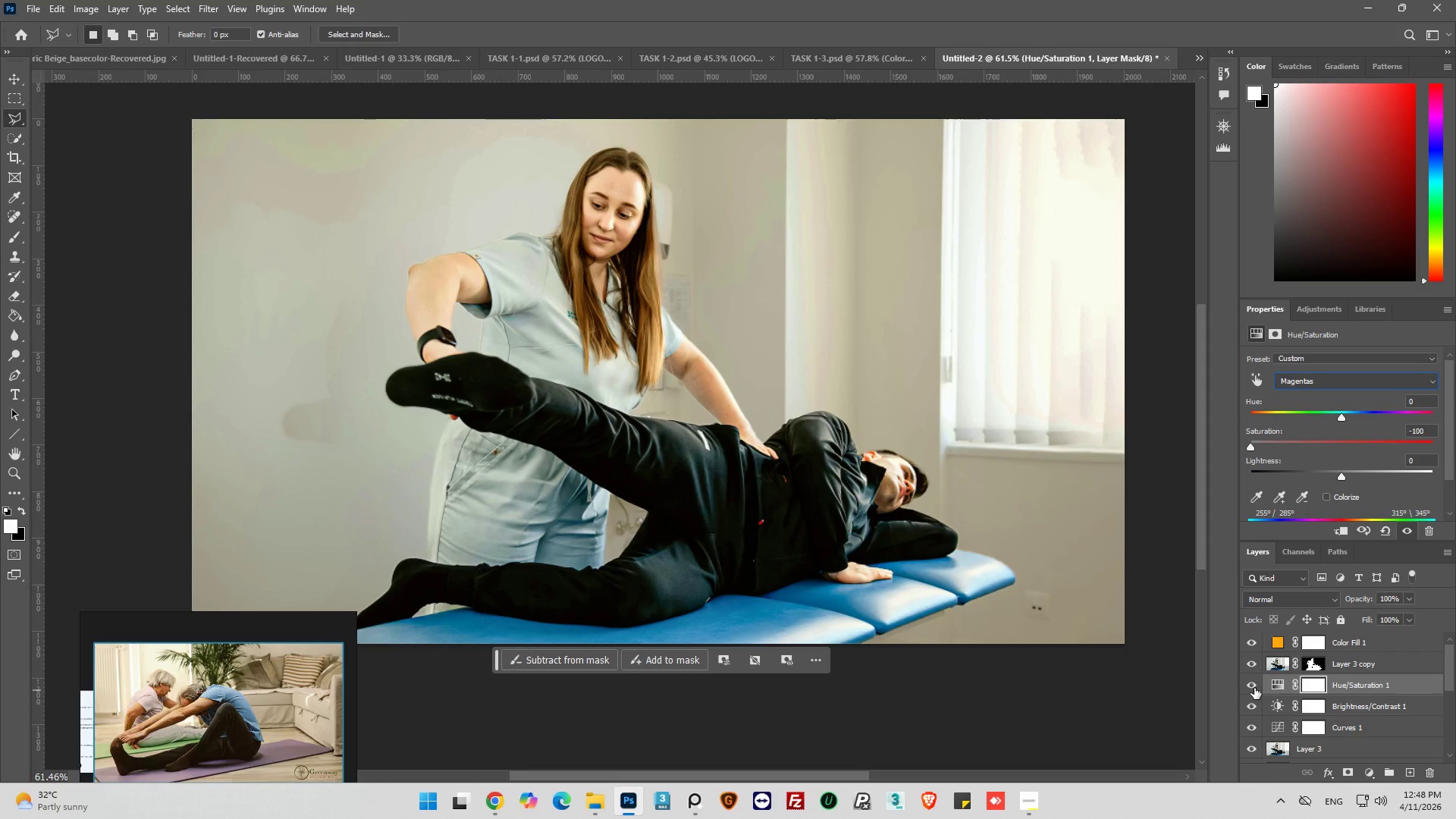 
left_click([1252, 687])
 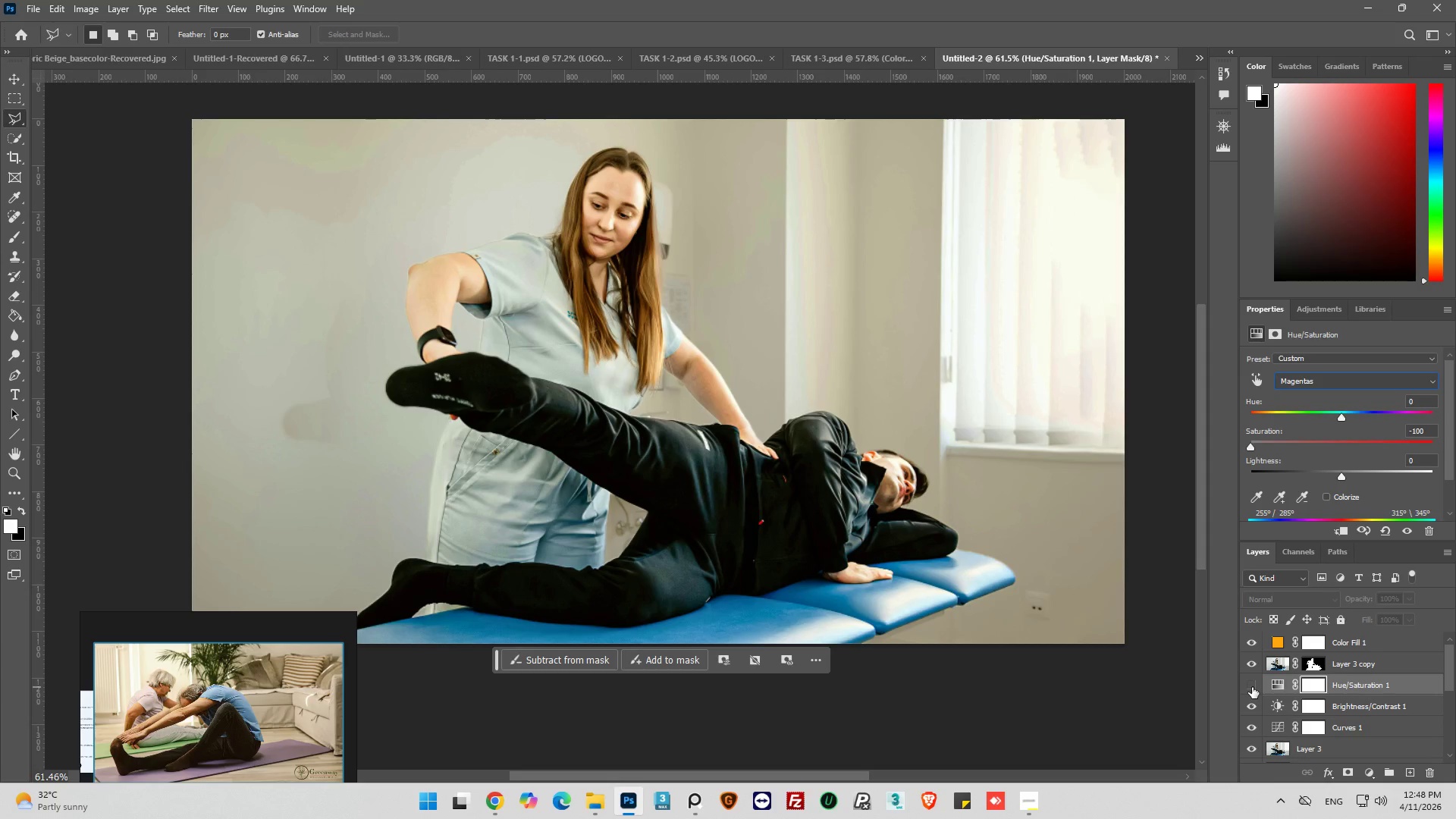 
left_click([1252, 687])
 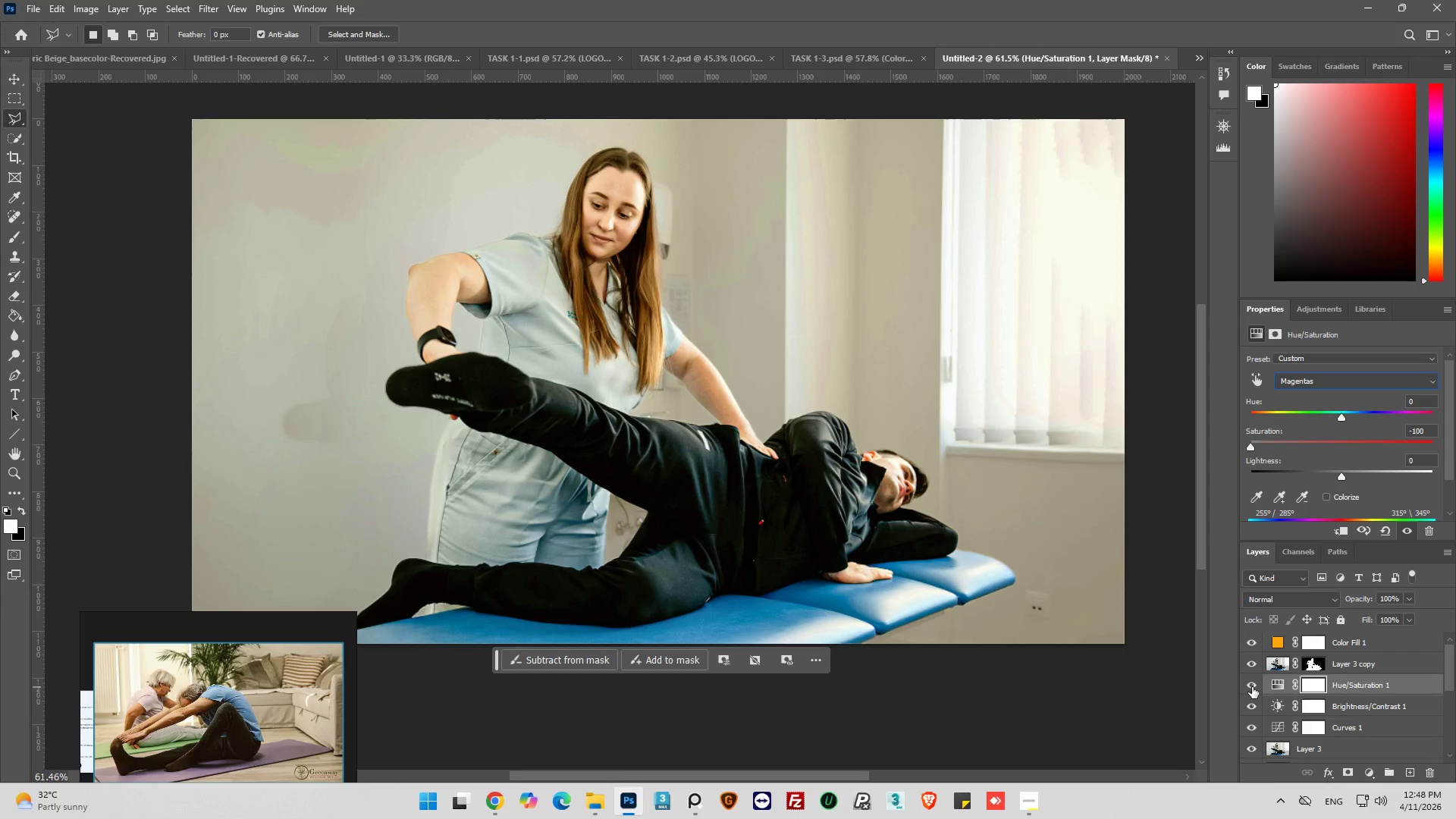 
left_click([1252, 687])
 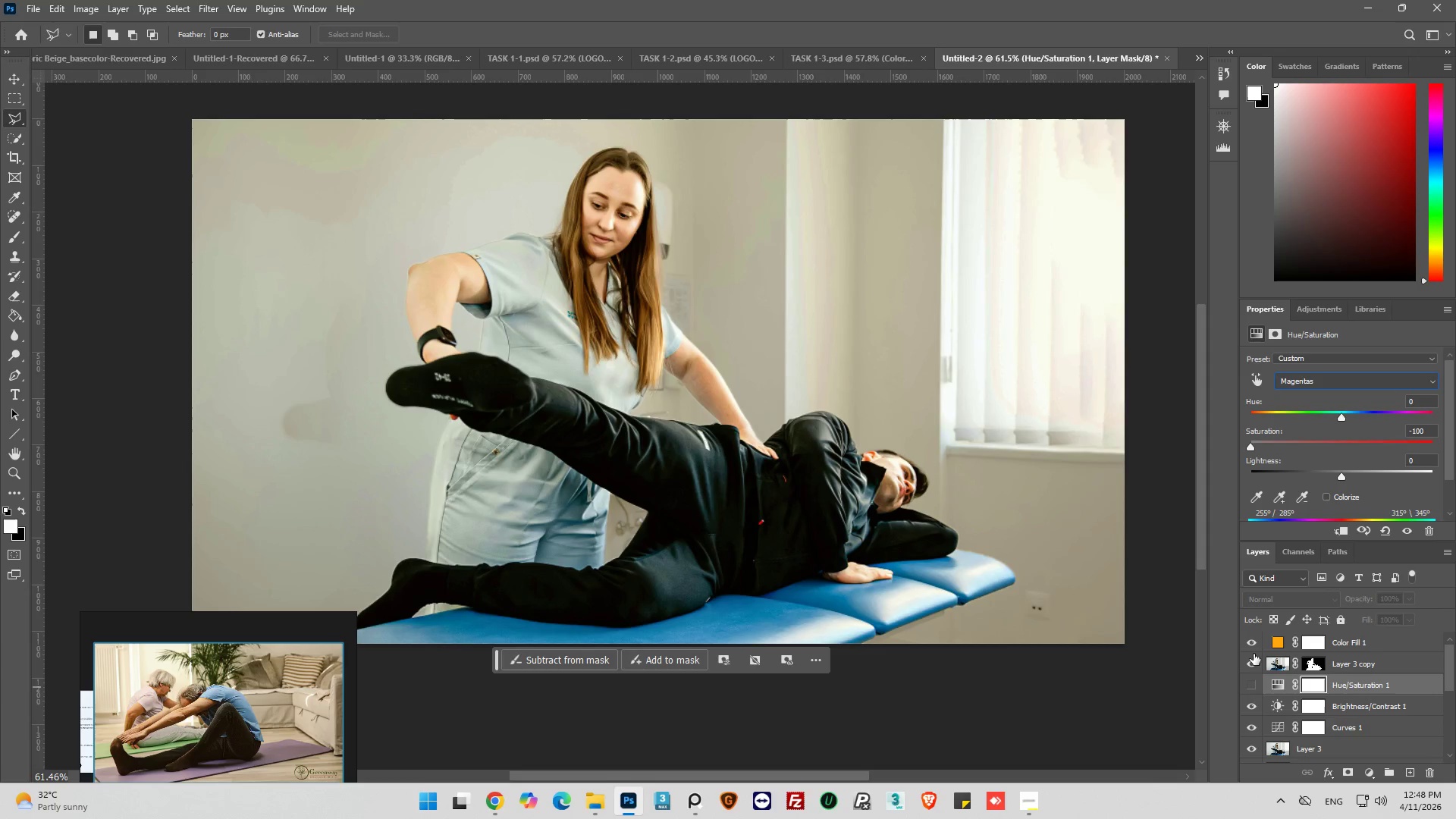 
left_click([1251, 646])
 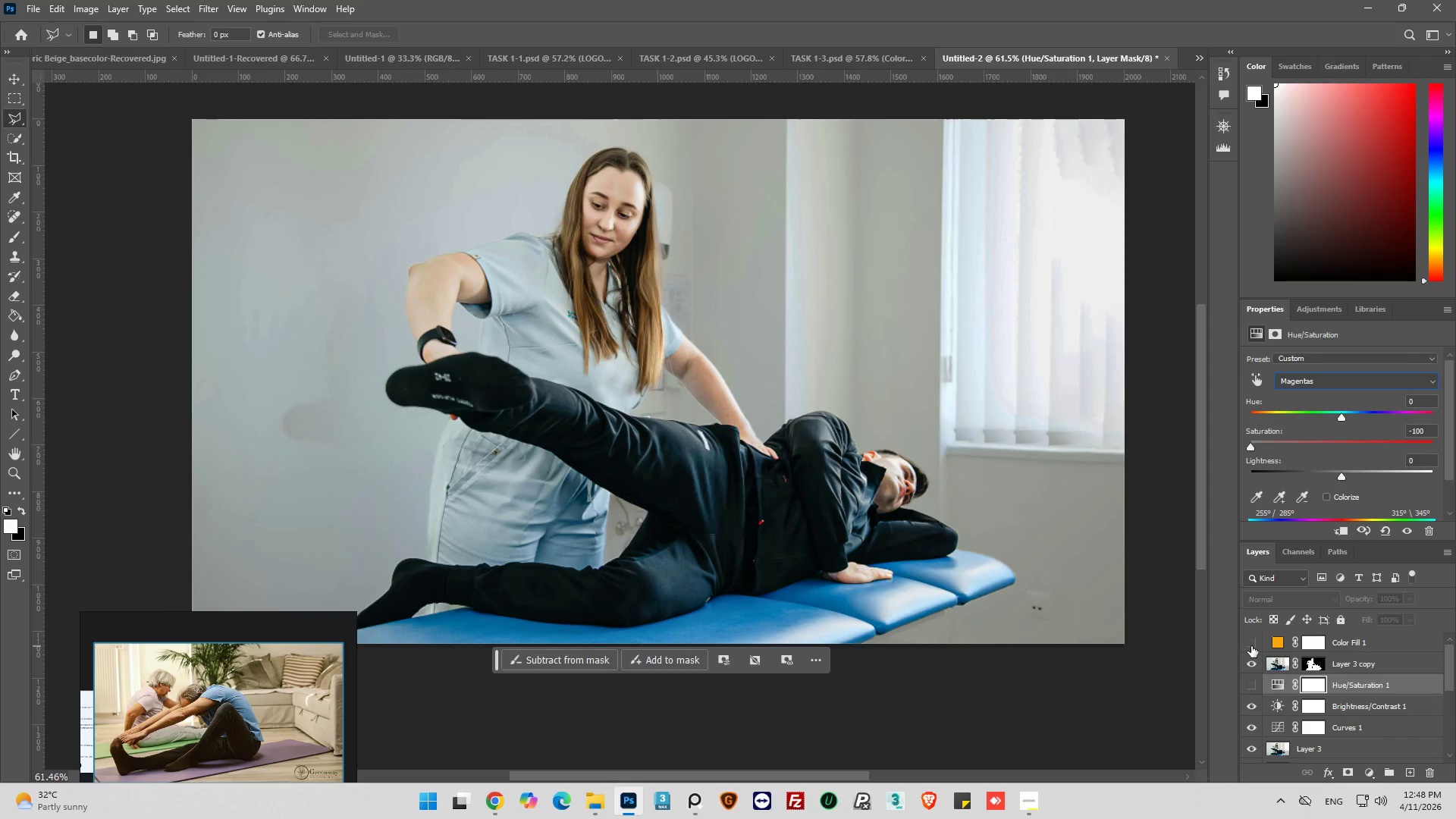 
left_click([1251, 646])
 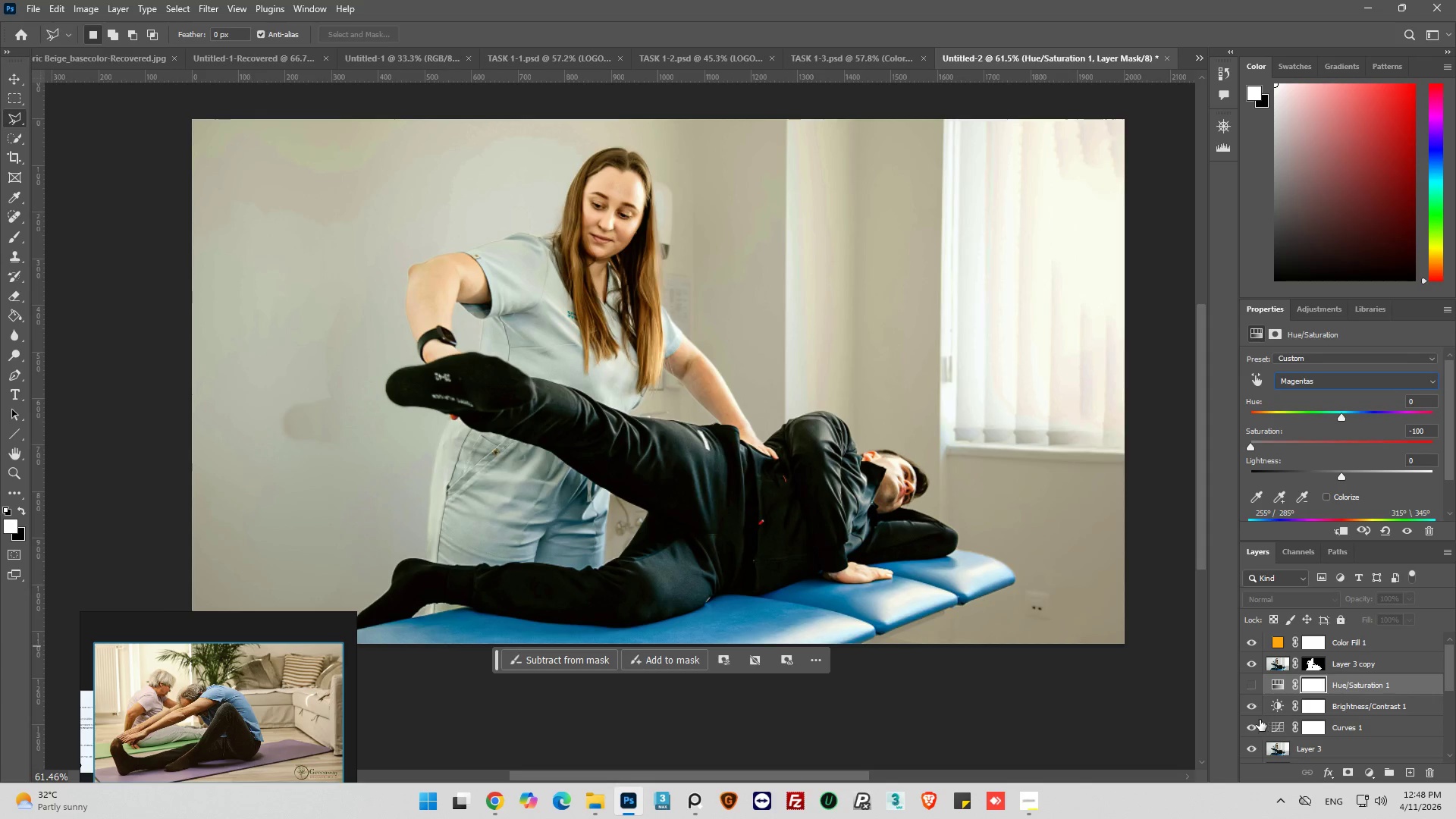 
left_click([1253, 708])
 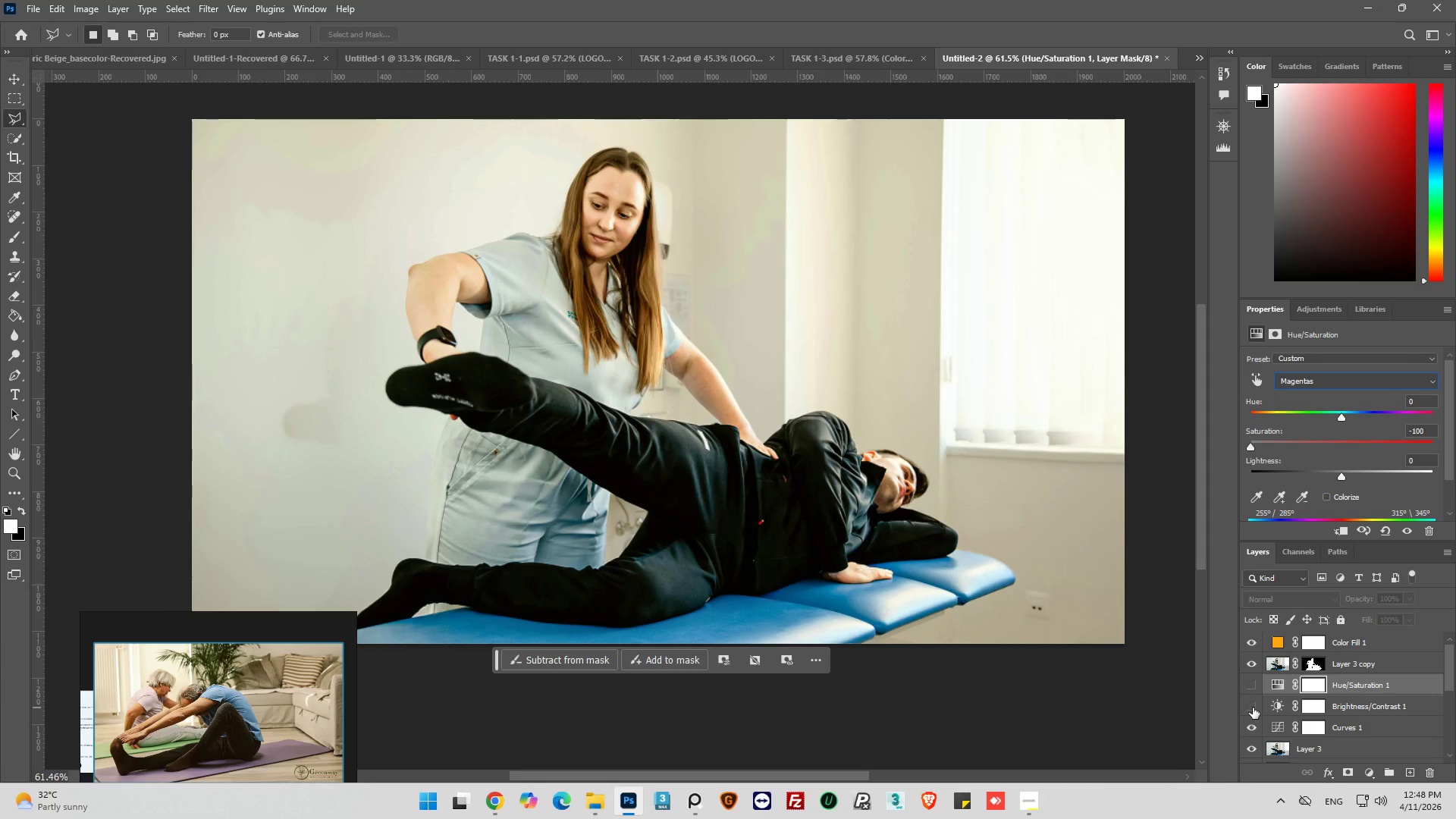 
left_click([1253, 708])
 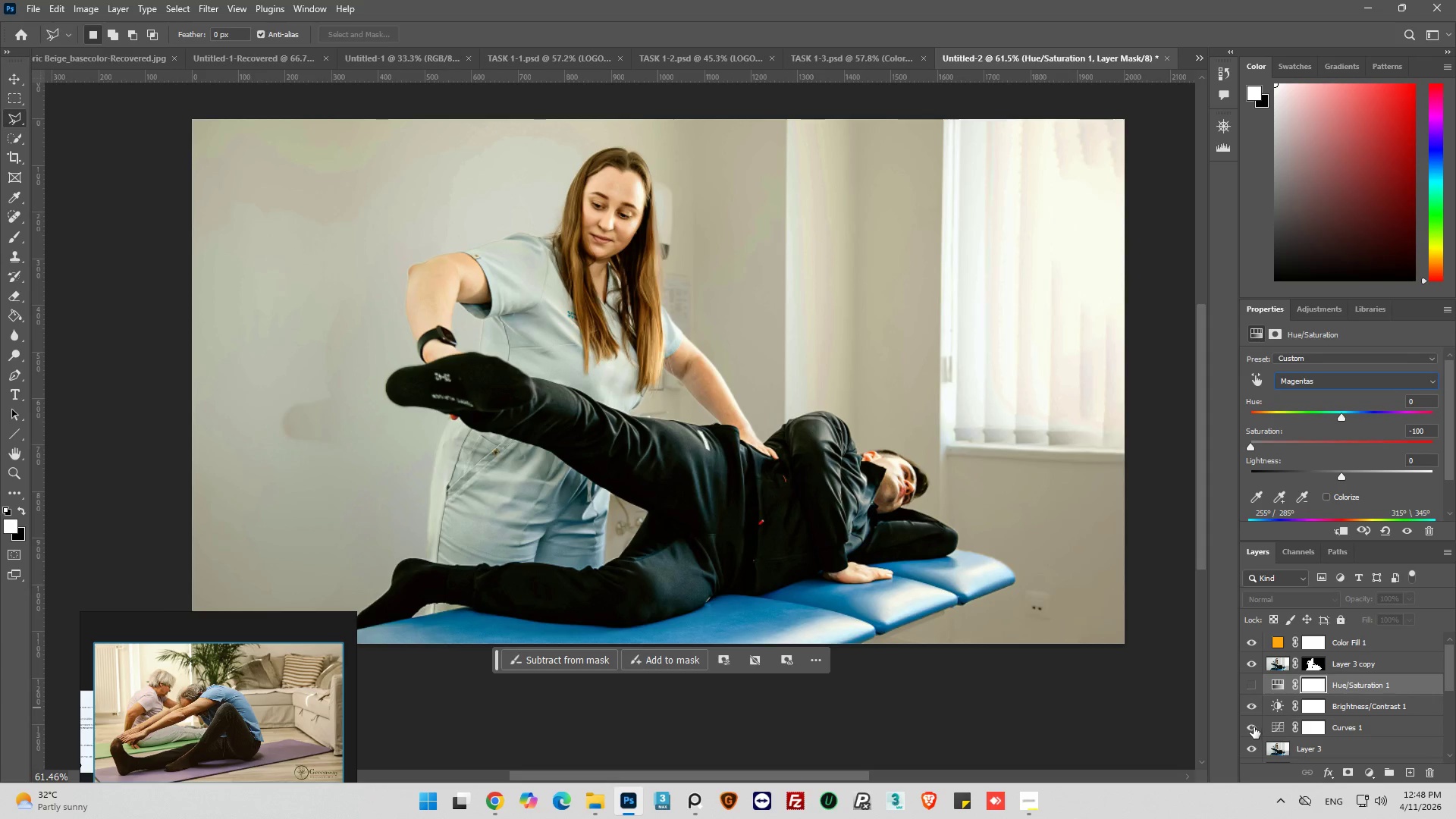 
left_click([1252, 726])
 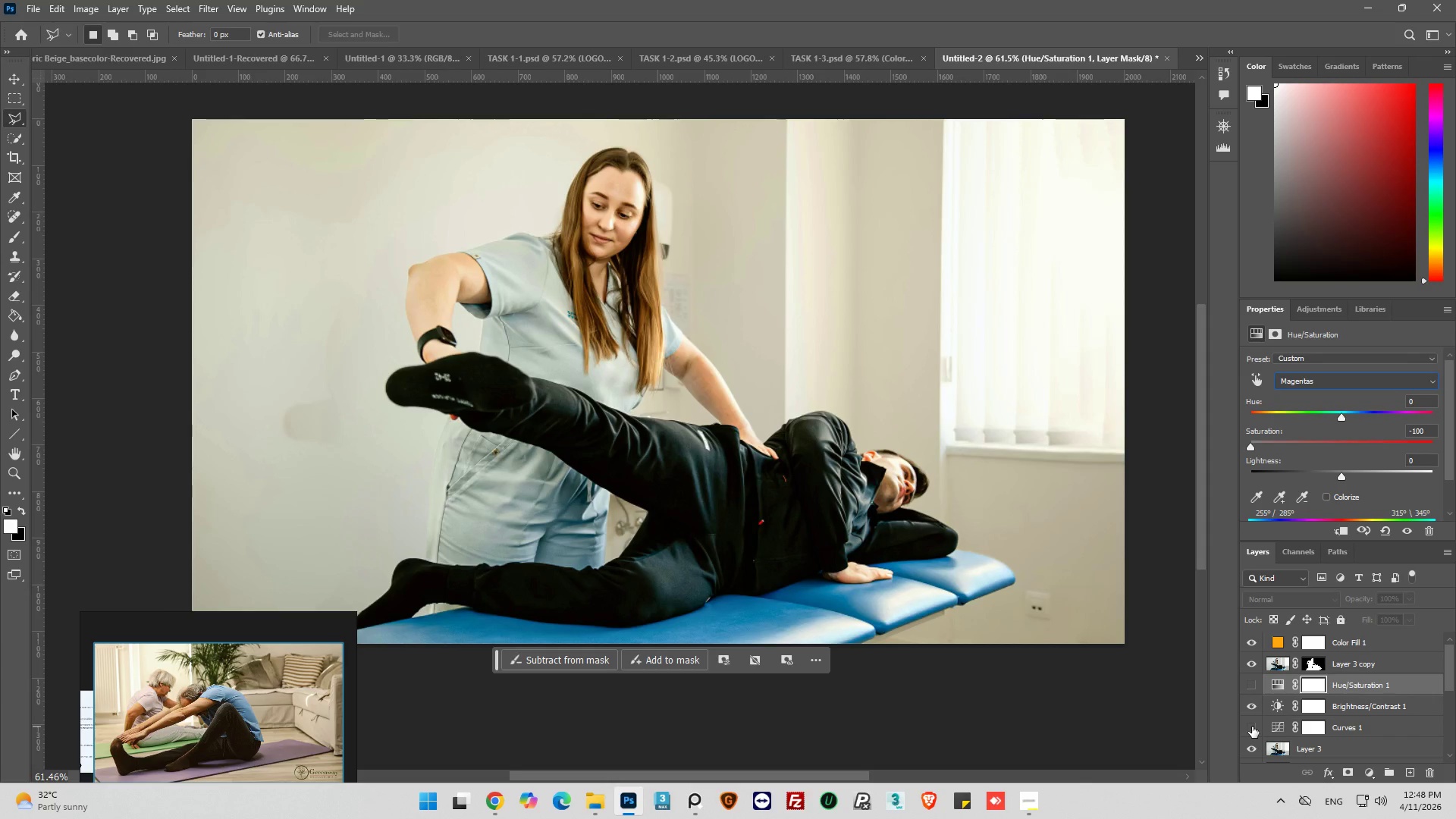 
left_click([1252, 726])
 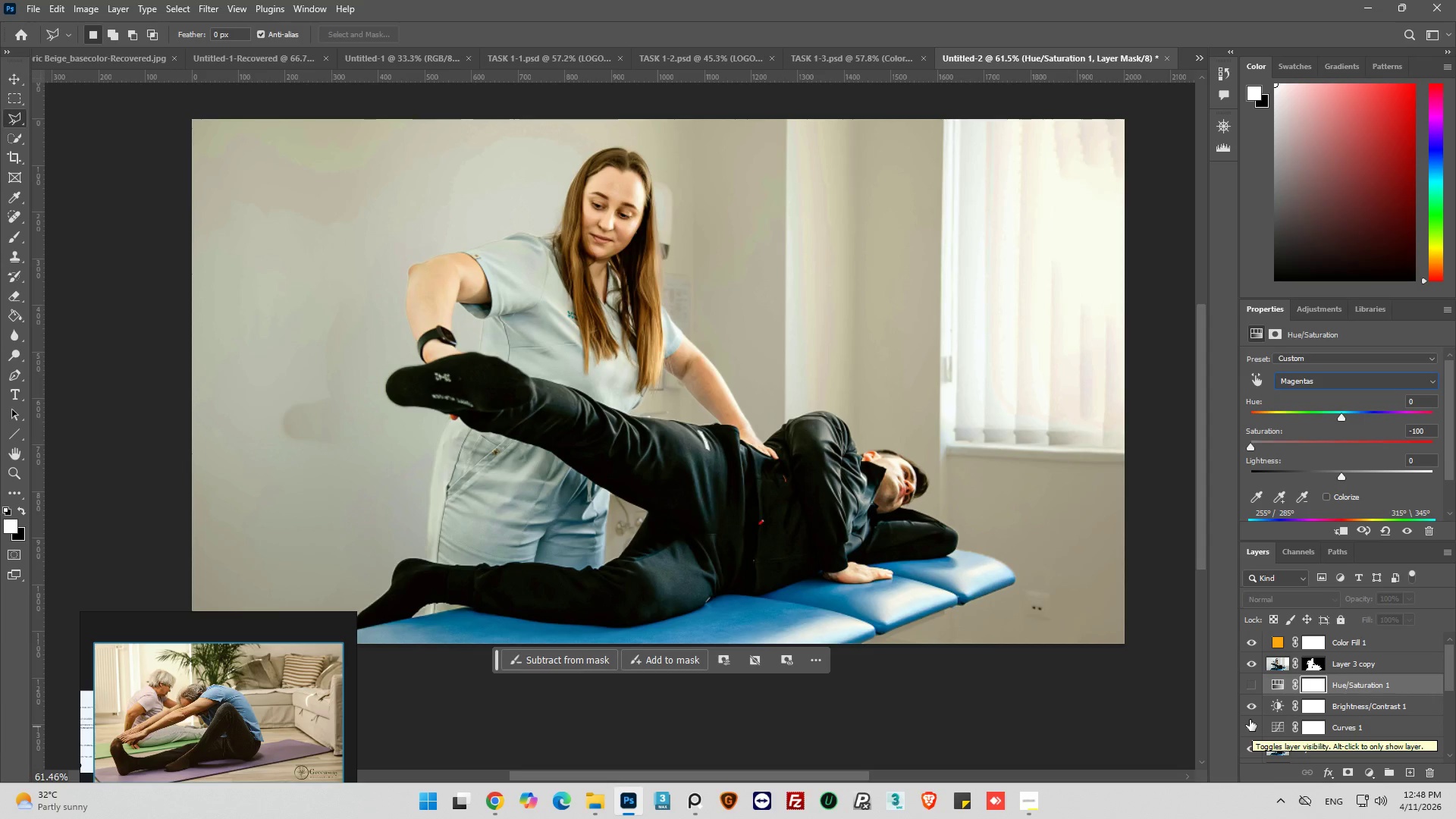 
wait(5.23)
 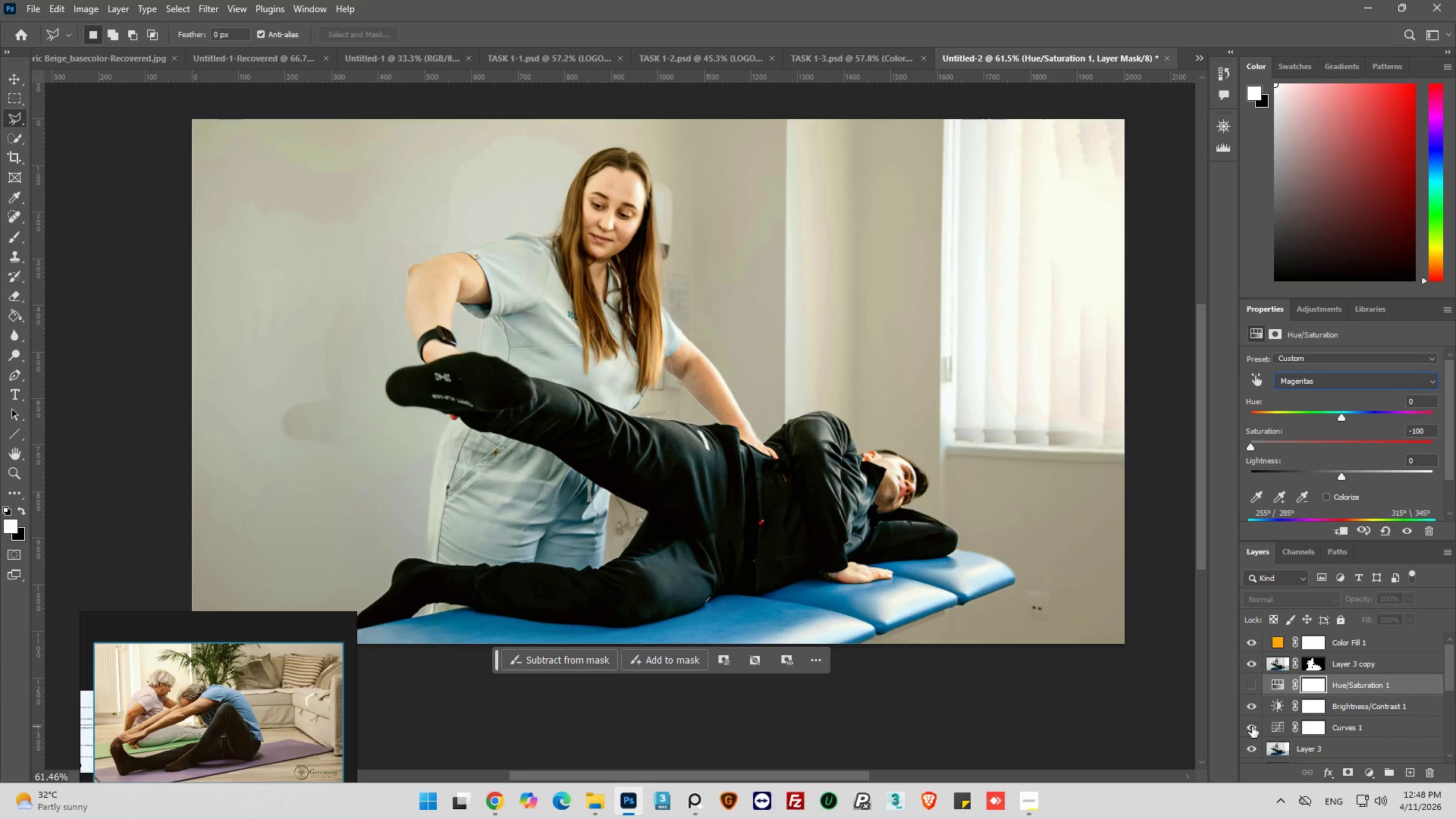 
scroll: coordinate [1286, 711], scroll_direction: down, amount: 1.0
 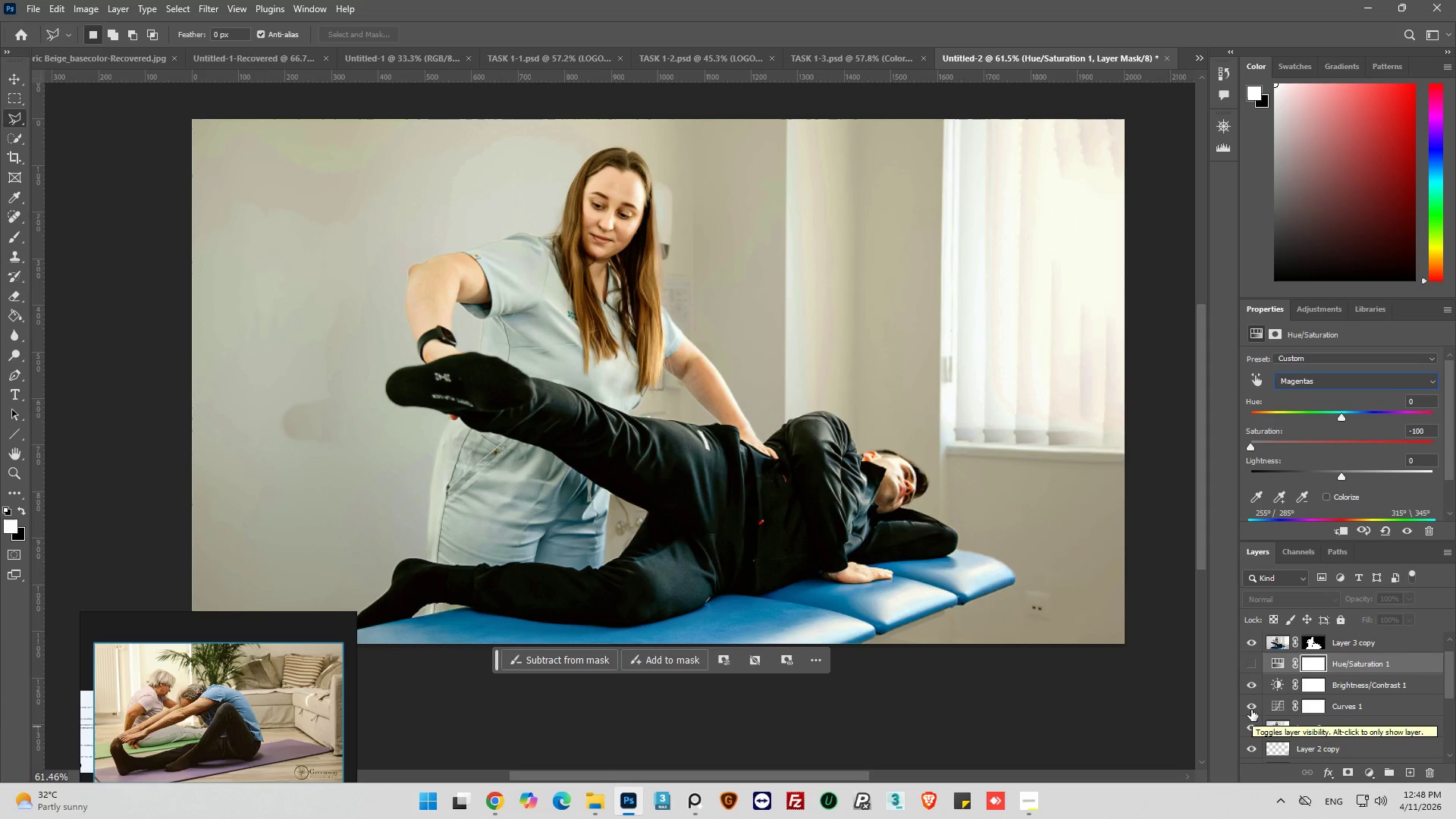 
left_click([1250, 708])
 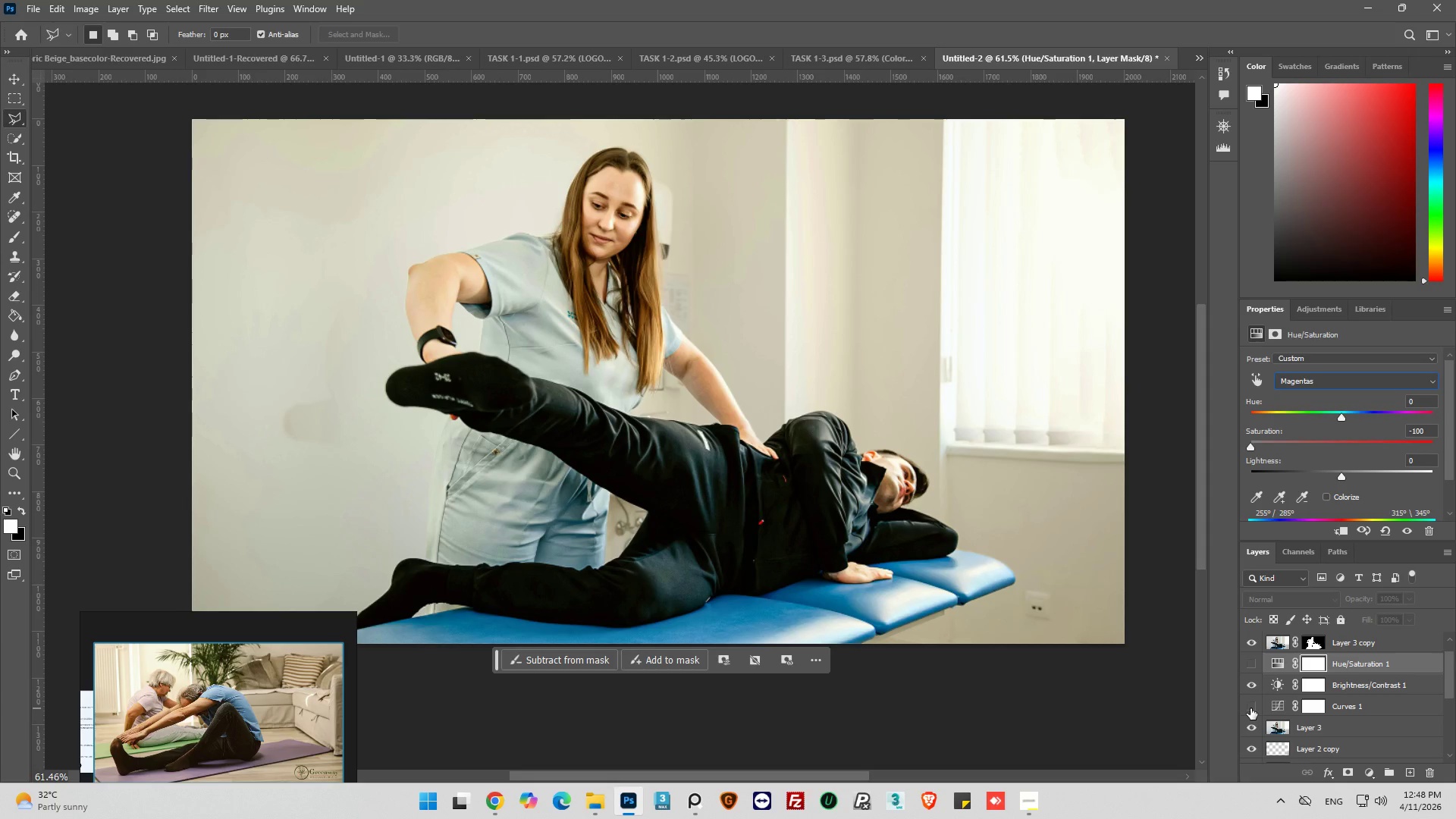 
left_click([1250, 708])
 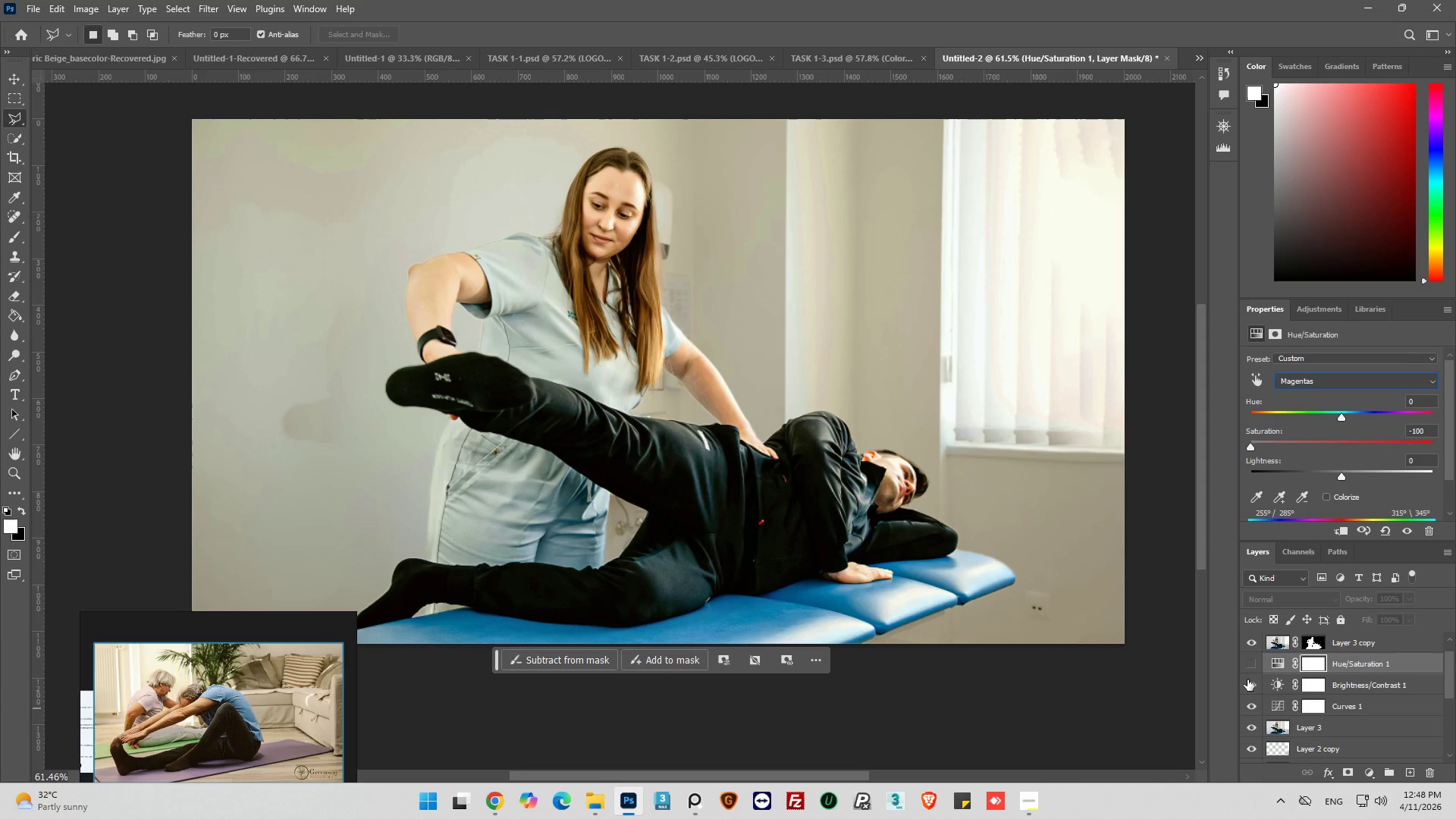 
left_click([1247, 681])
 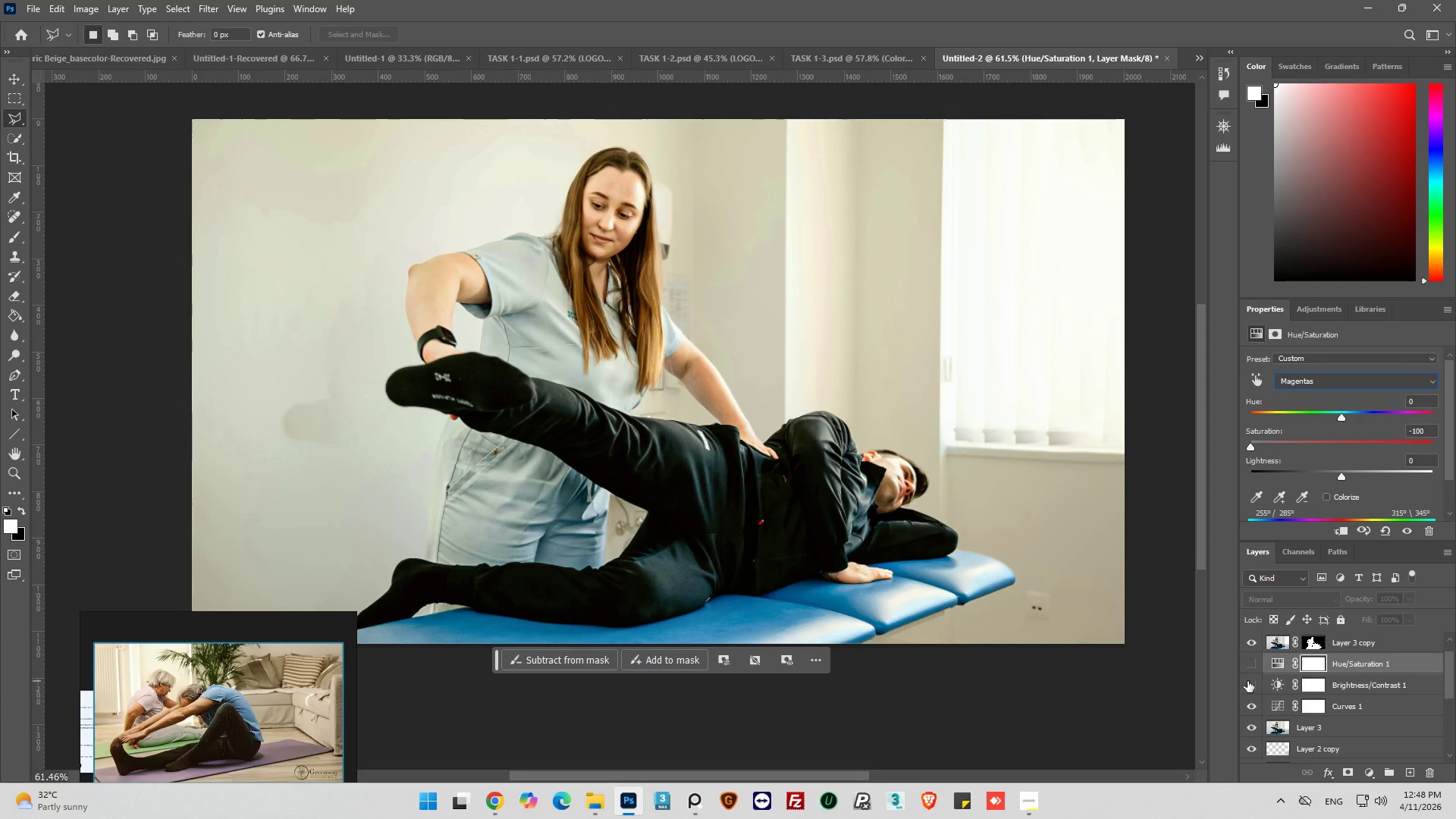 
left_click([1247, 681])
 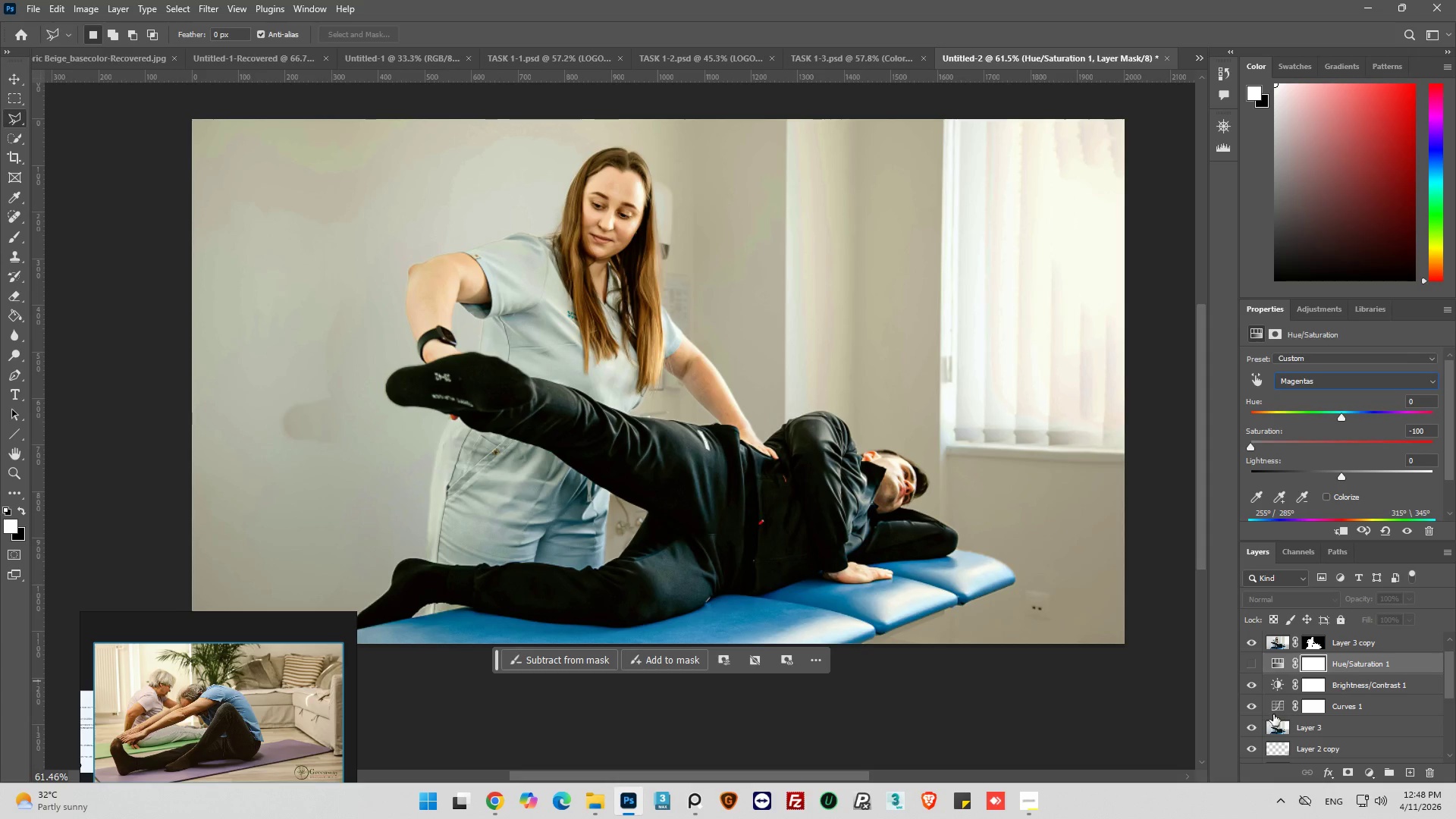 
scroll: coordinate [1269, 723], scroll_direction: down, amount: 10.0
 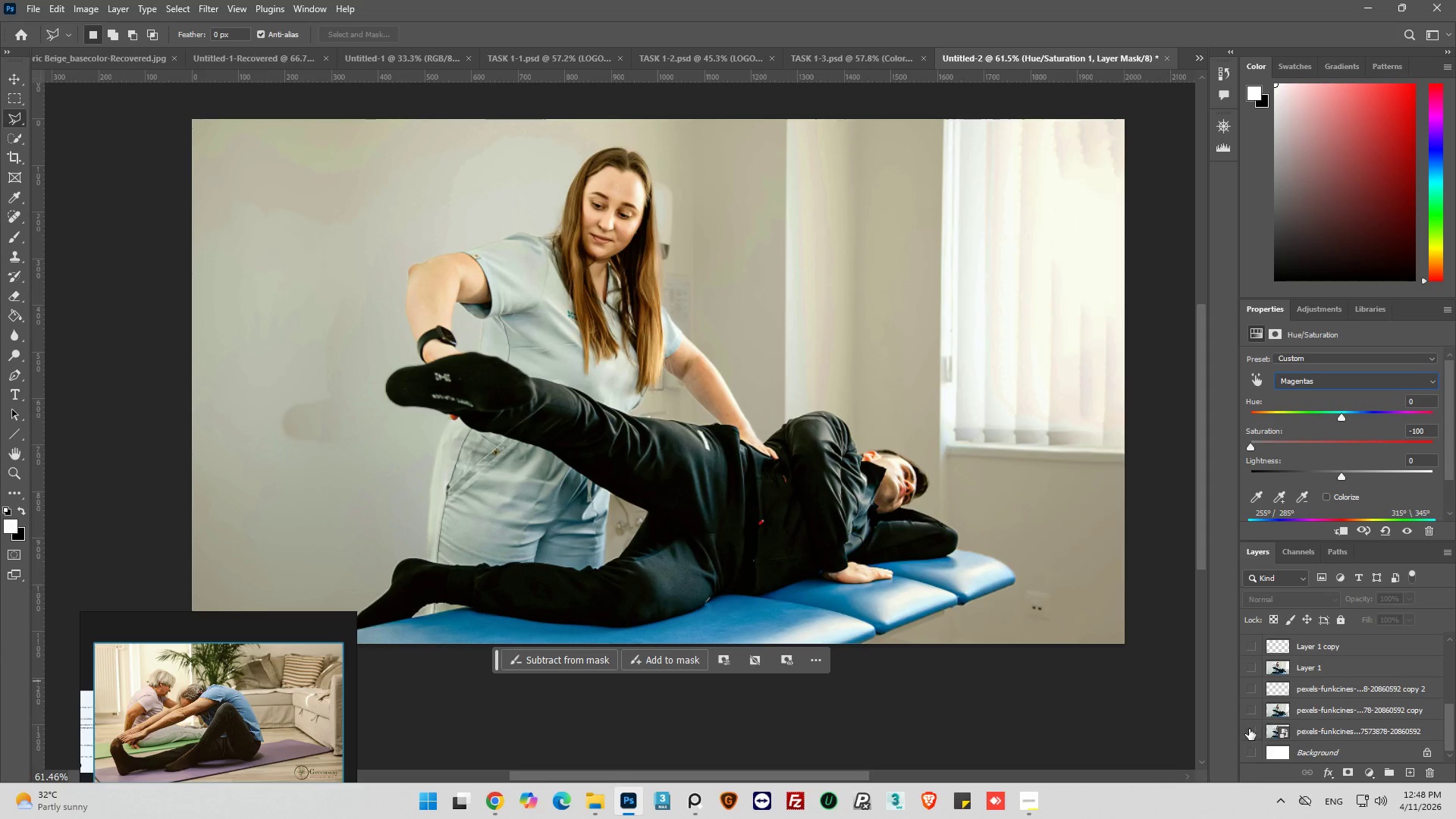 
scroll: coordinate [1254, 710], scroll_direction: up, amount: 3.0
 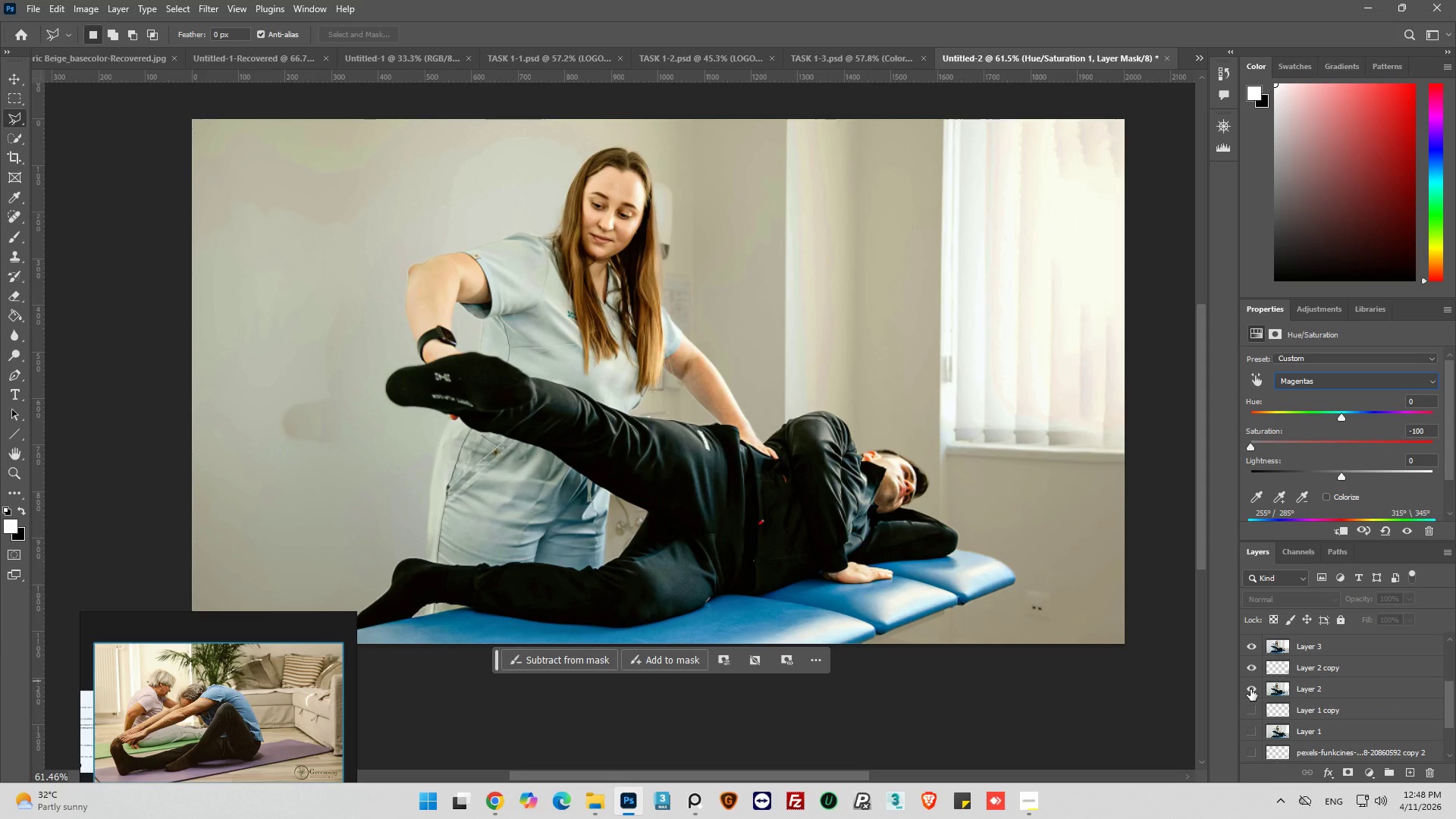 
hold_key(key=AltLeft, duration=1.5)
left_click([1250, 689])
 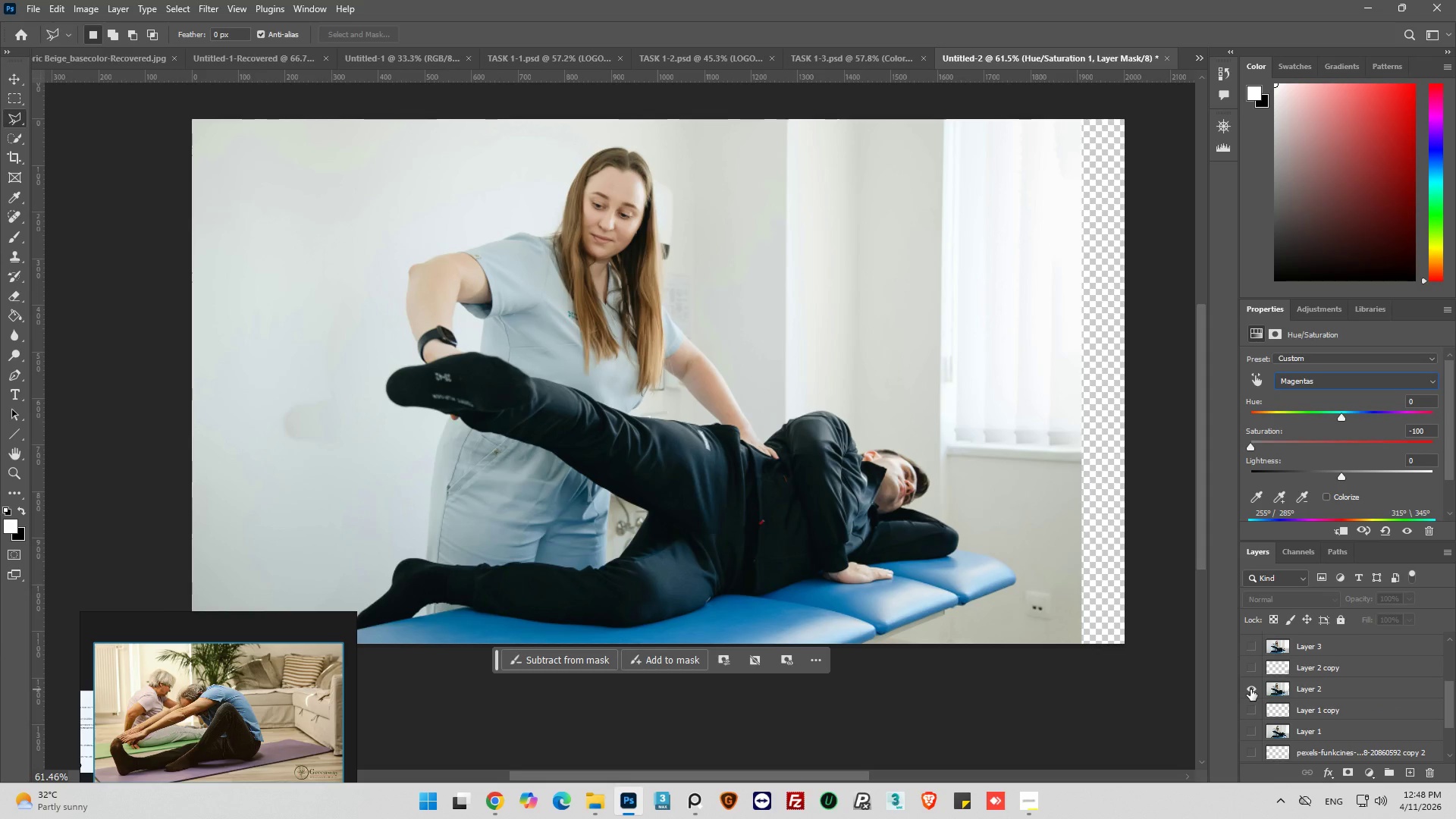 
hold_key(key=AltLeft, duration=1.5)
 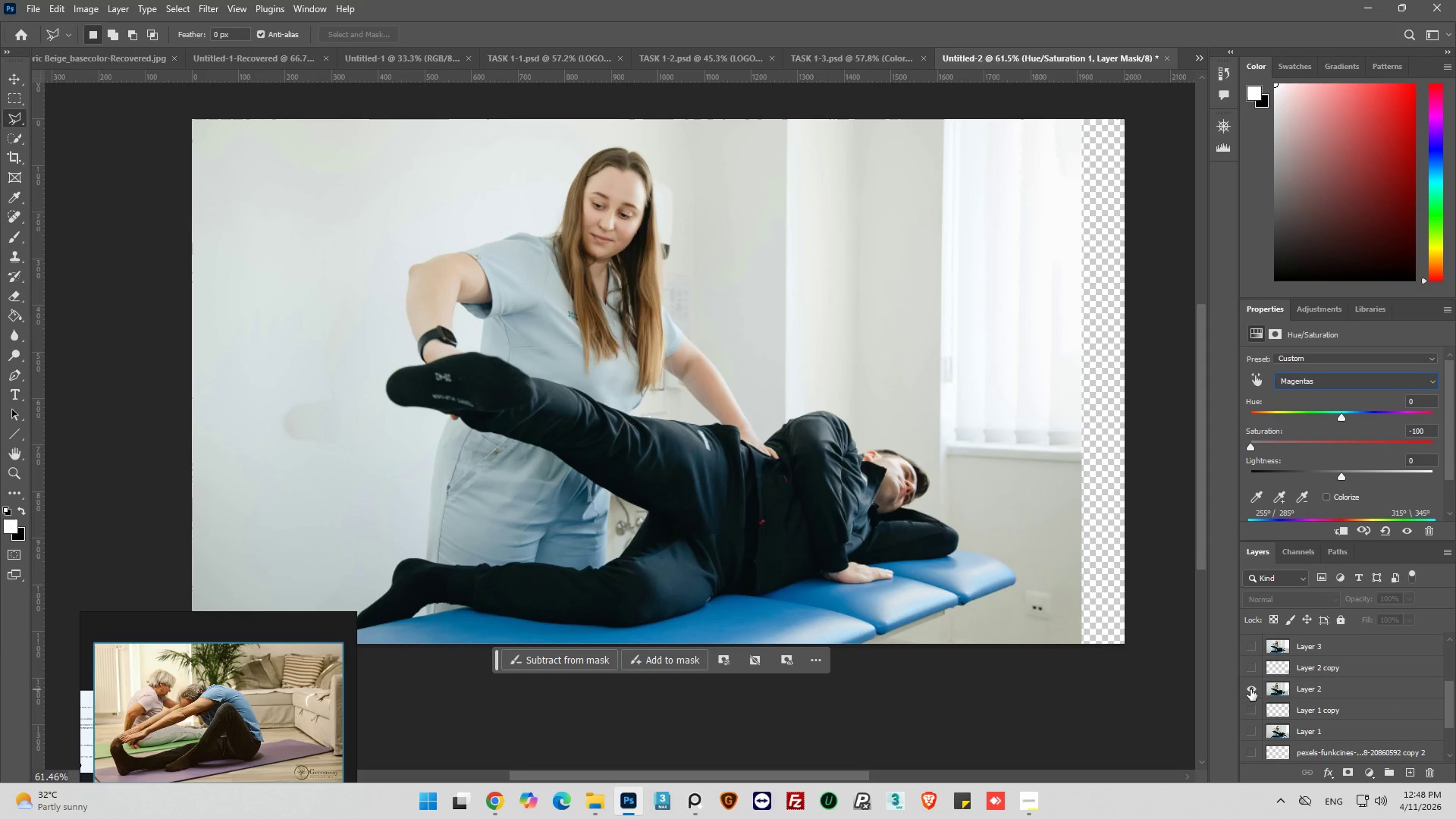 
hold_key(key=AltLeft, duration=1.5)
left_click([1250, 689])
 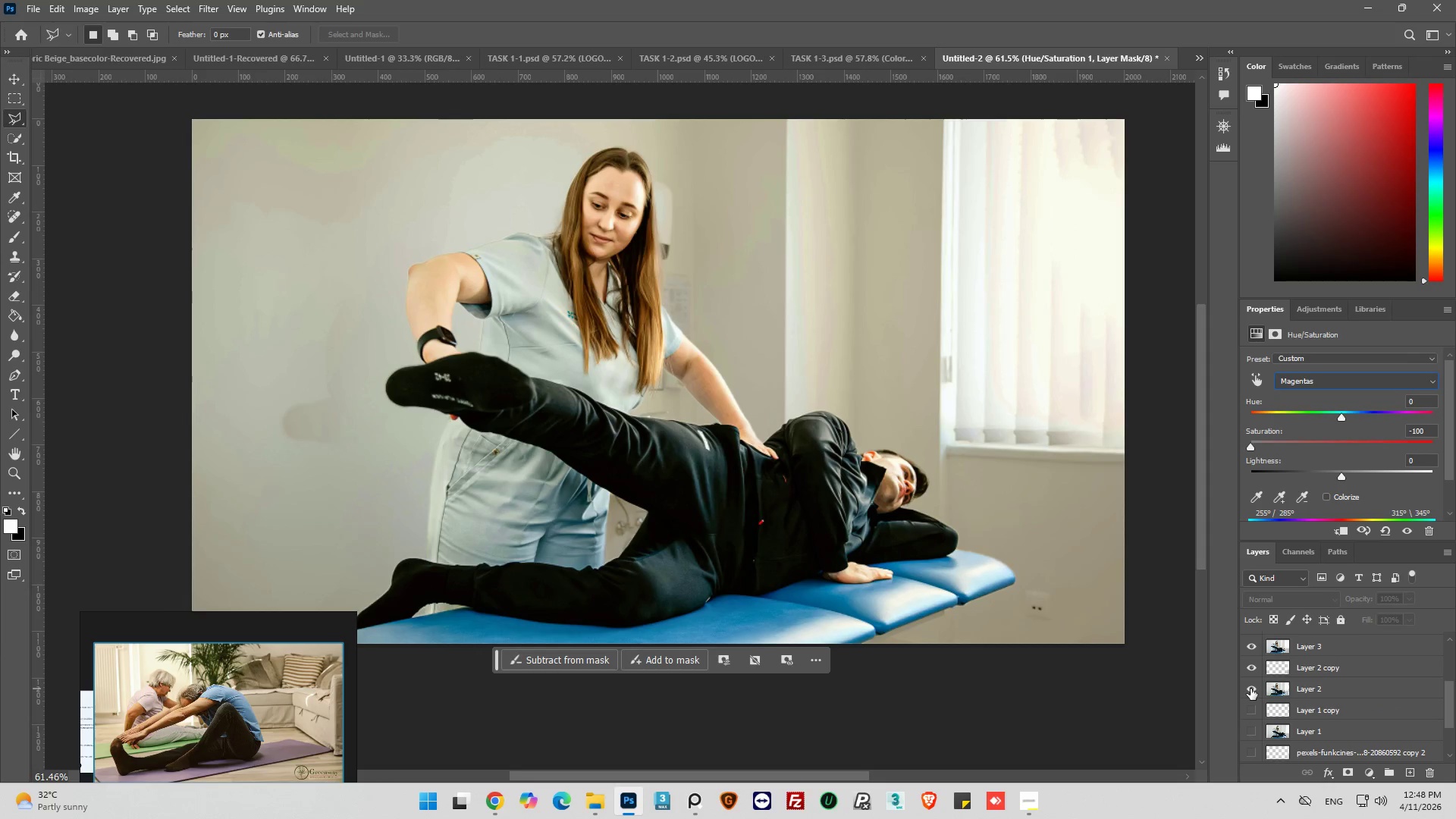 
key(Alt+AltLeft)
 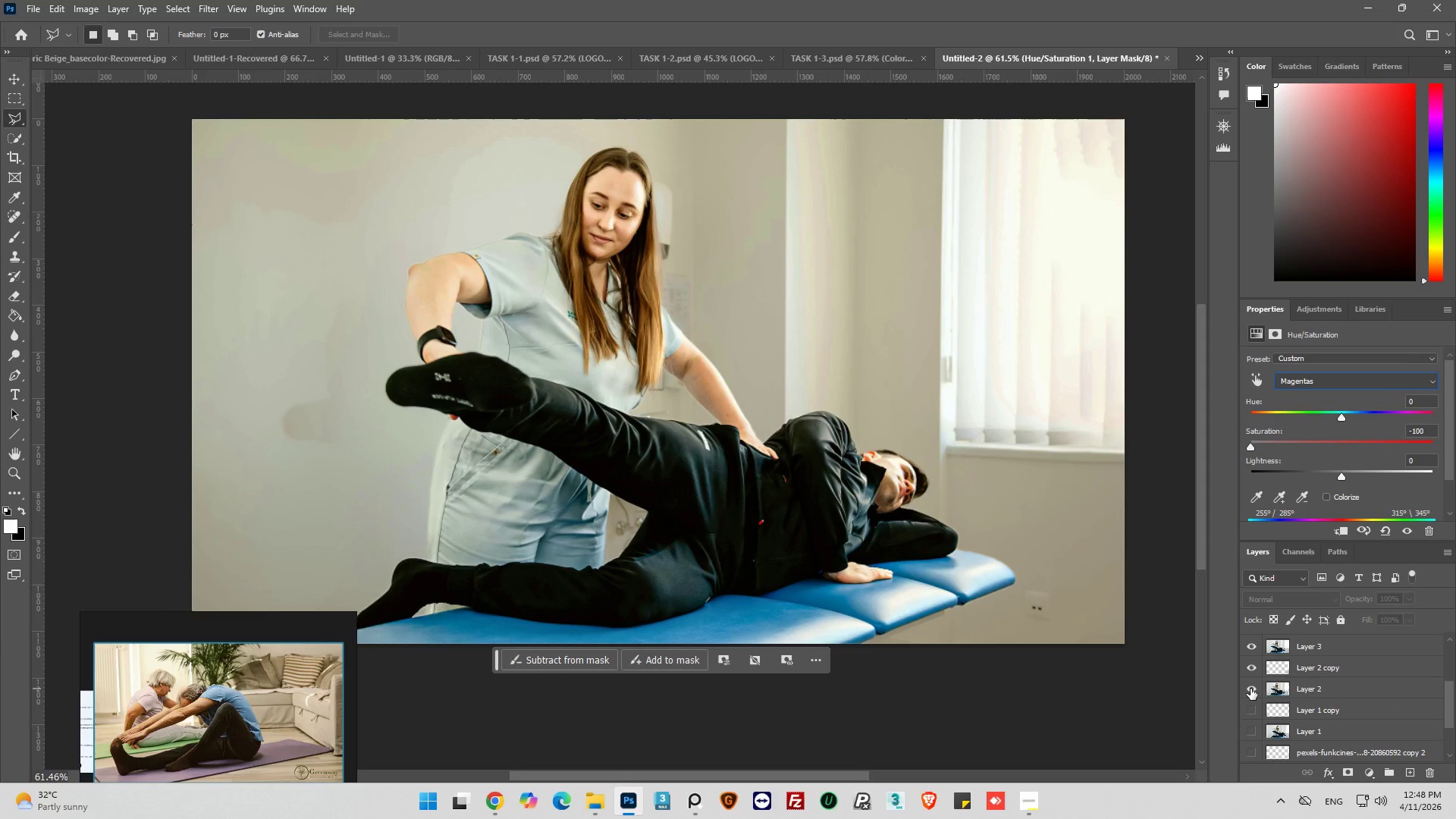 
key(Alt+AltLeft)
 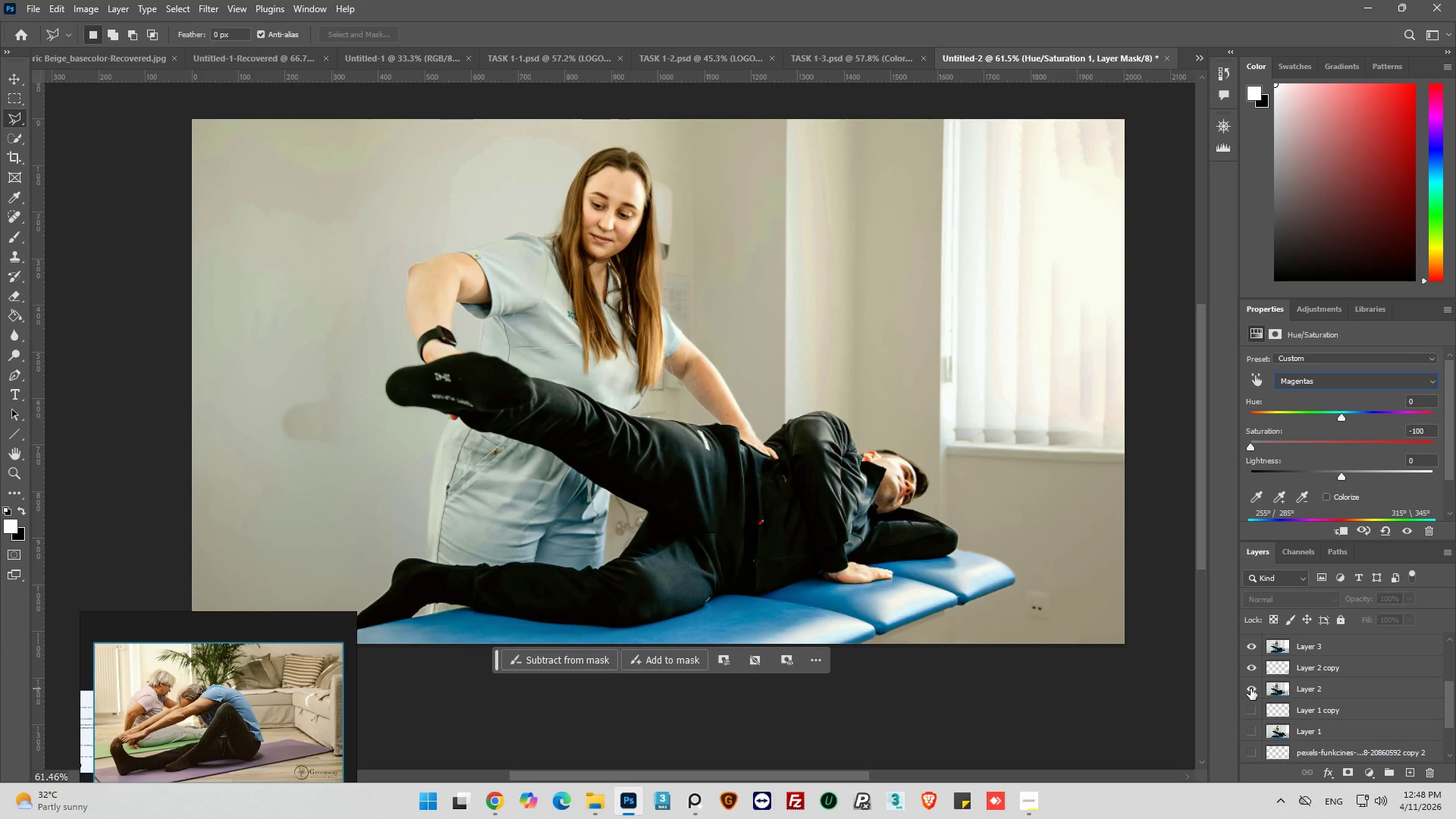 
key(Alt+AltLeft)
 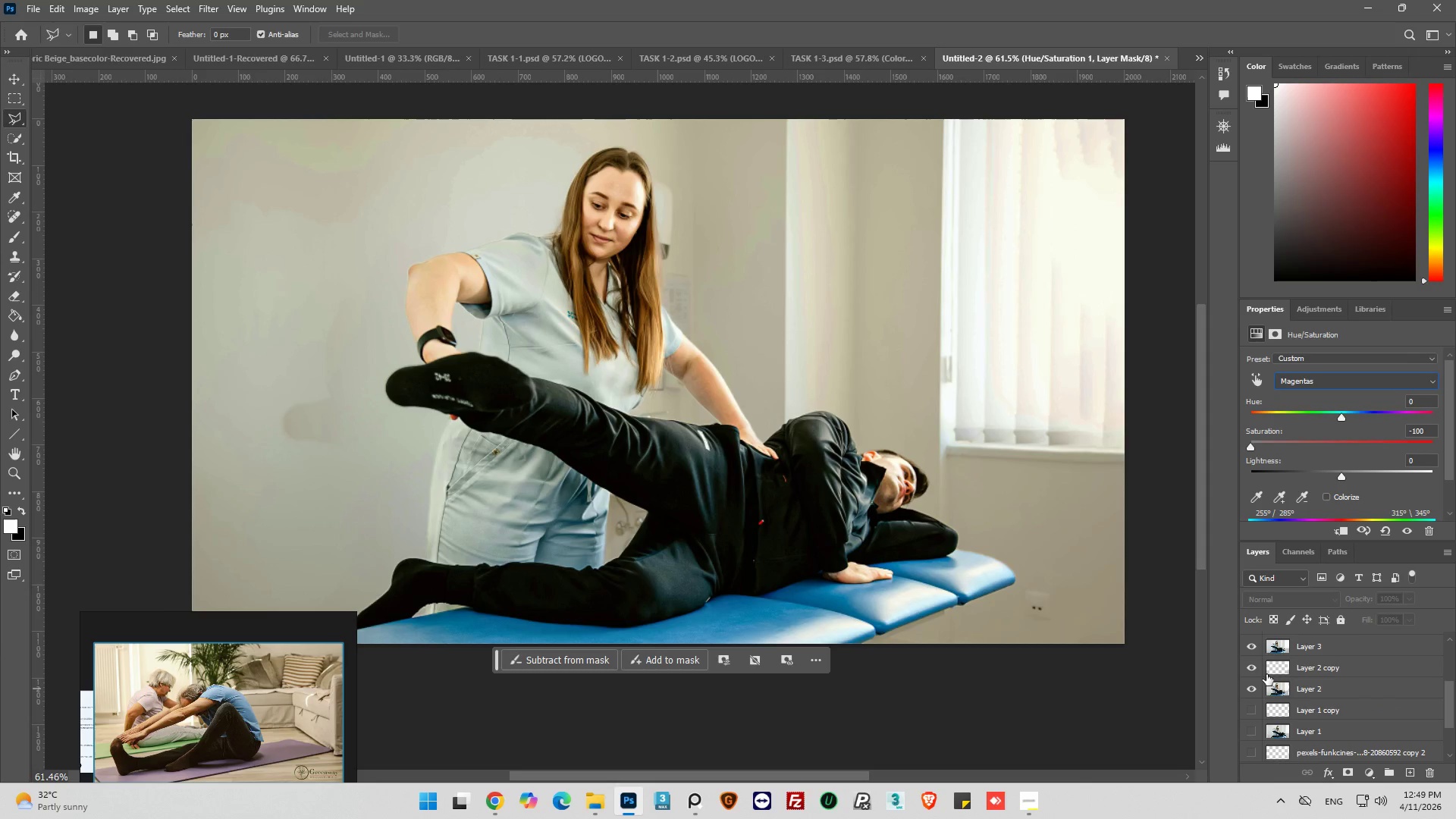 
scroll: coordinate [1297, 680], scroll_direction: up, amount: 8.0
 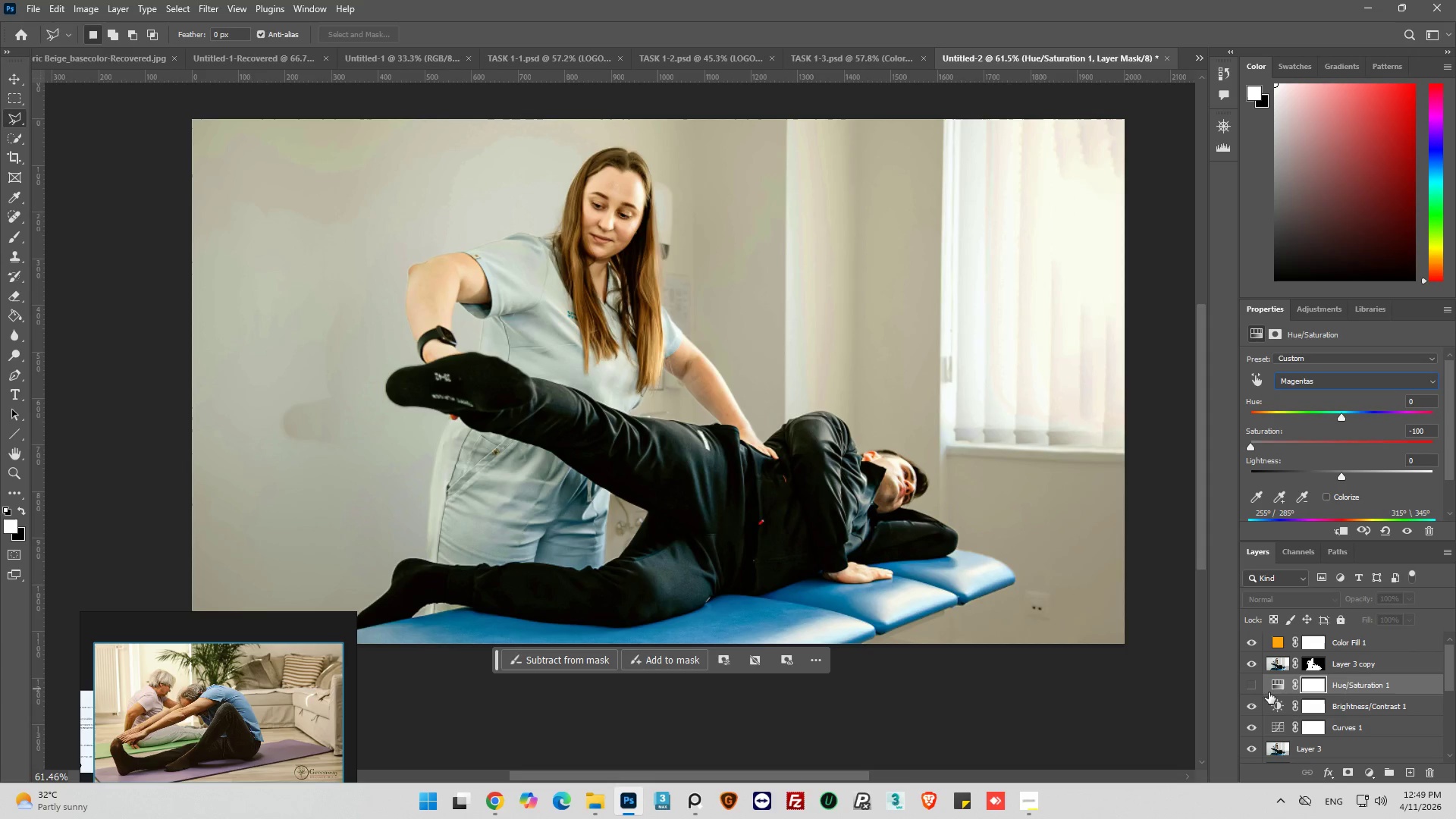 
left_click([1276, 685])
 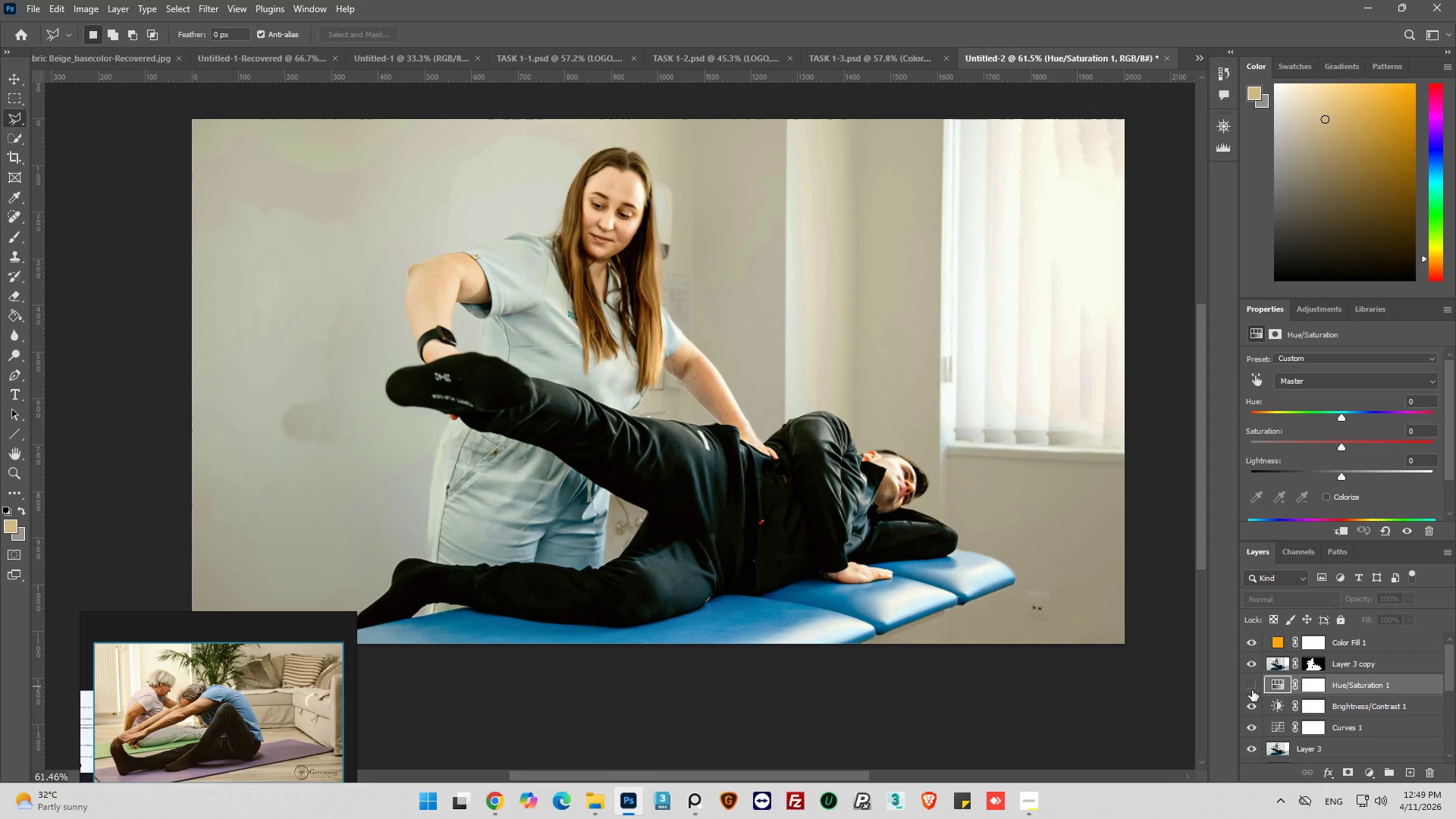 
left_click([1252, 690])
 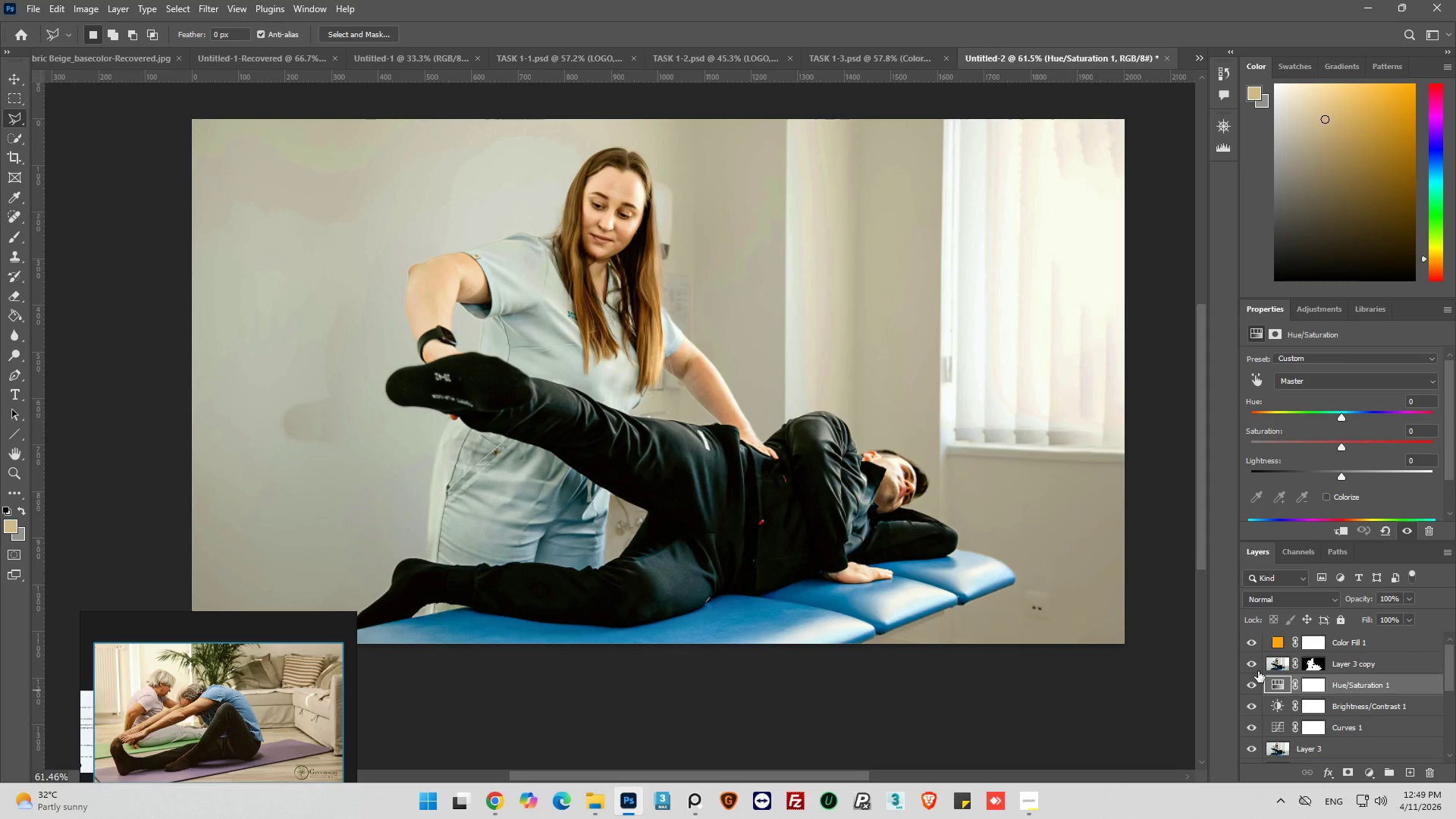 
left_click([1254, 664])
 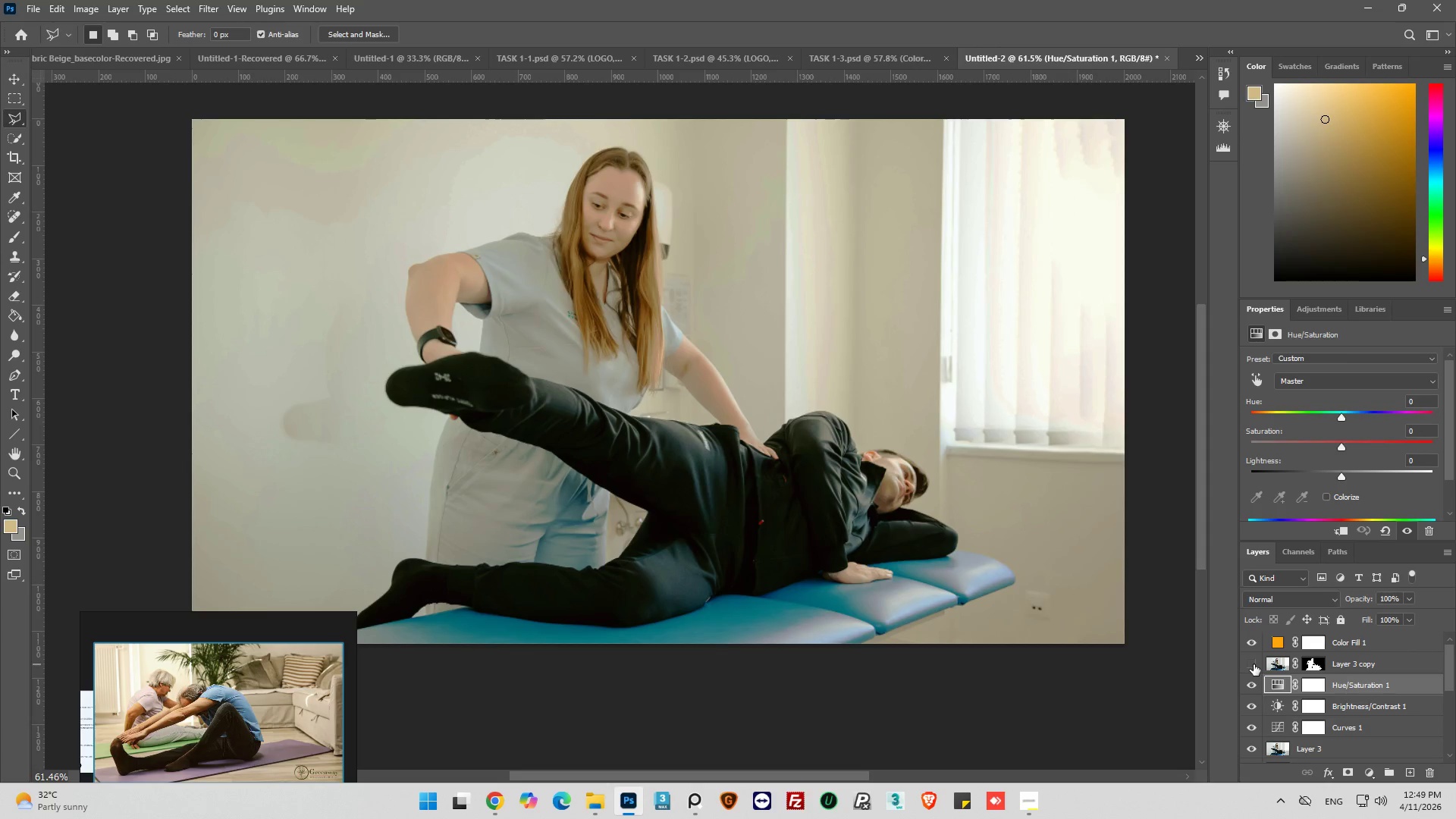 
left_click([1254, 664])
 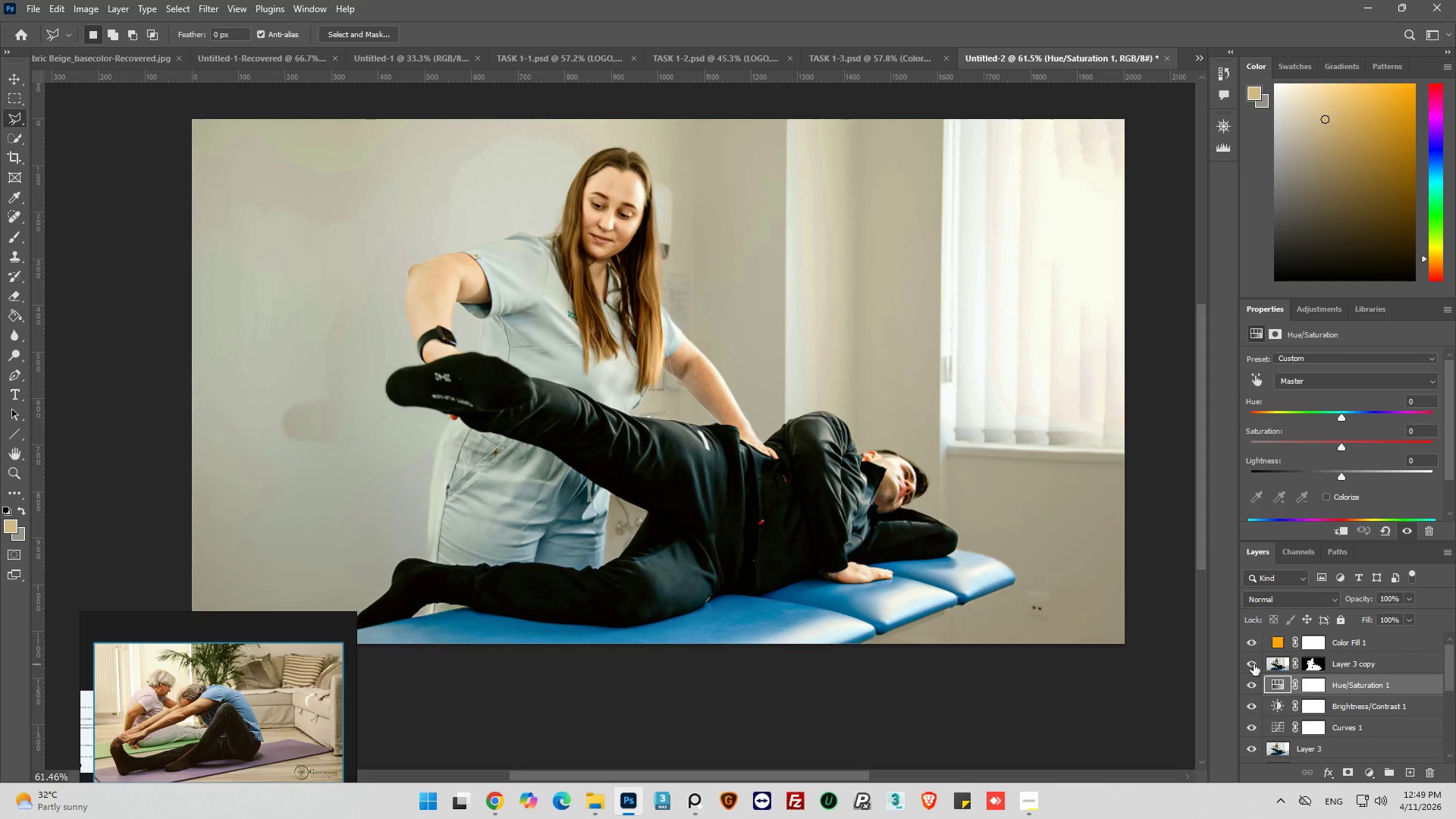 
left_click([1254, 664])
 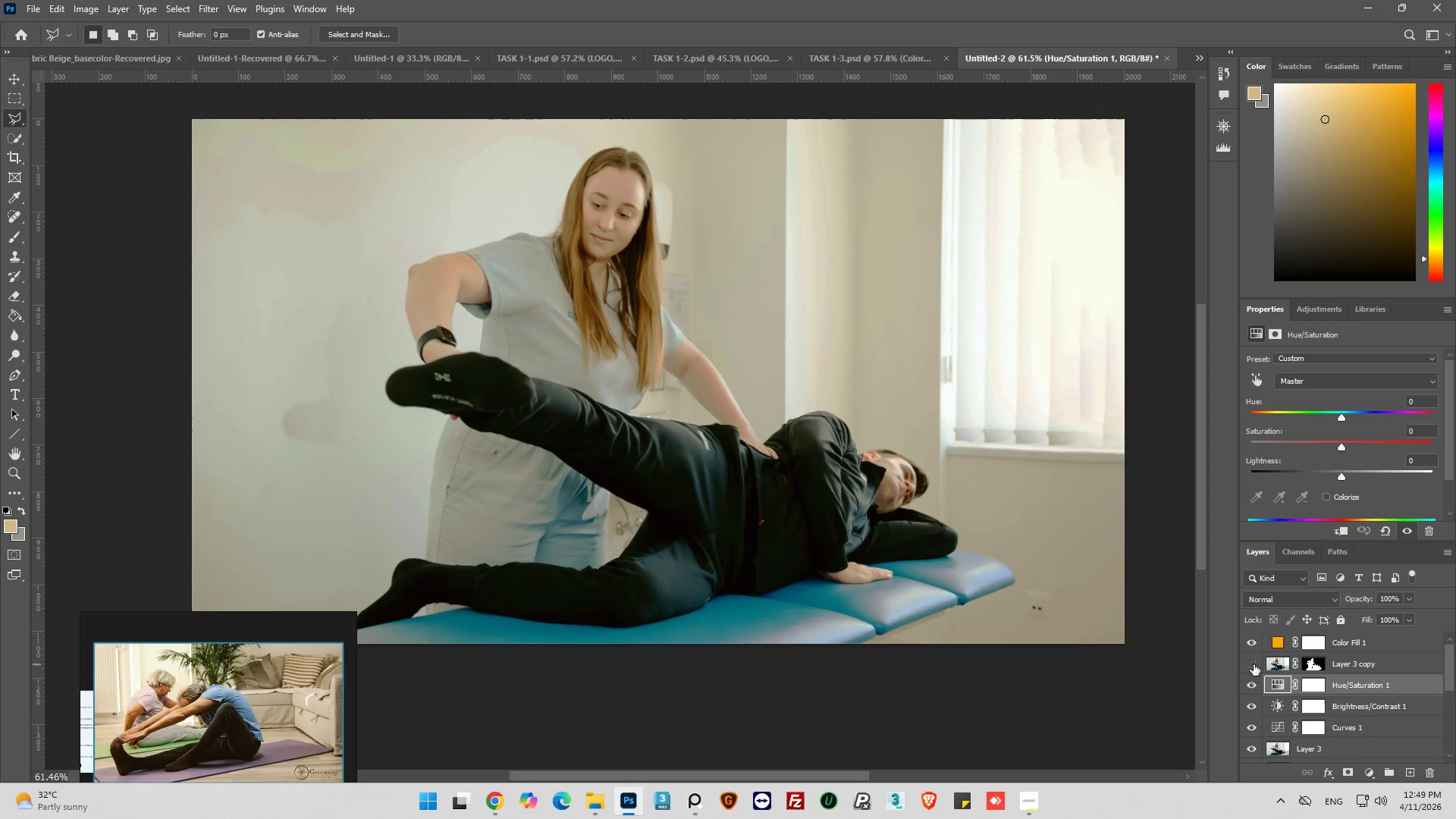 
left_click([1254, 664])
 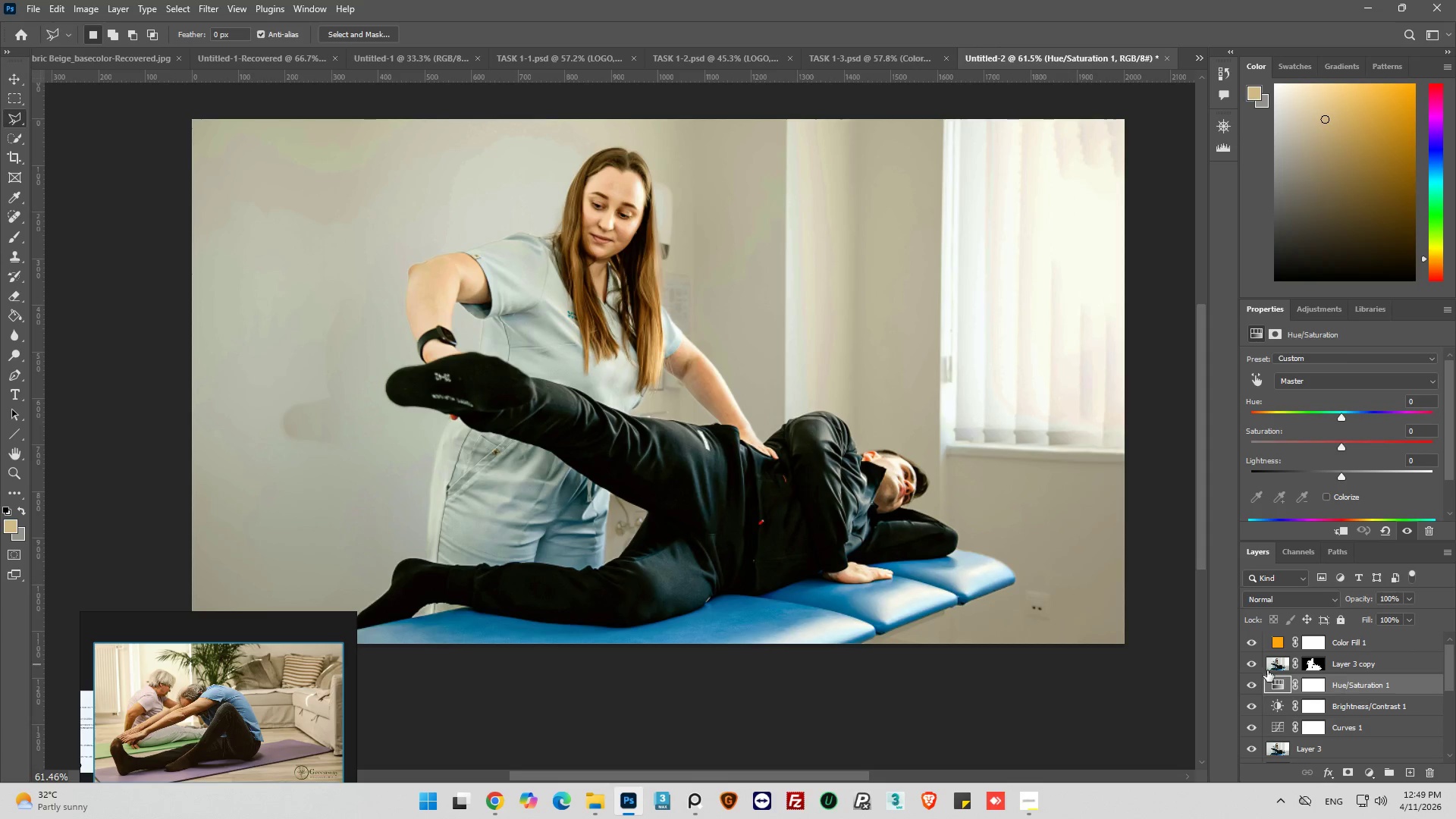 
left_click([1279, 667])
 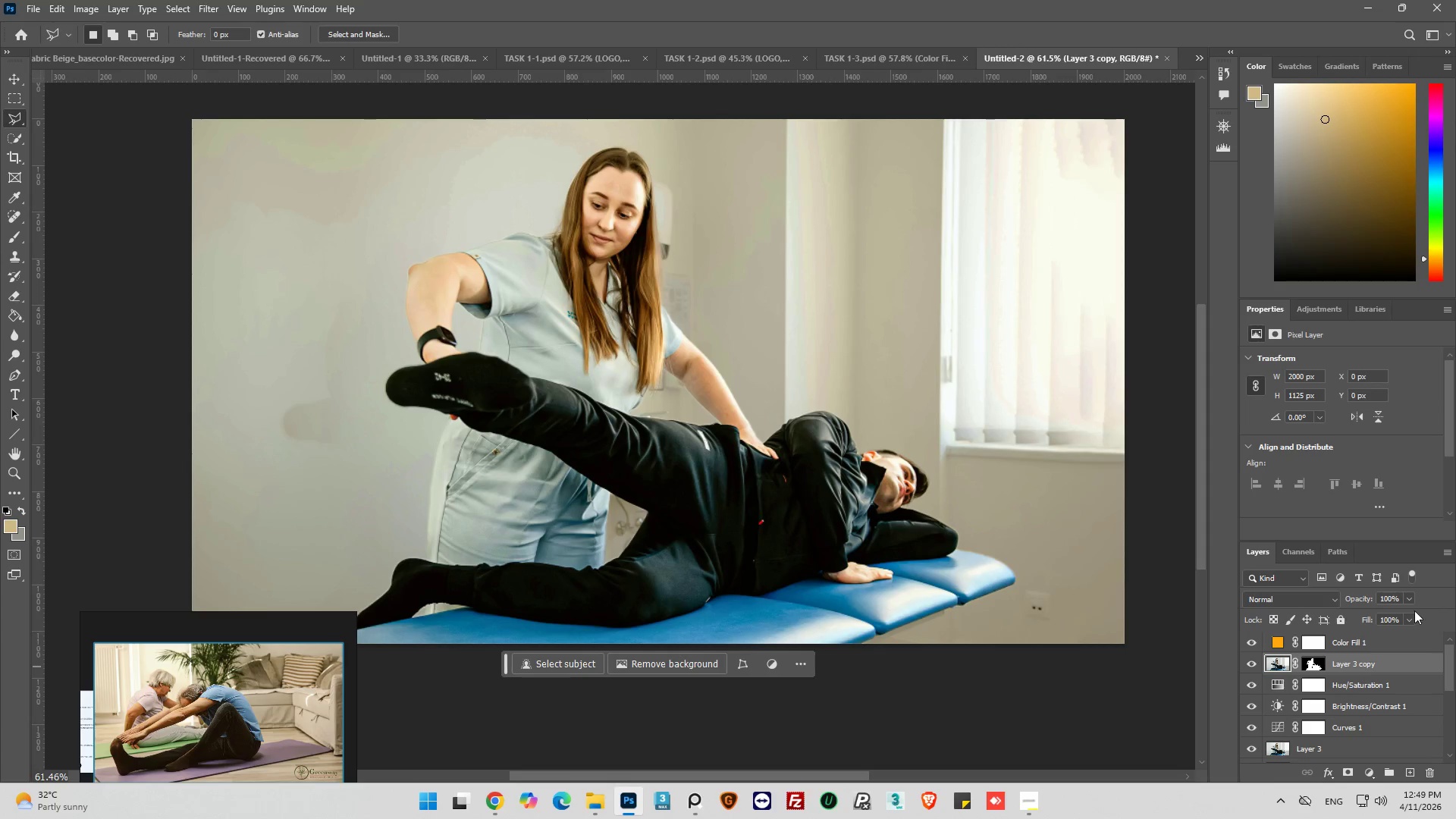 
left_click([1412, 597])
 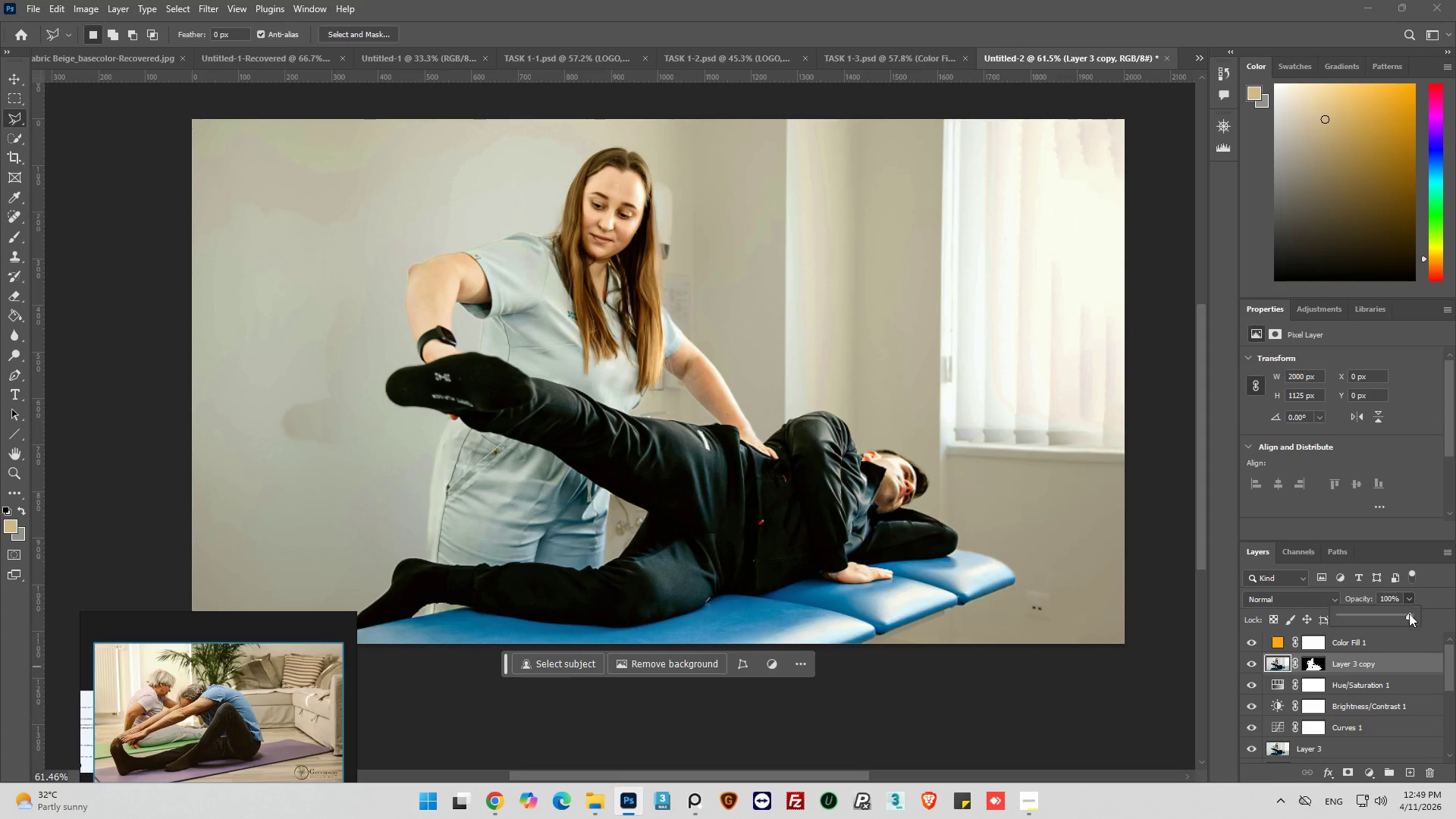 
left_click_drag(start_coordinate=[1408, 613], to_coordinate=[1398, 616])
 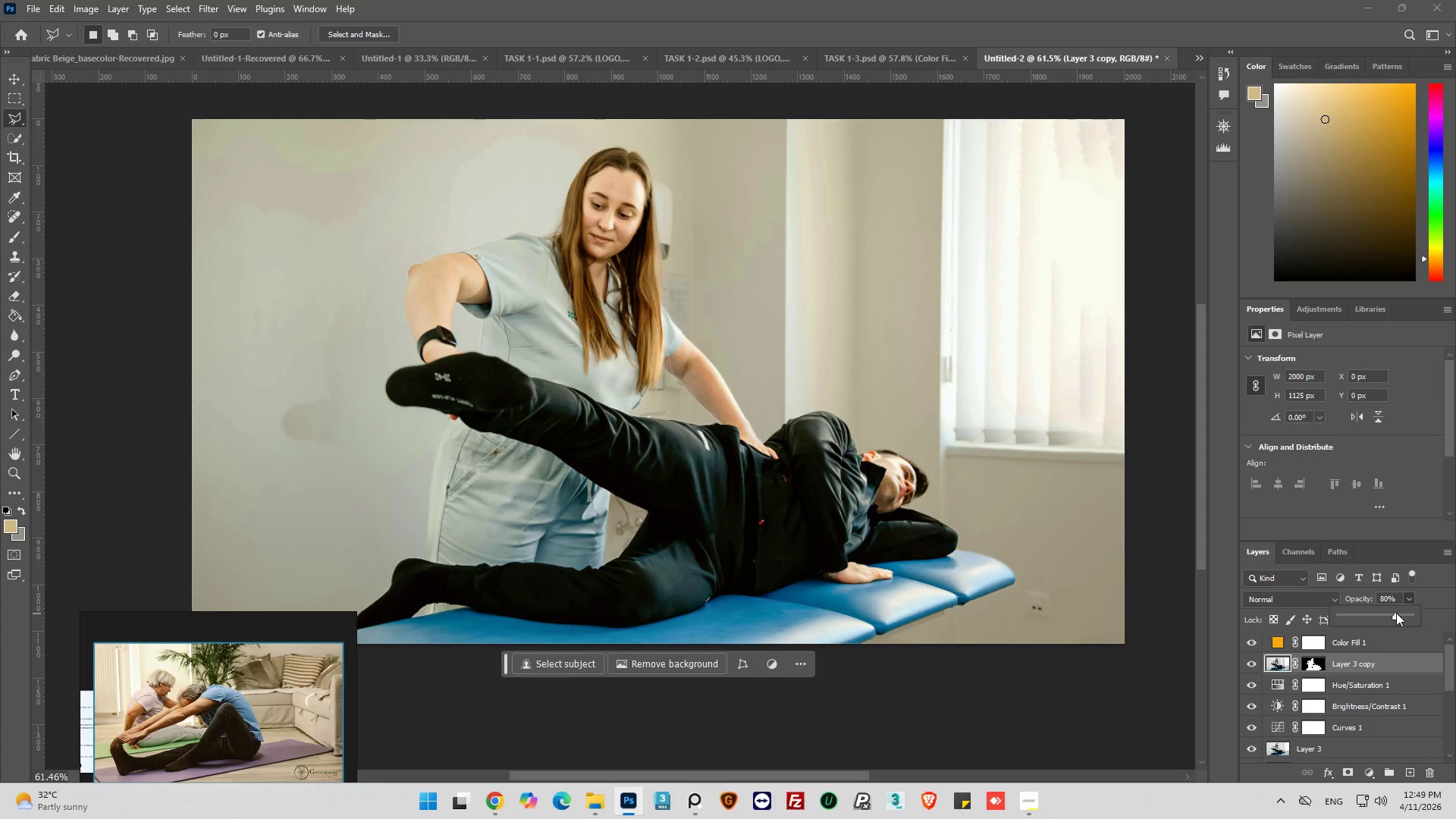 
wait(6.27)
 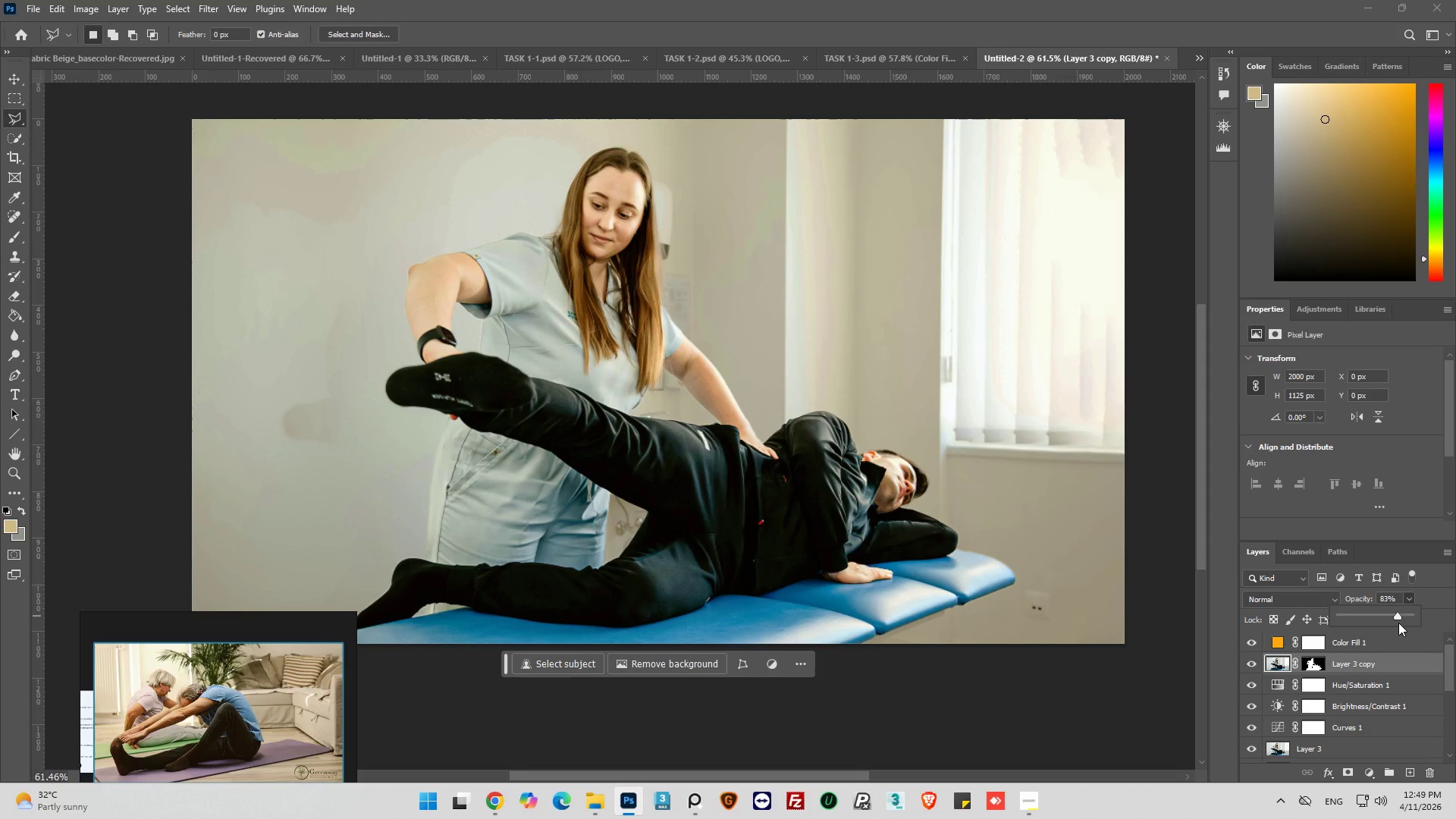 
left_click([1250, 665])
 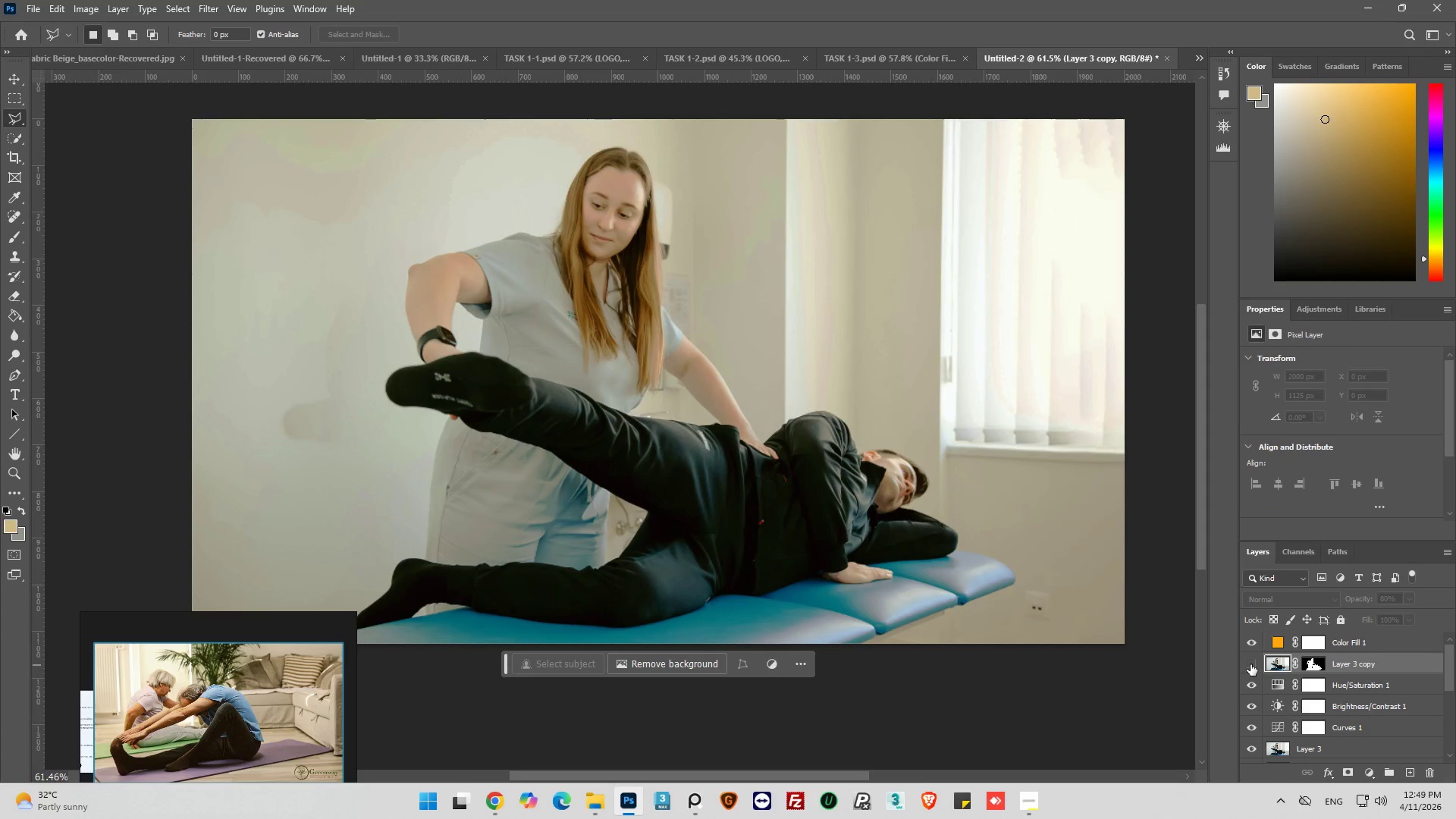 
left_click([1250, 664])
 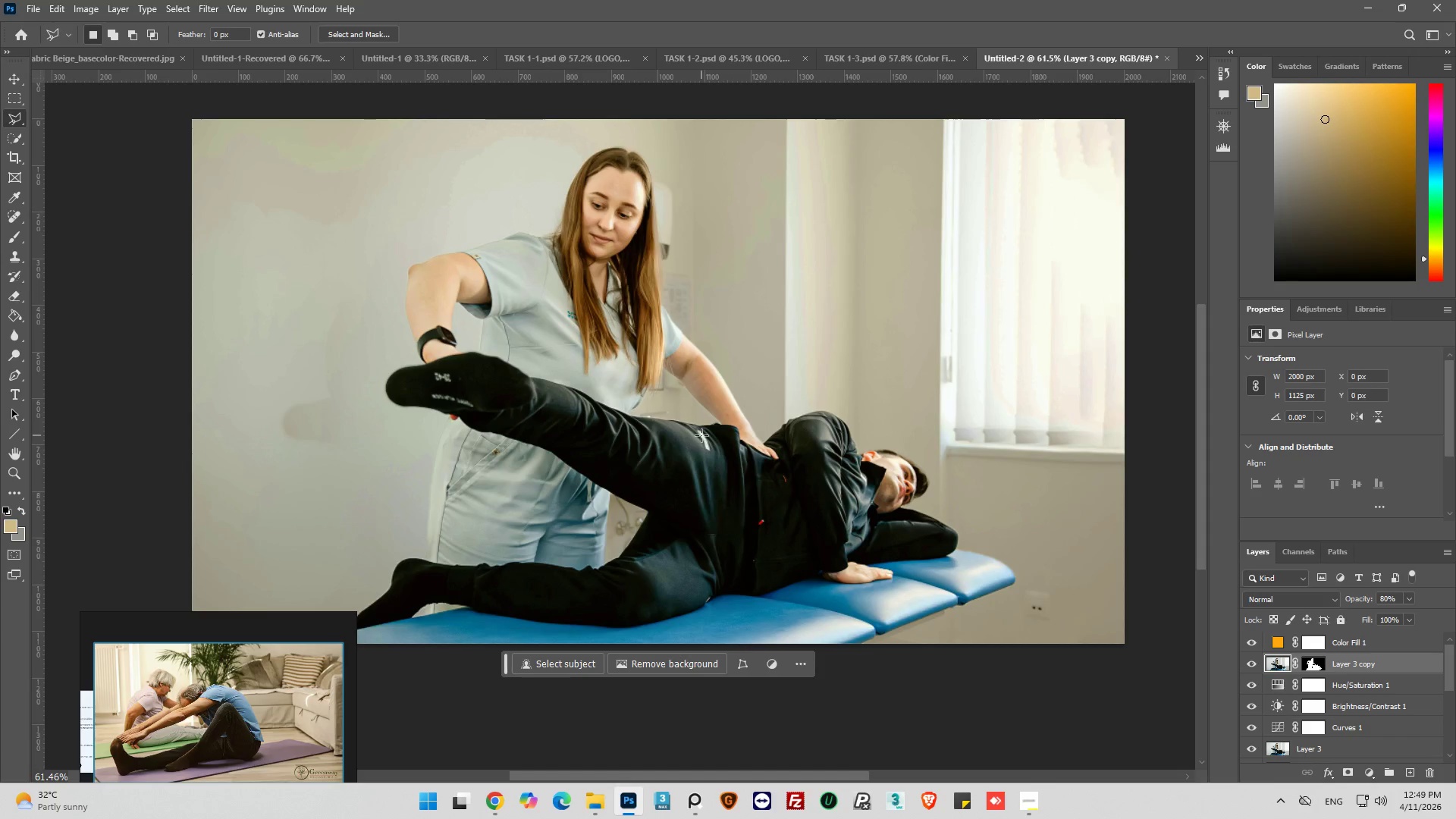 
hold_key(key=AltLeft, duration=0.33)
scroll: coordinate [708, 436], scroll_direction: down, amount: 3.0
 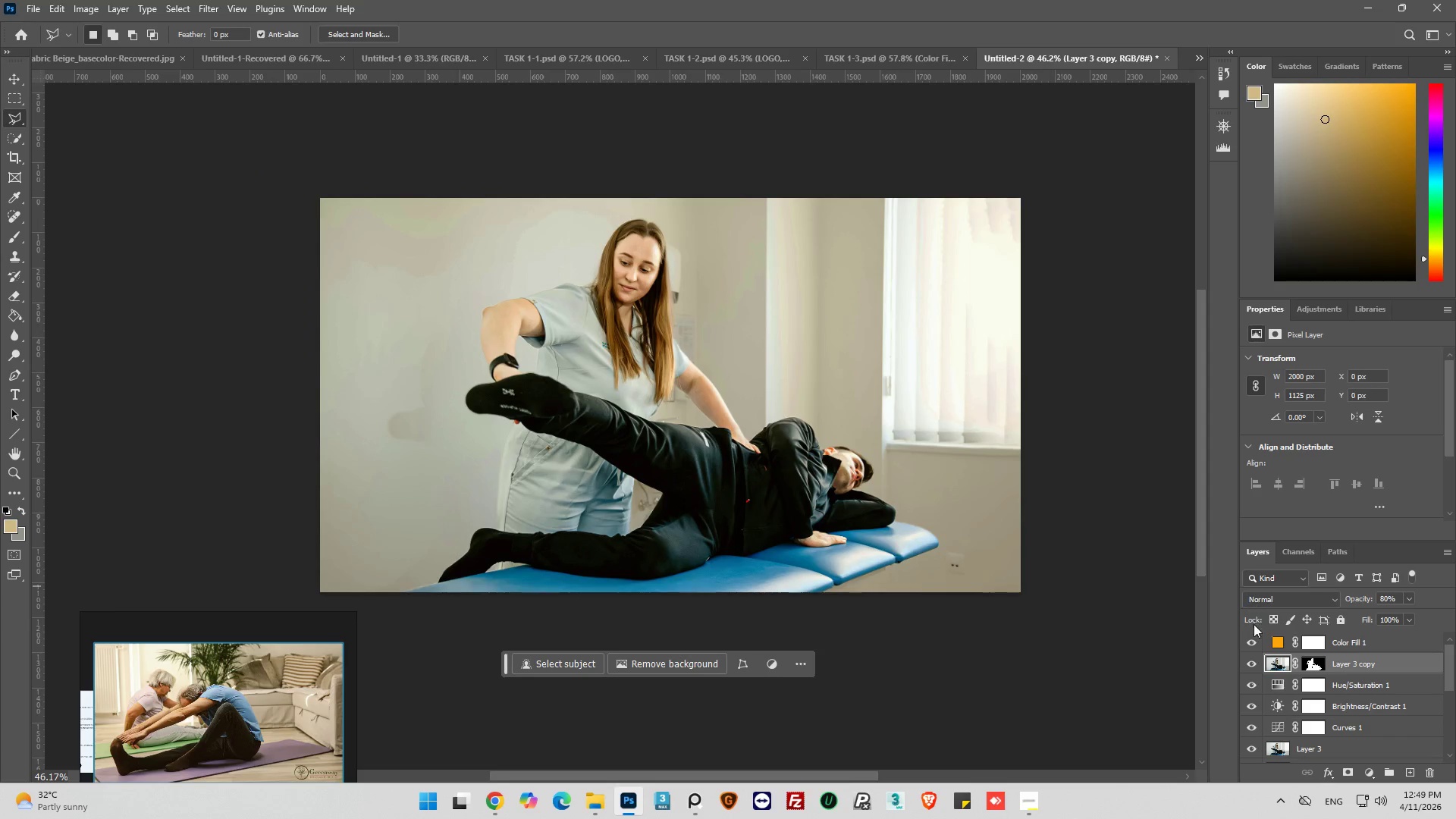 
left_click([1276, 644])
 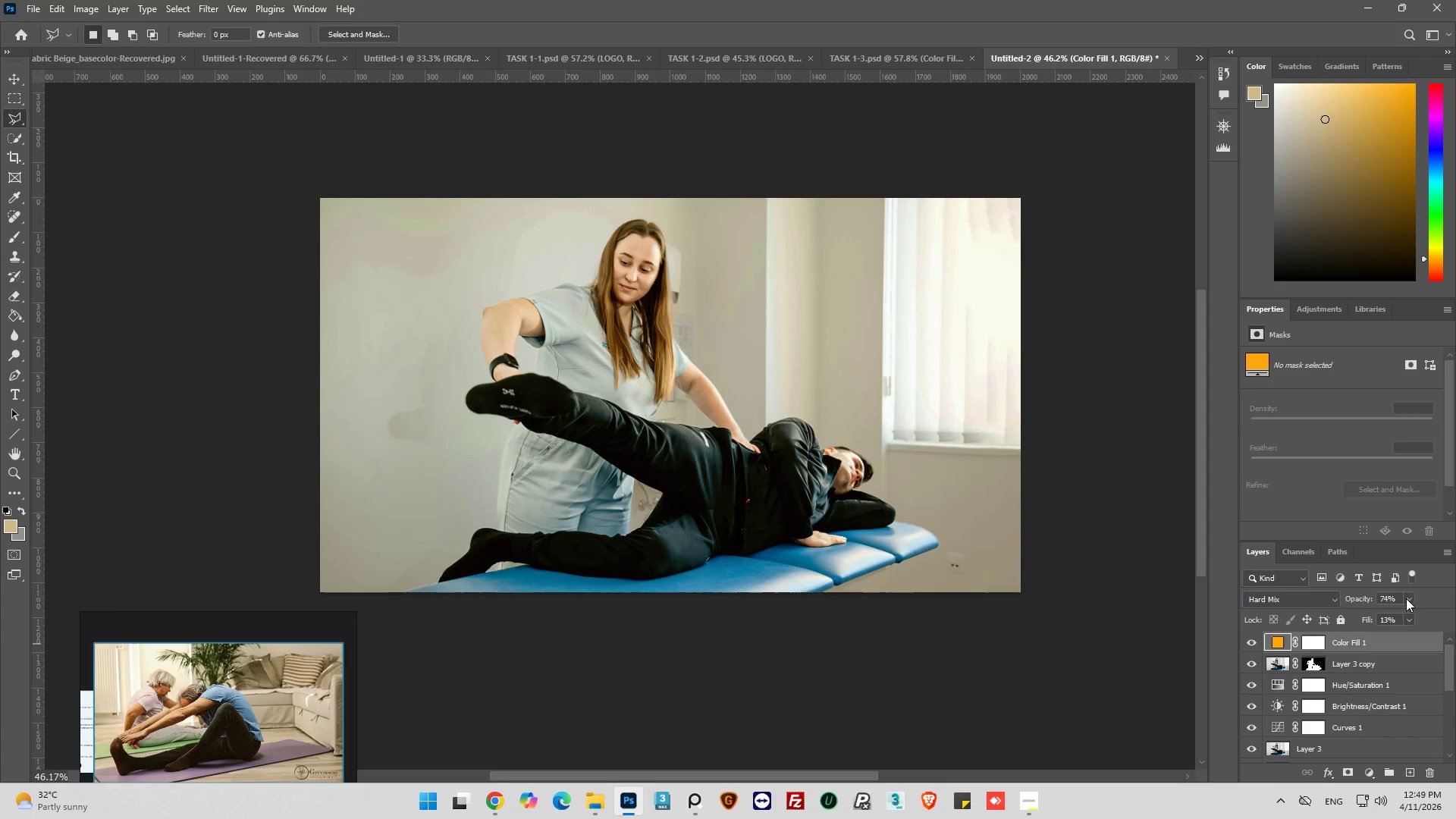 
left_click([1407, 598])
 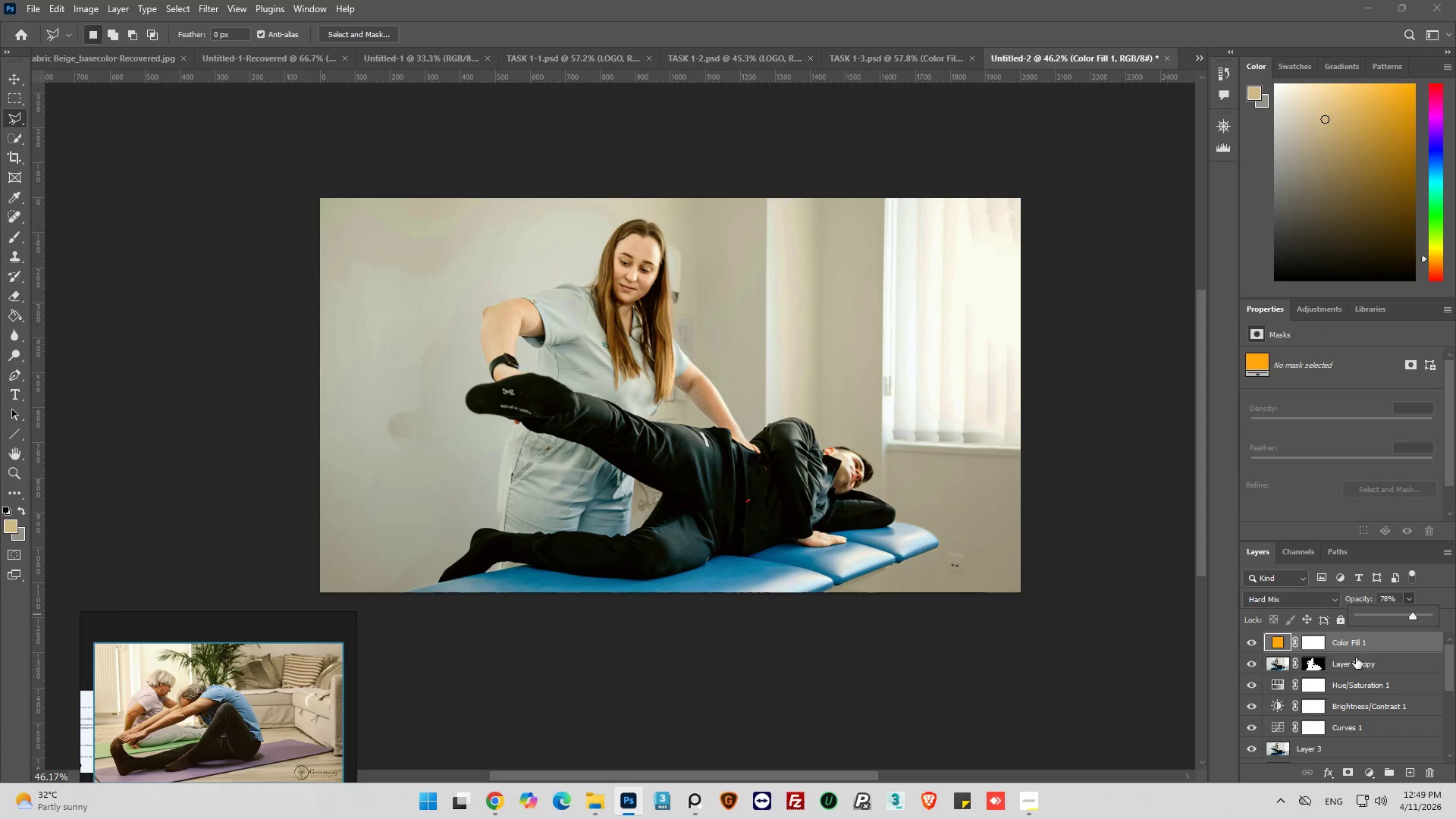 
left_click([1283, 684])
 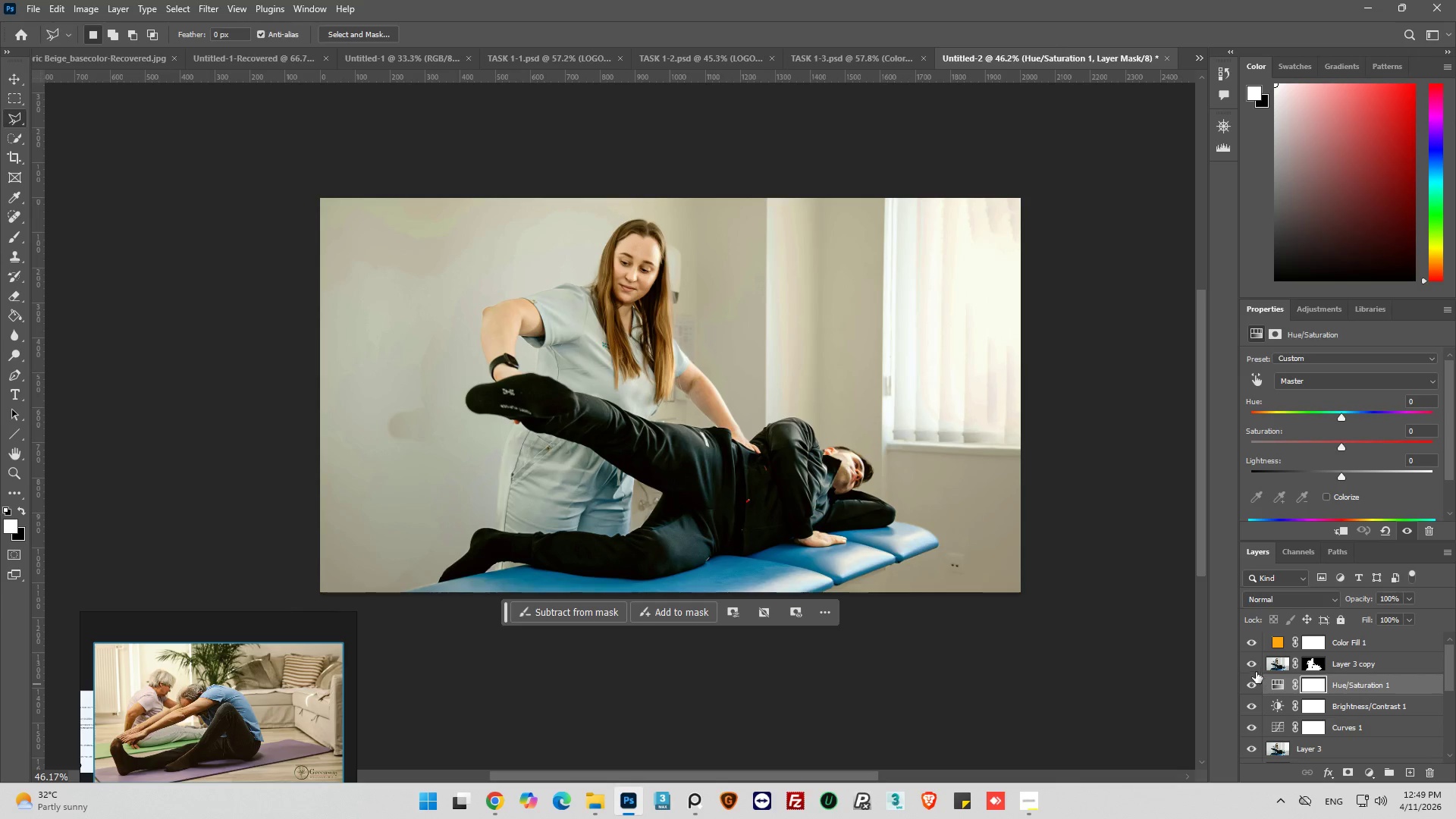 
left_click([1251, 663])
 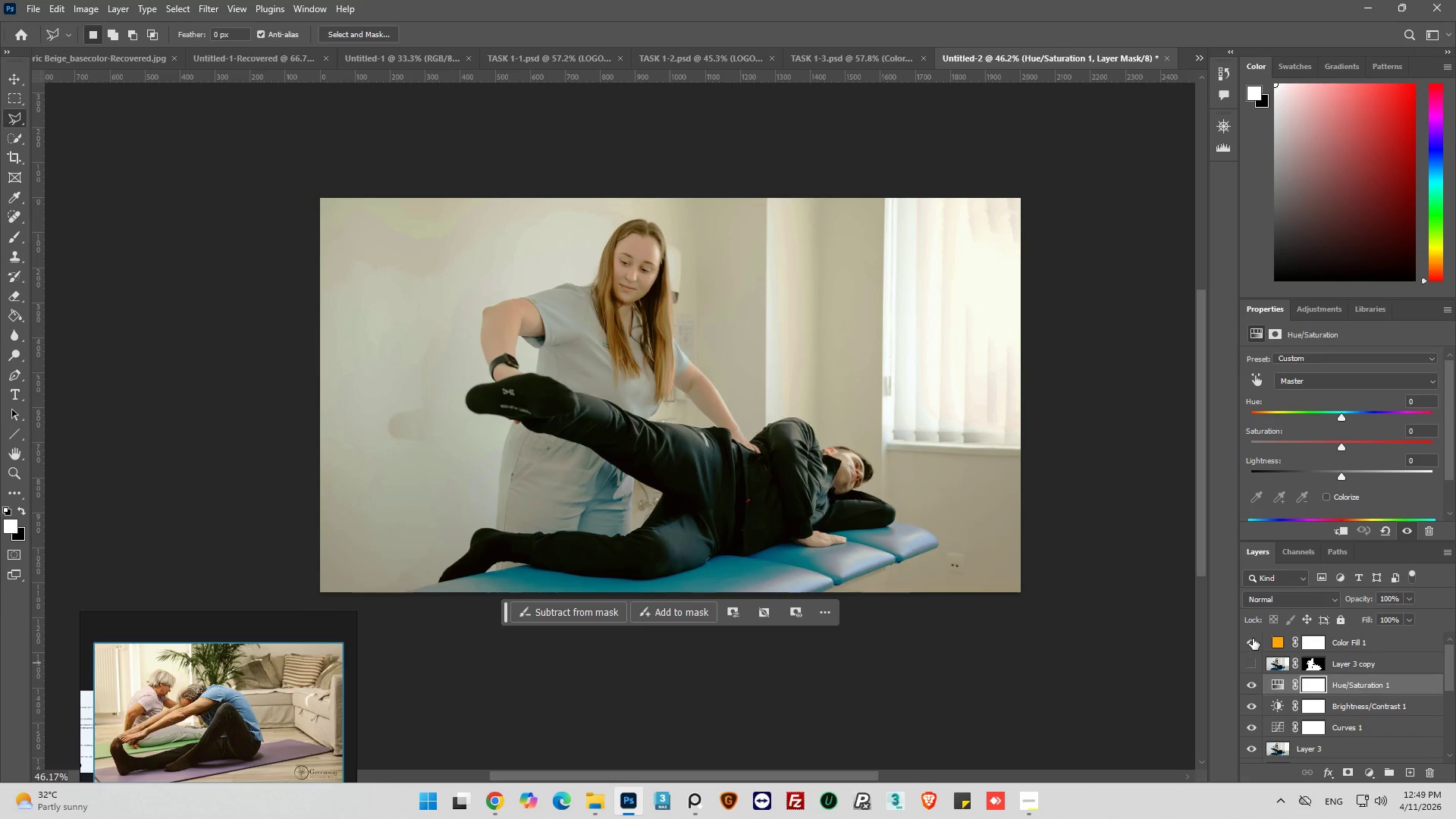 
left_click([1253, 639])
 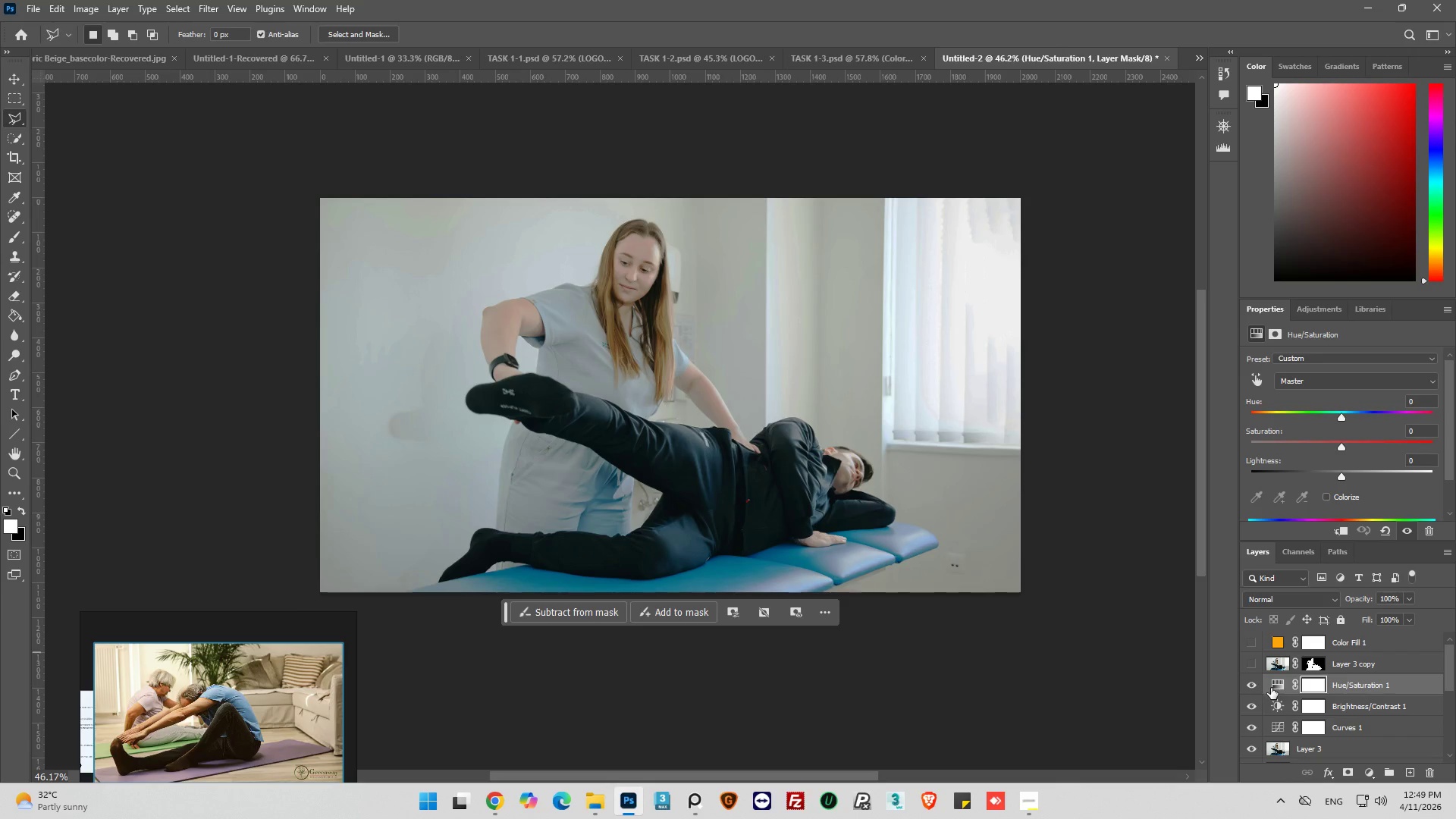 
left_click([1272, 687])
 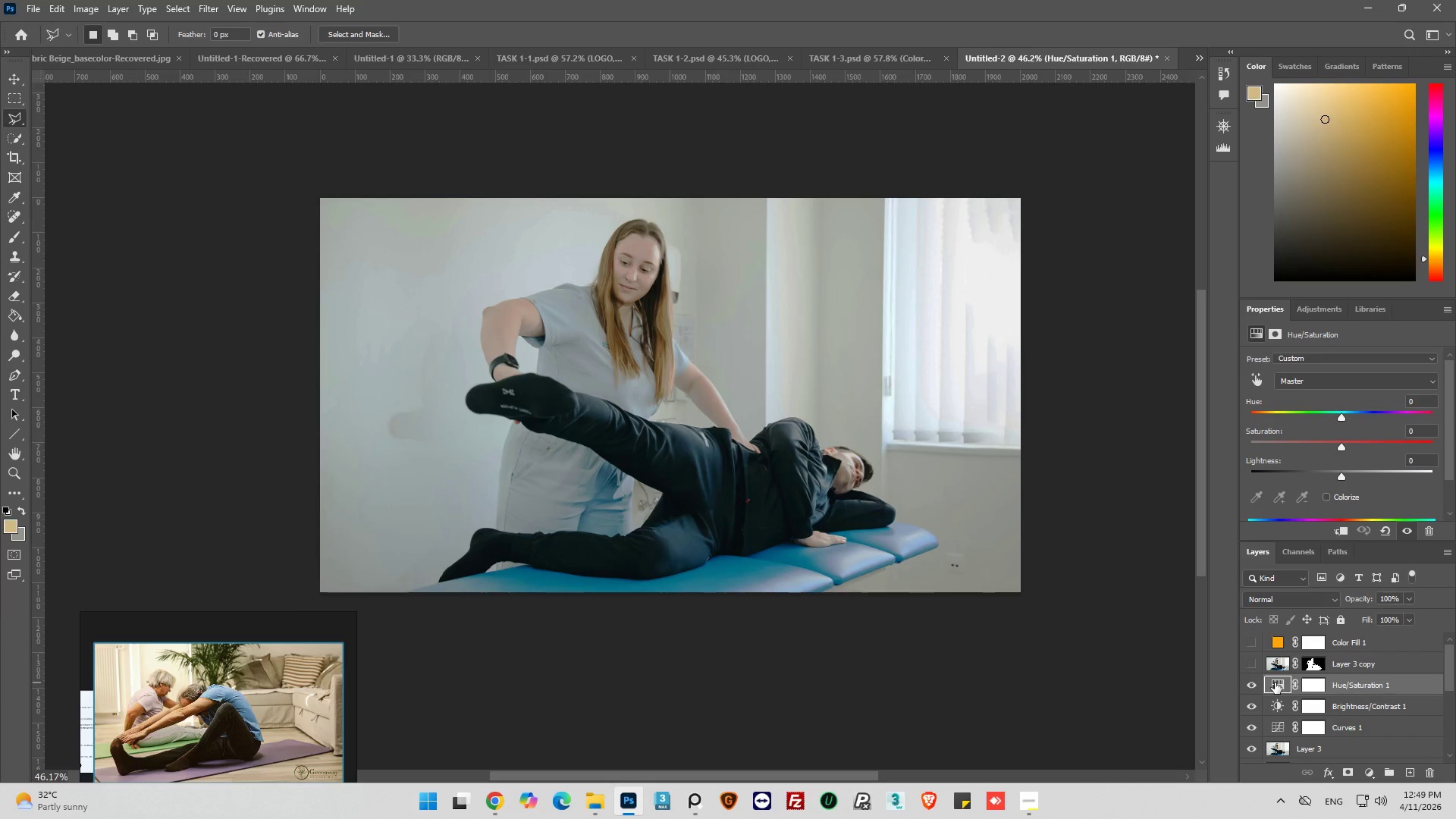 
key(Alt+Control+Shift+E)
 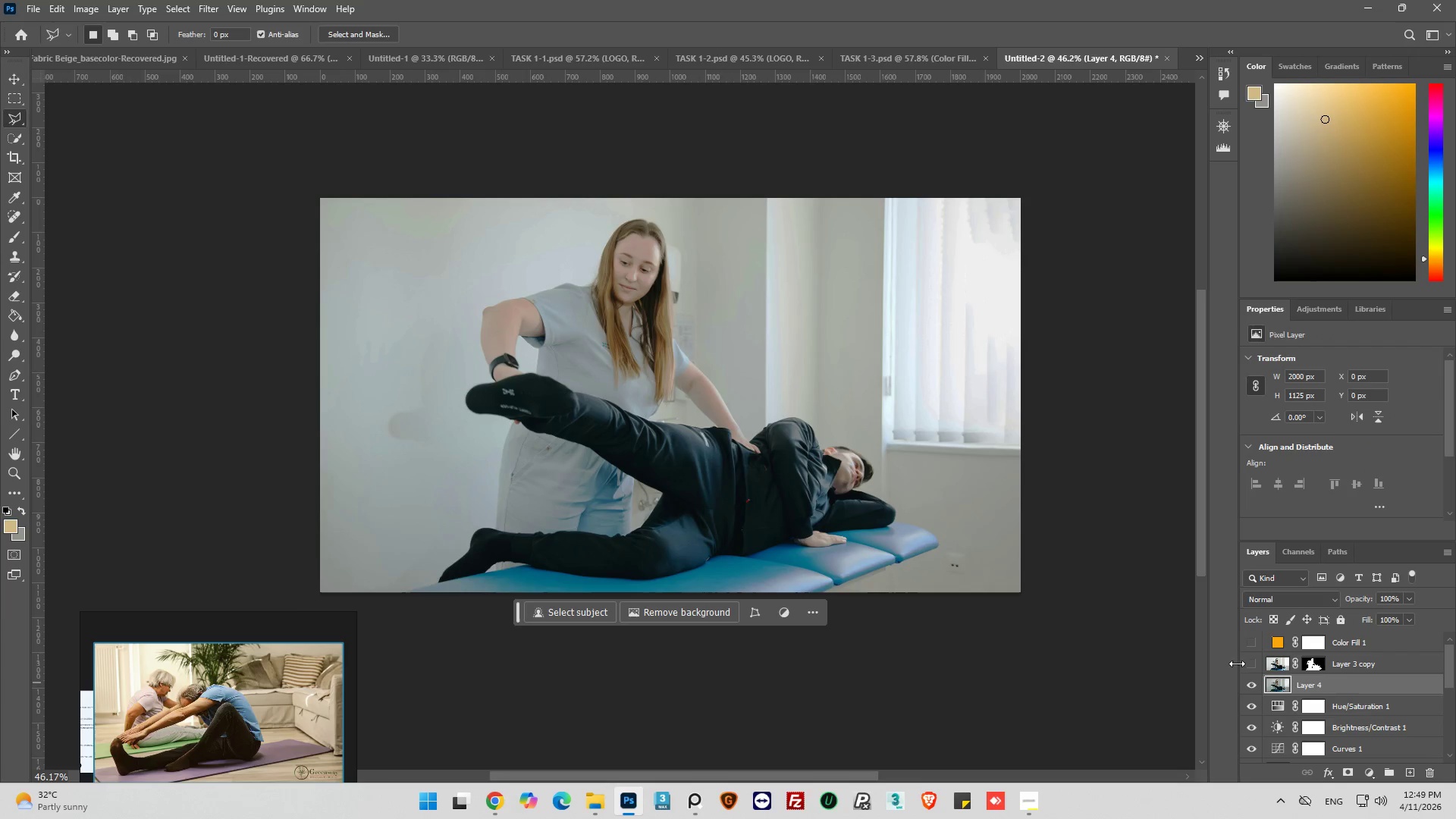 
left_click([1250, 664])
 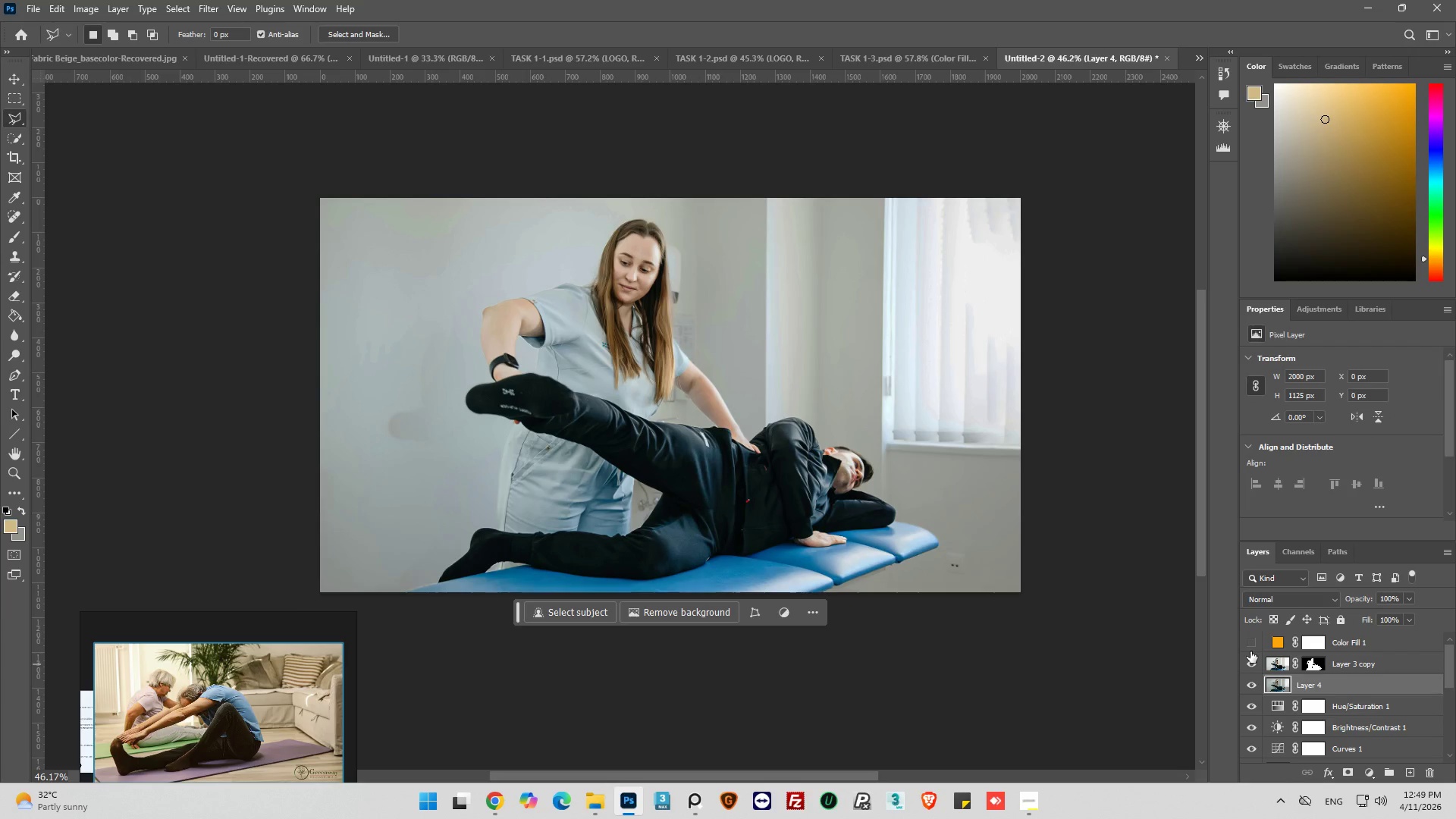 
left_click([1250, 651])
 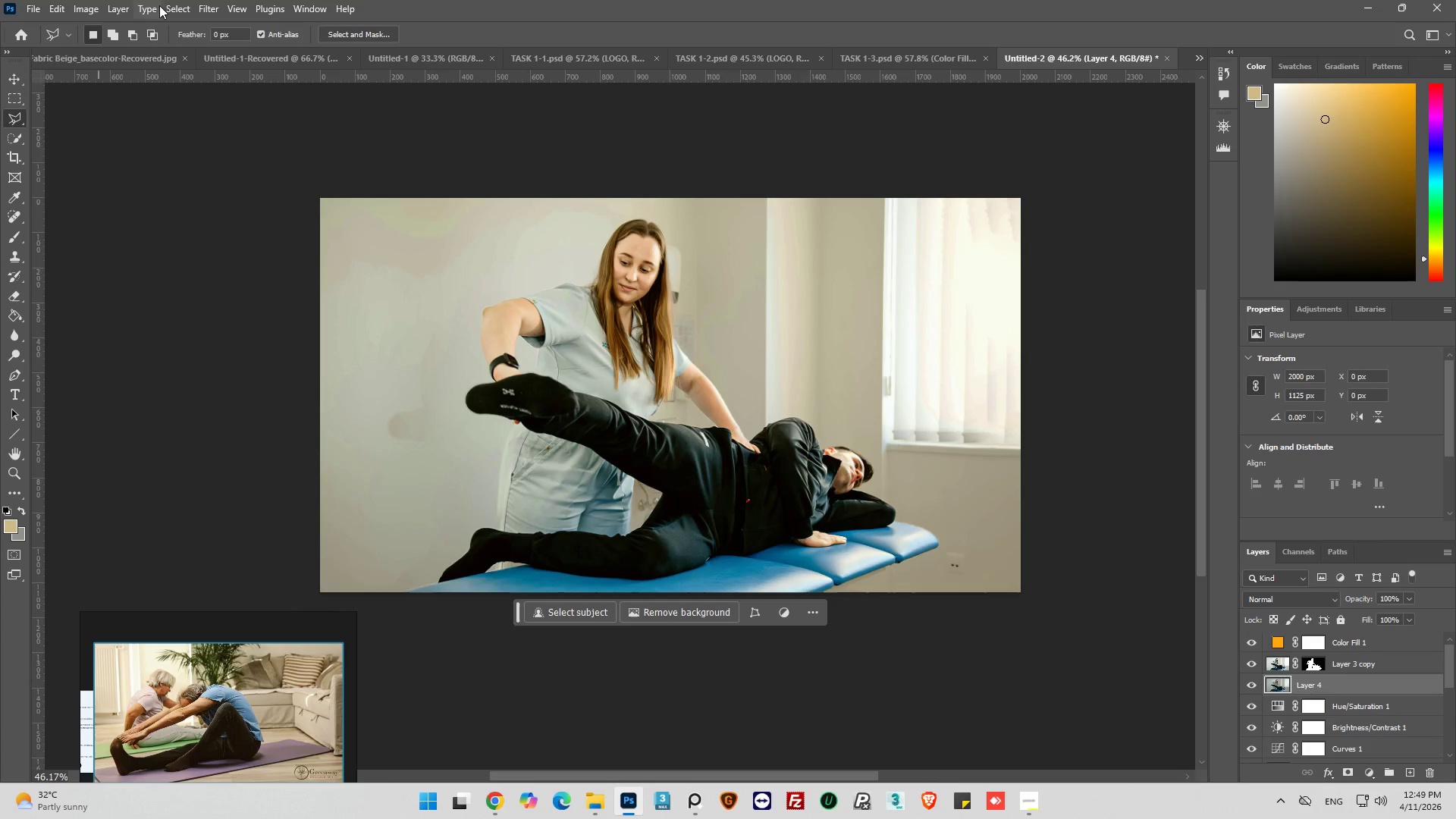 
left_click([211, 6])
 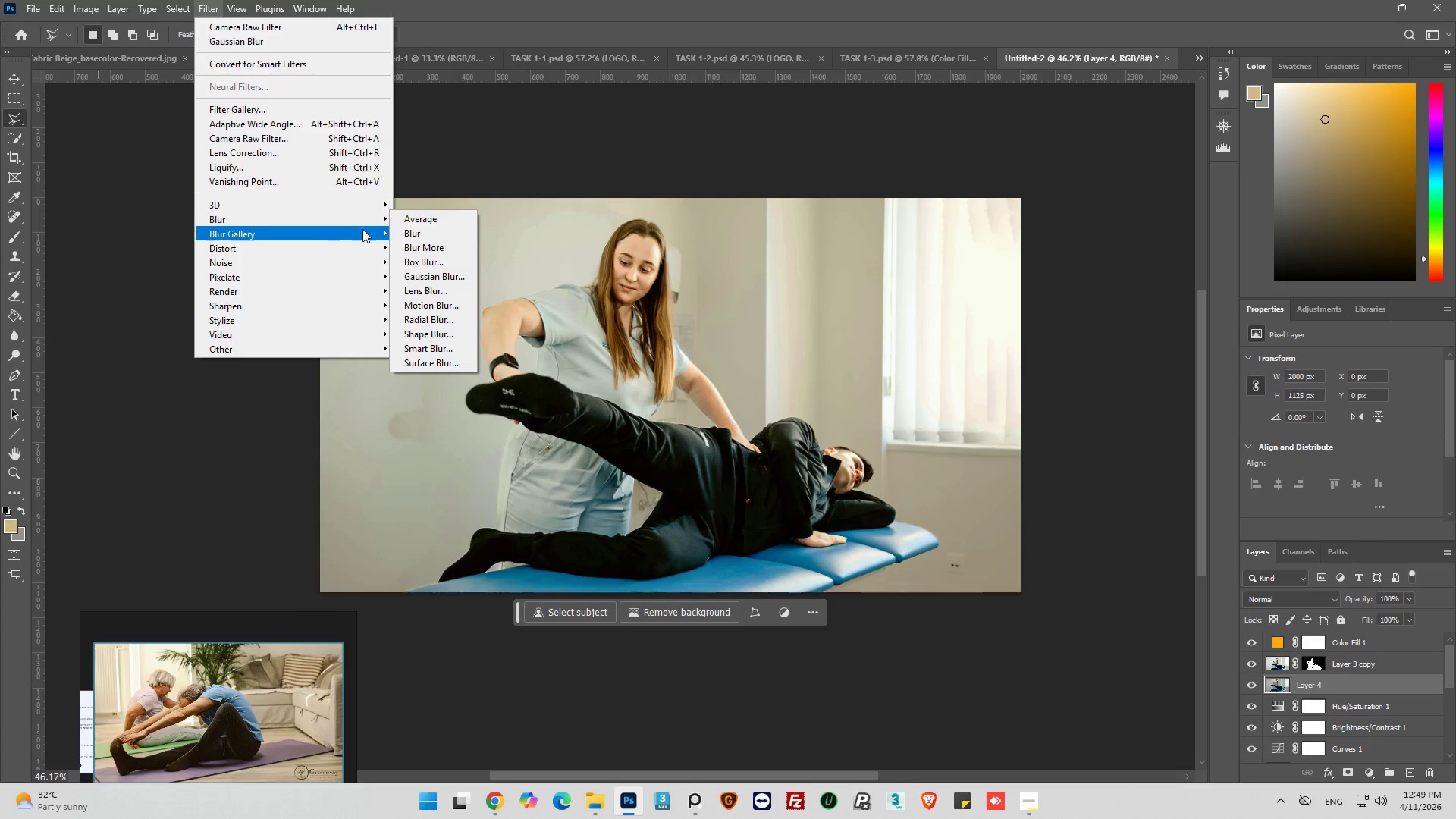 
left_click([450, 273])
 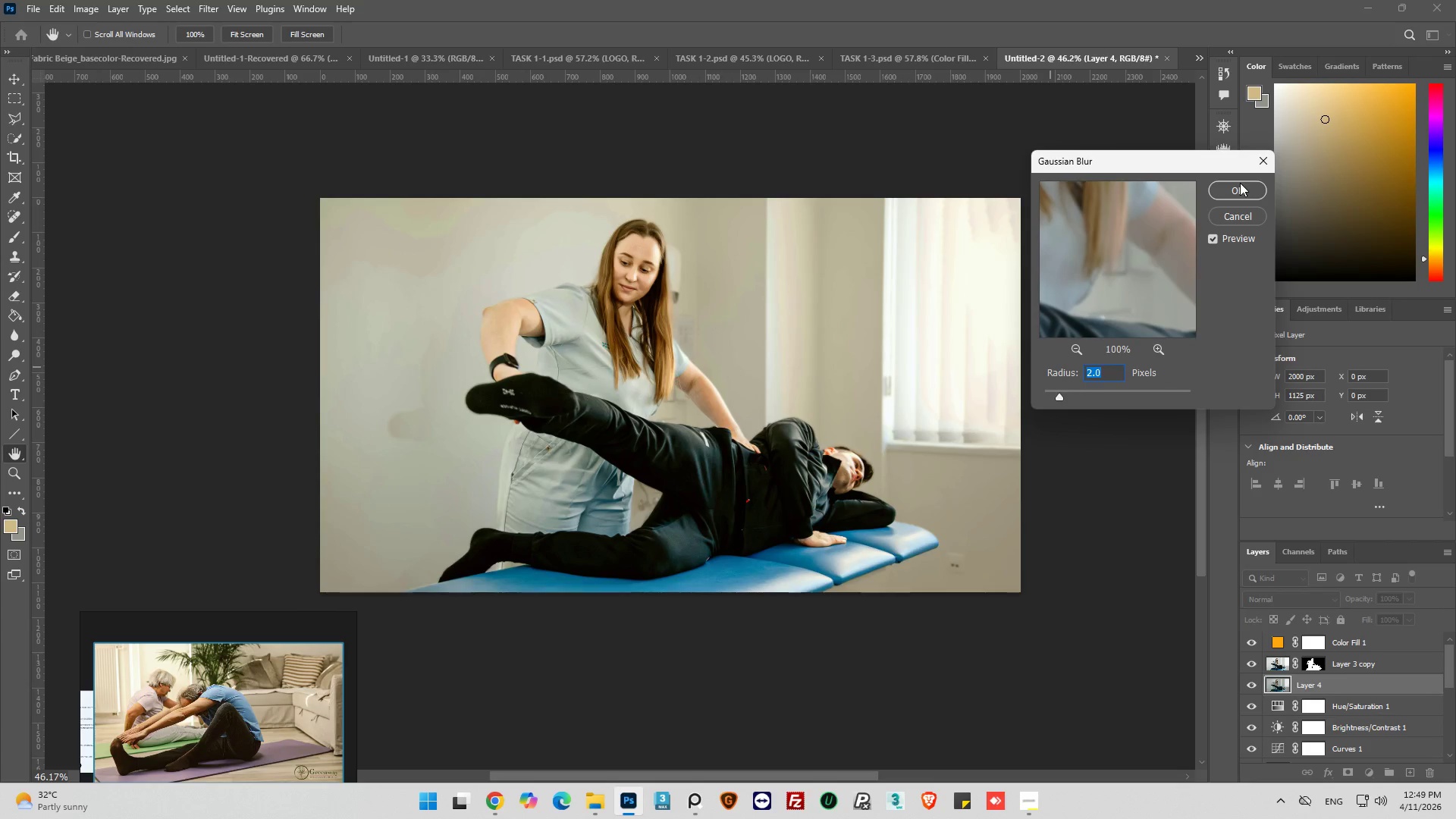 
left_click([1240, 183])
 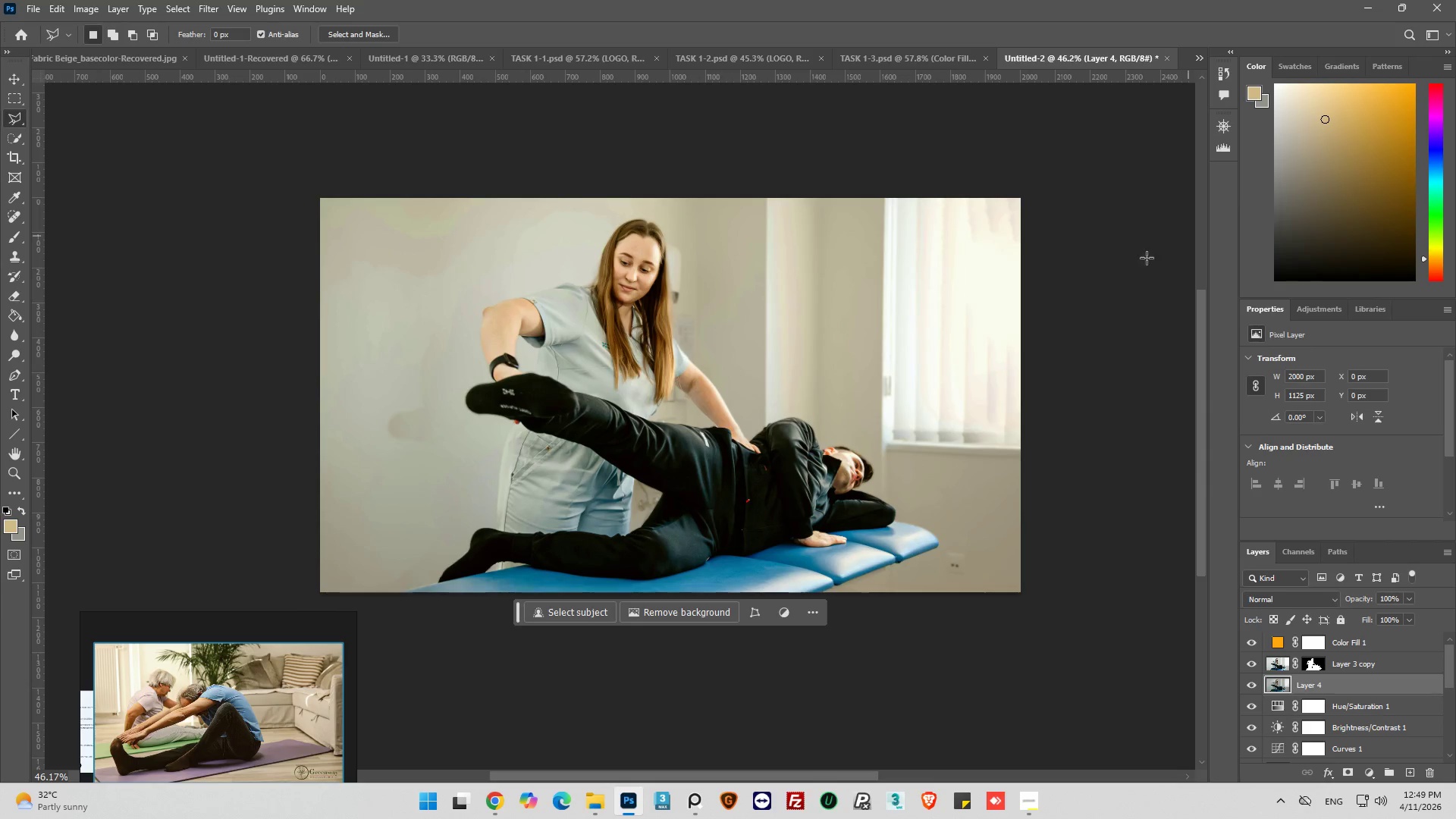 
hold_key(key=AltLeft, duration=0.66)
scroll: coordinate [818, 400], scroll_direction: up, amount: 8.0
 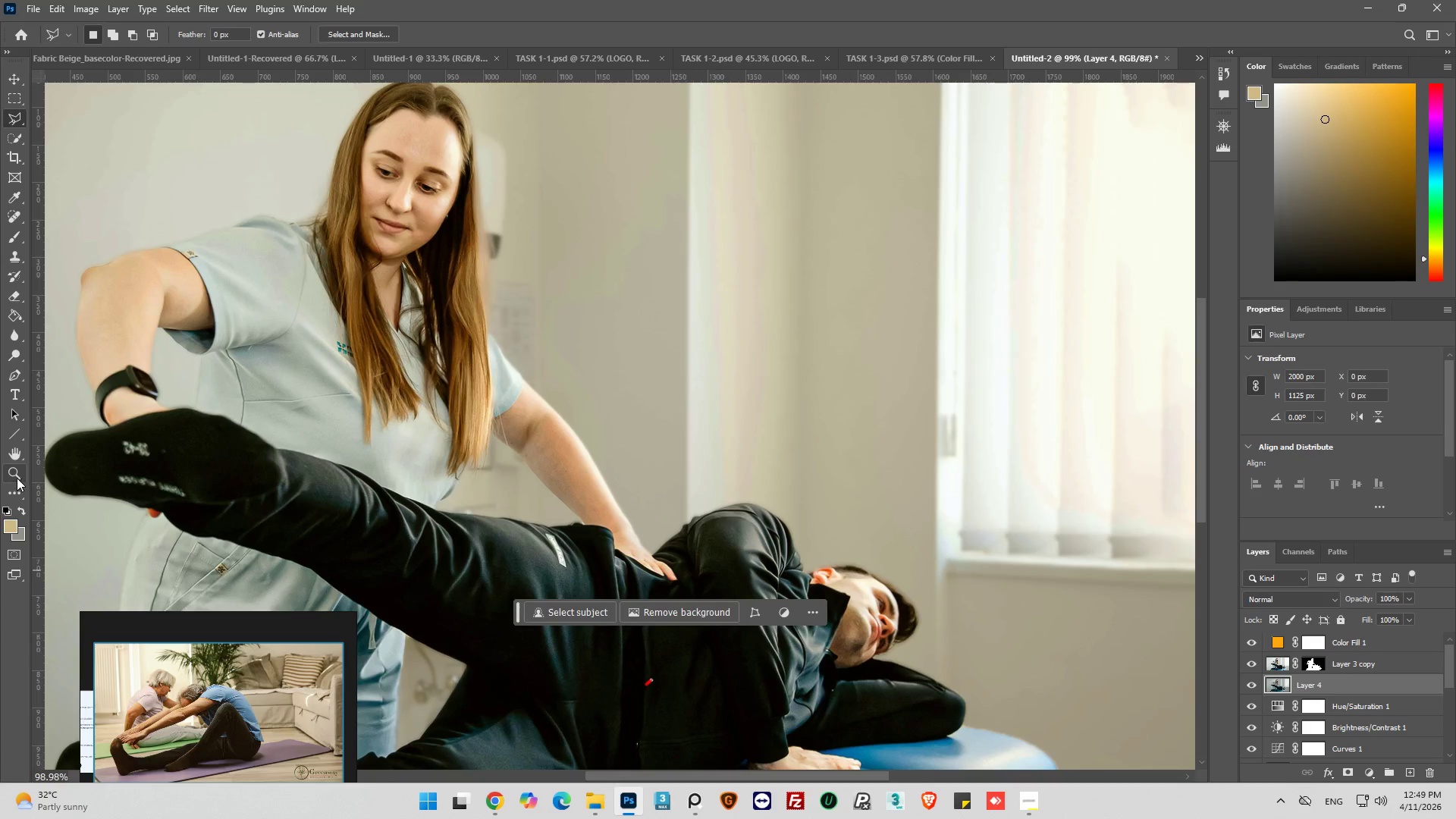 
left_click([11, 340])
 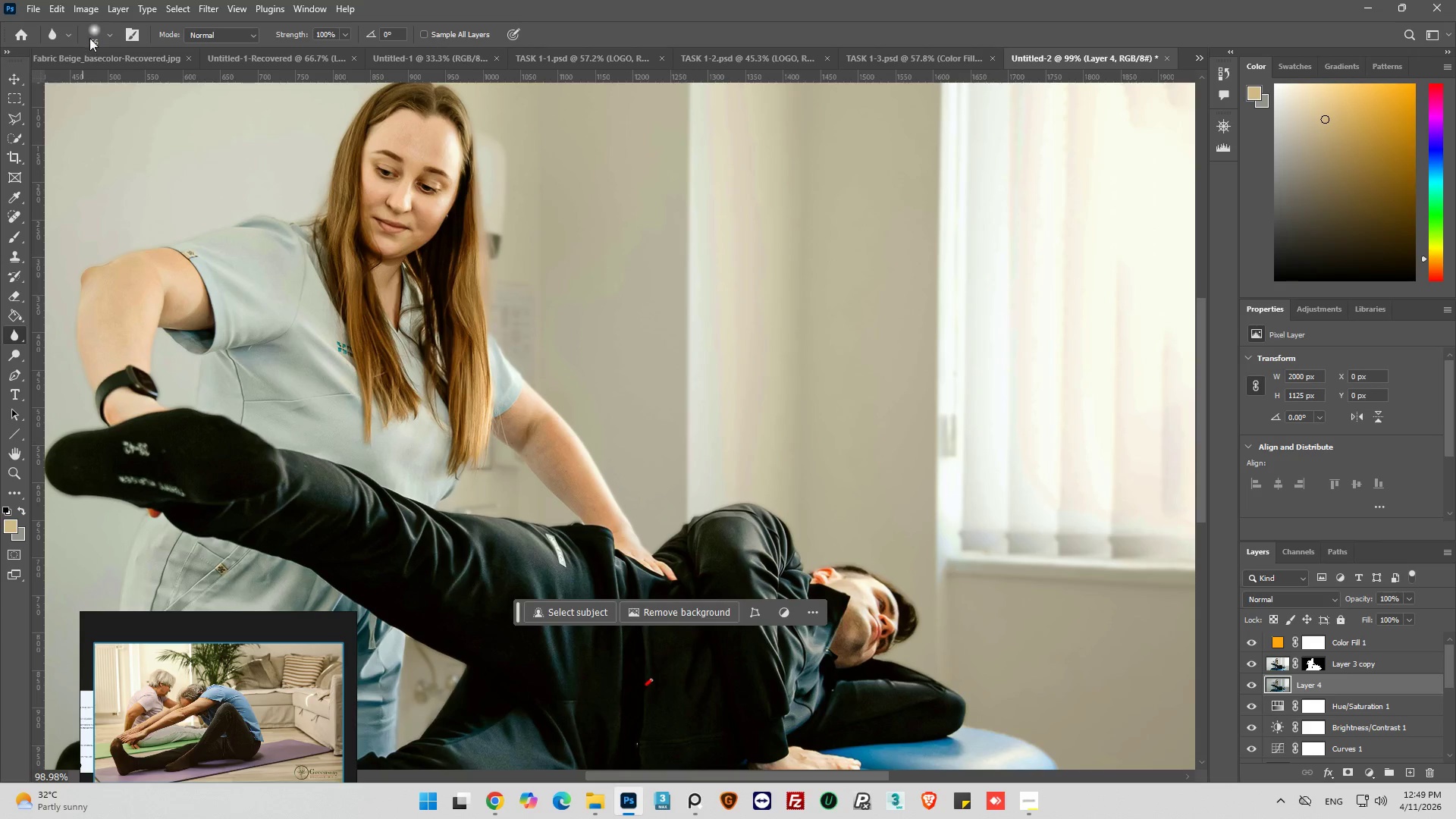 
left_click([105, 34])
 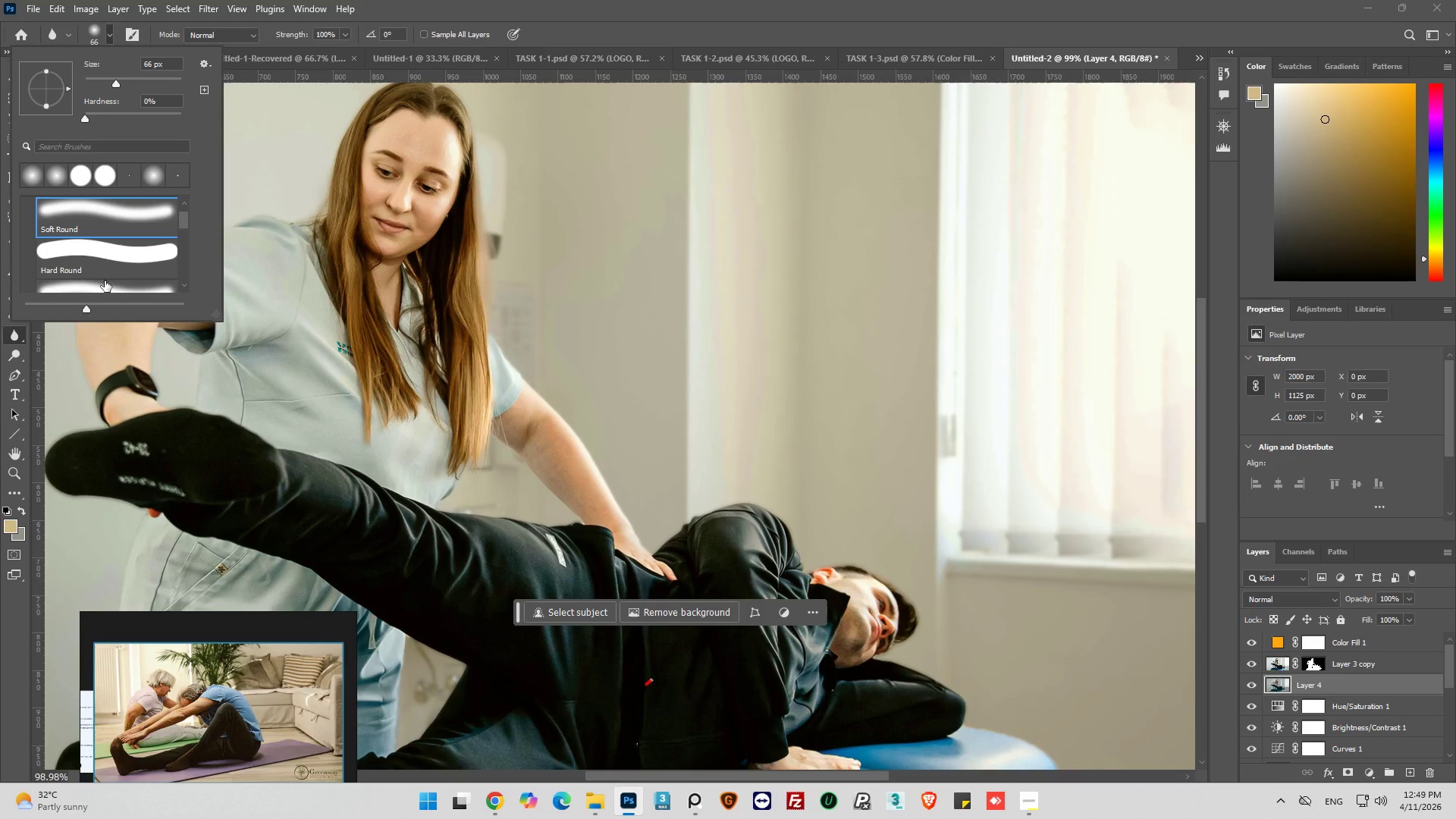 
left_click([108, 261])
 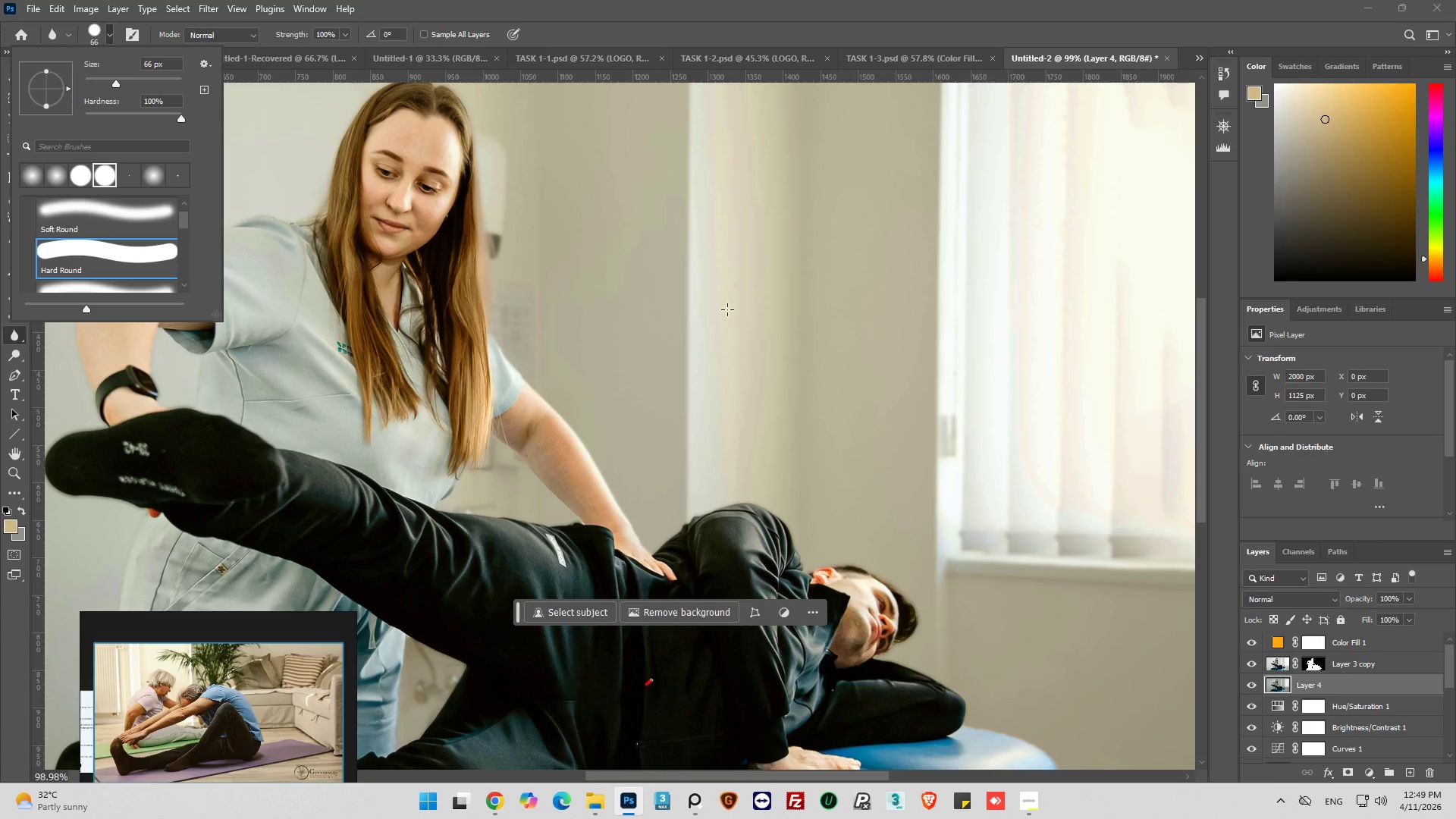 
left_click_drag(start_coordinate=[760, 326], to_coordinate=[748, 268])
 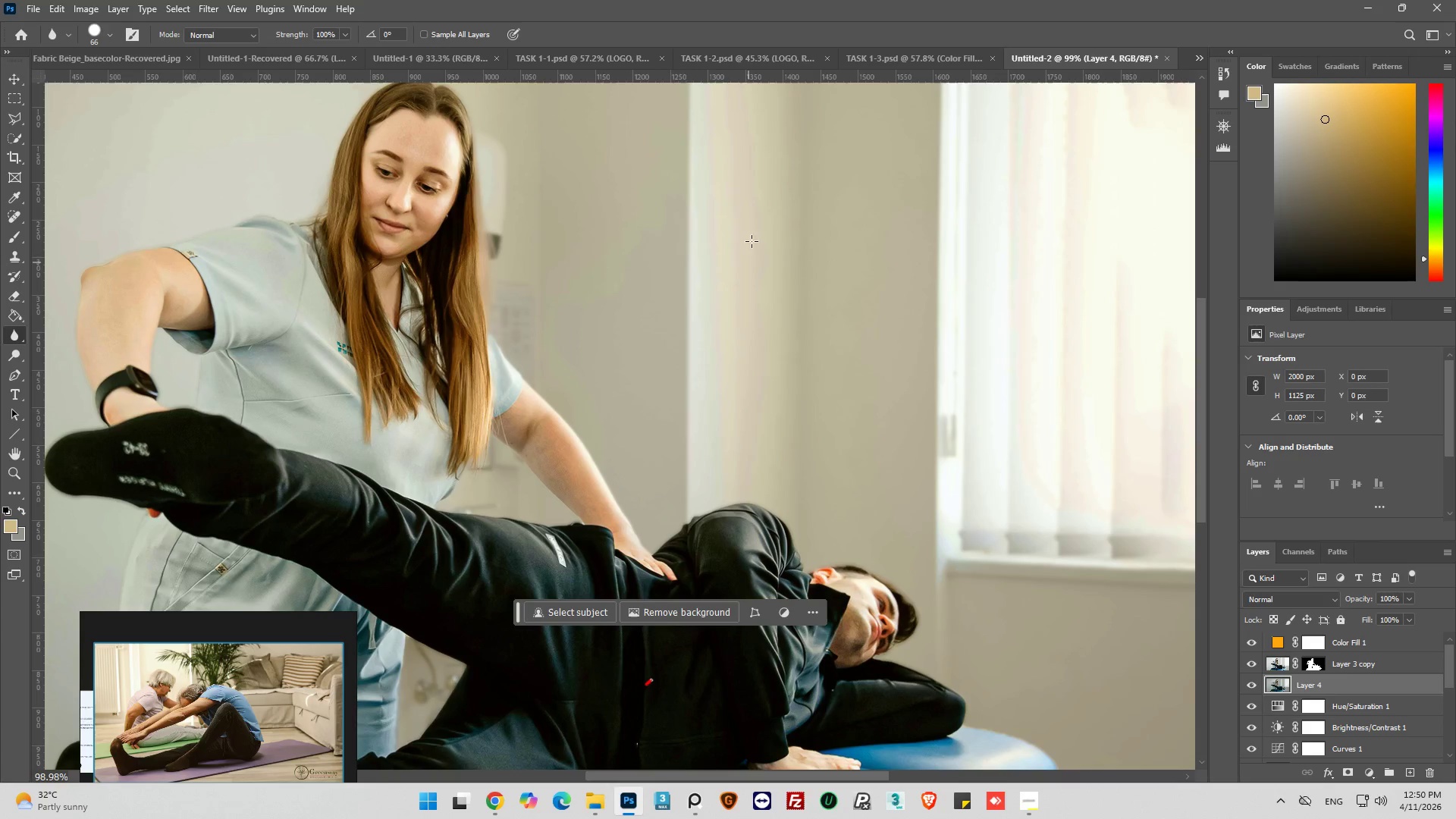 
left_click_drag(start_coordinate=[752, 232], to_coordinate=[756, 406])
 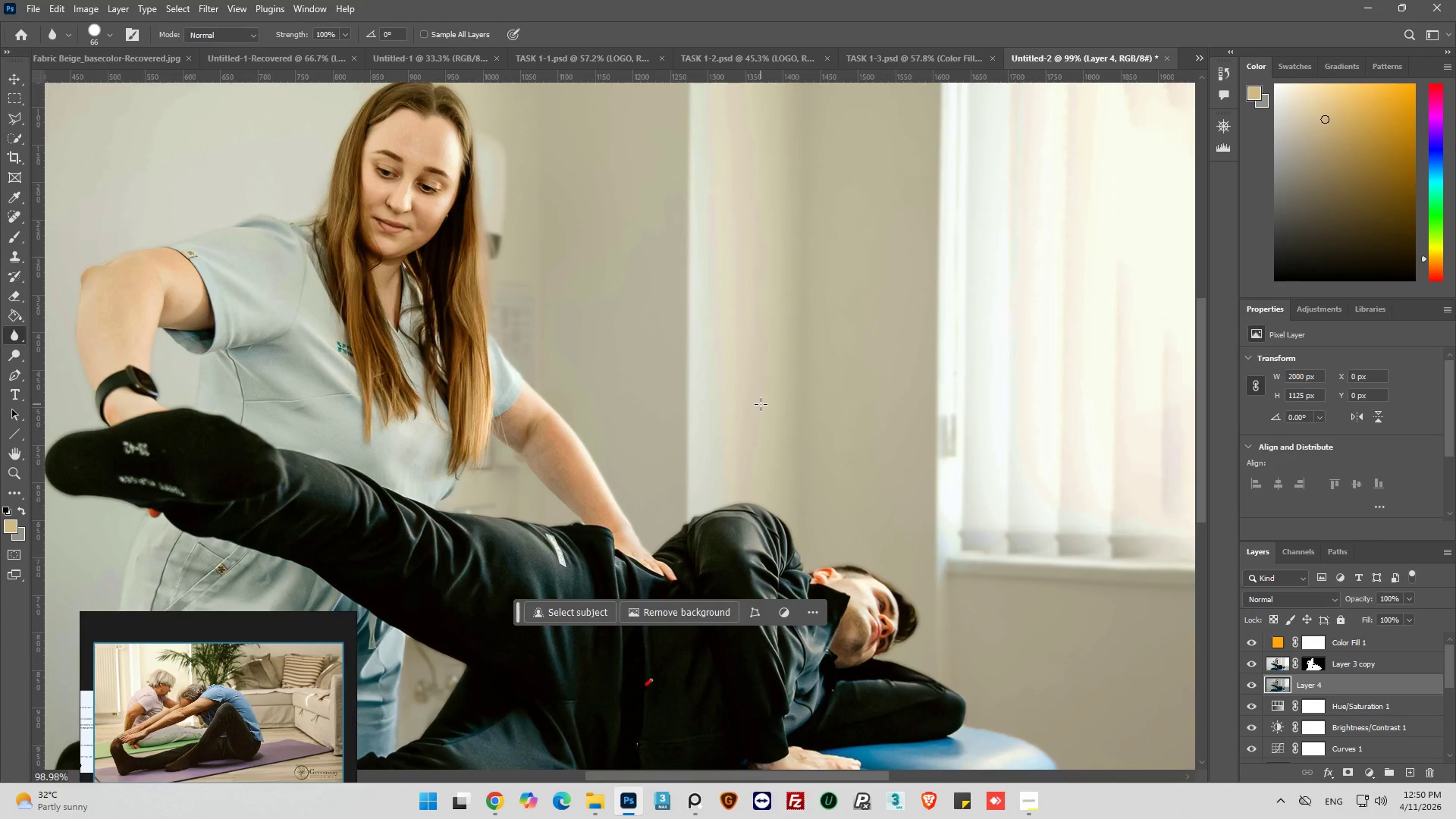 
hold_key(key=AltLeft, duration=0.38)
scroll: coordinate [762, 404], scroll_direction: down, amount: 6.0
 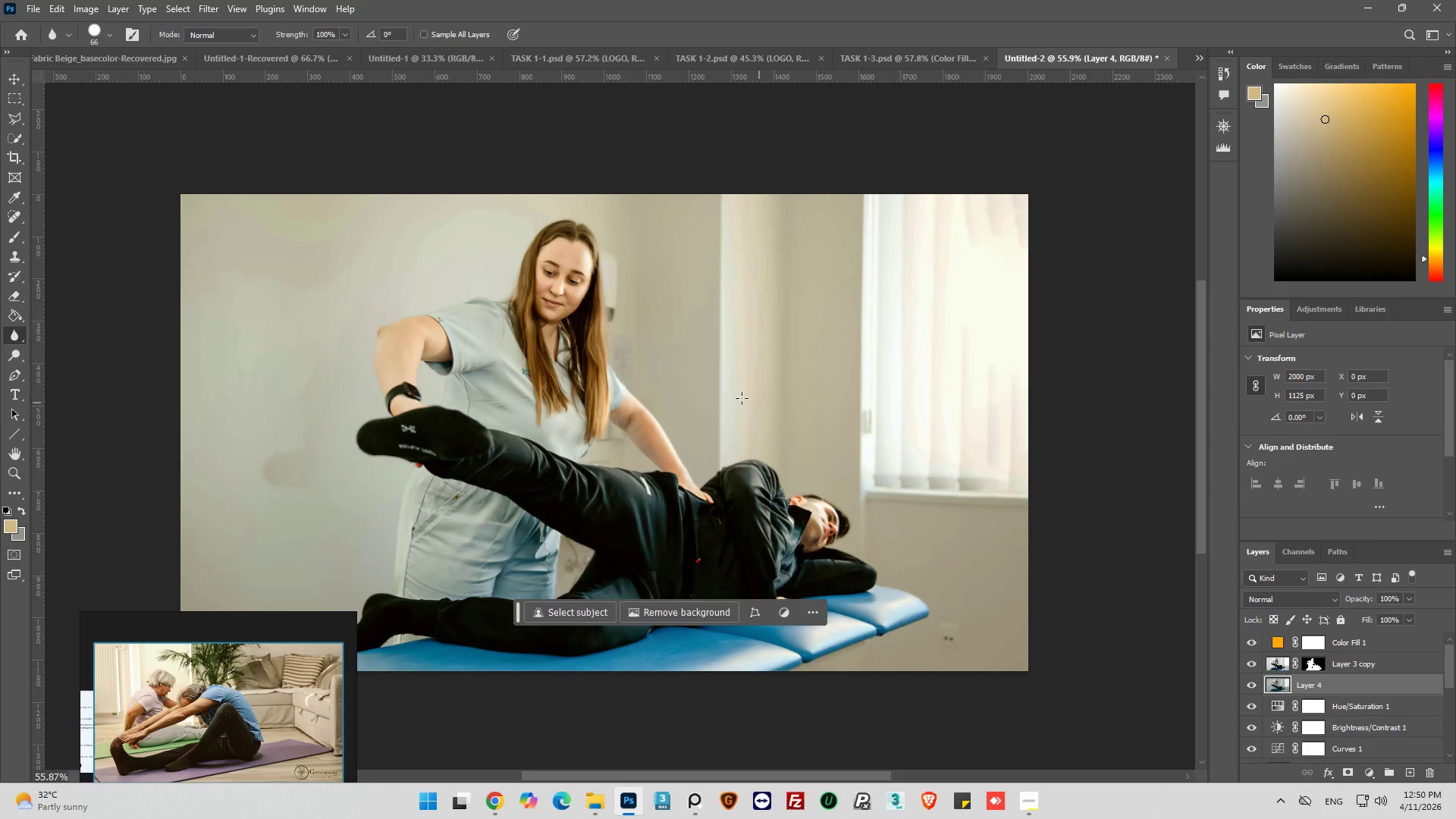 
key(Alt+AltLeft)
 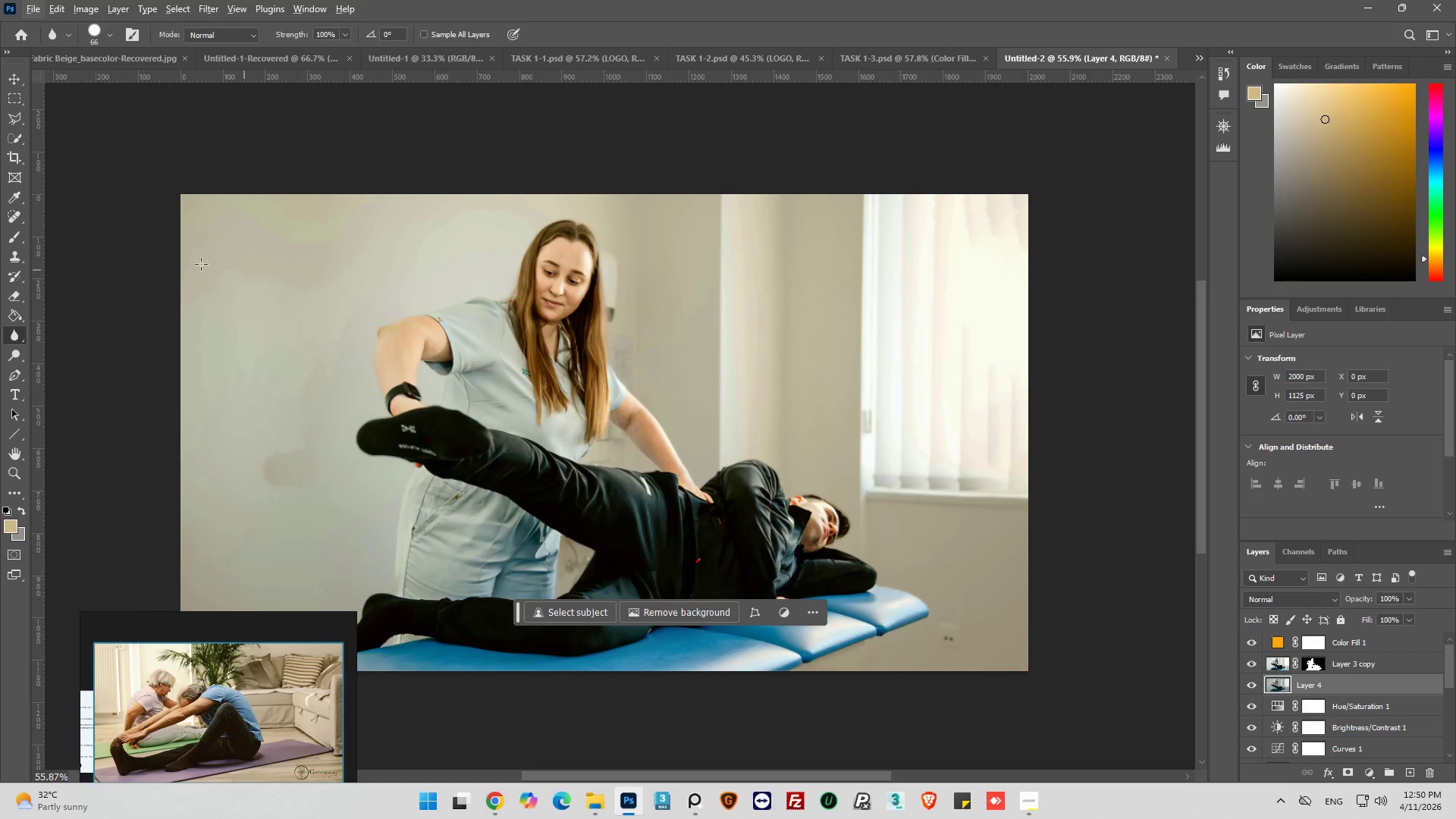 
hold_key(key=AltLeft, duration=0.36)
scroll: coordinate [138, 256], scroll_direction: up, amount: 4.0
 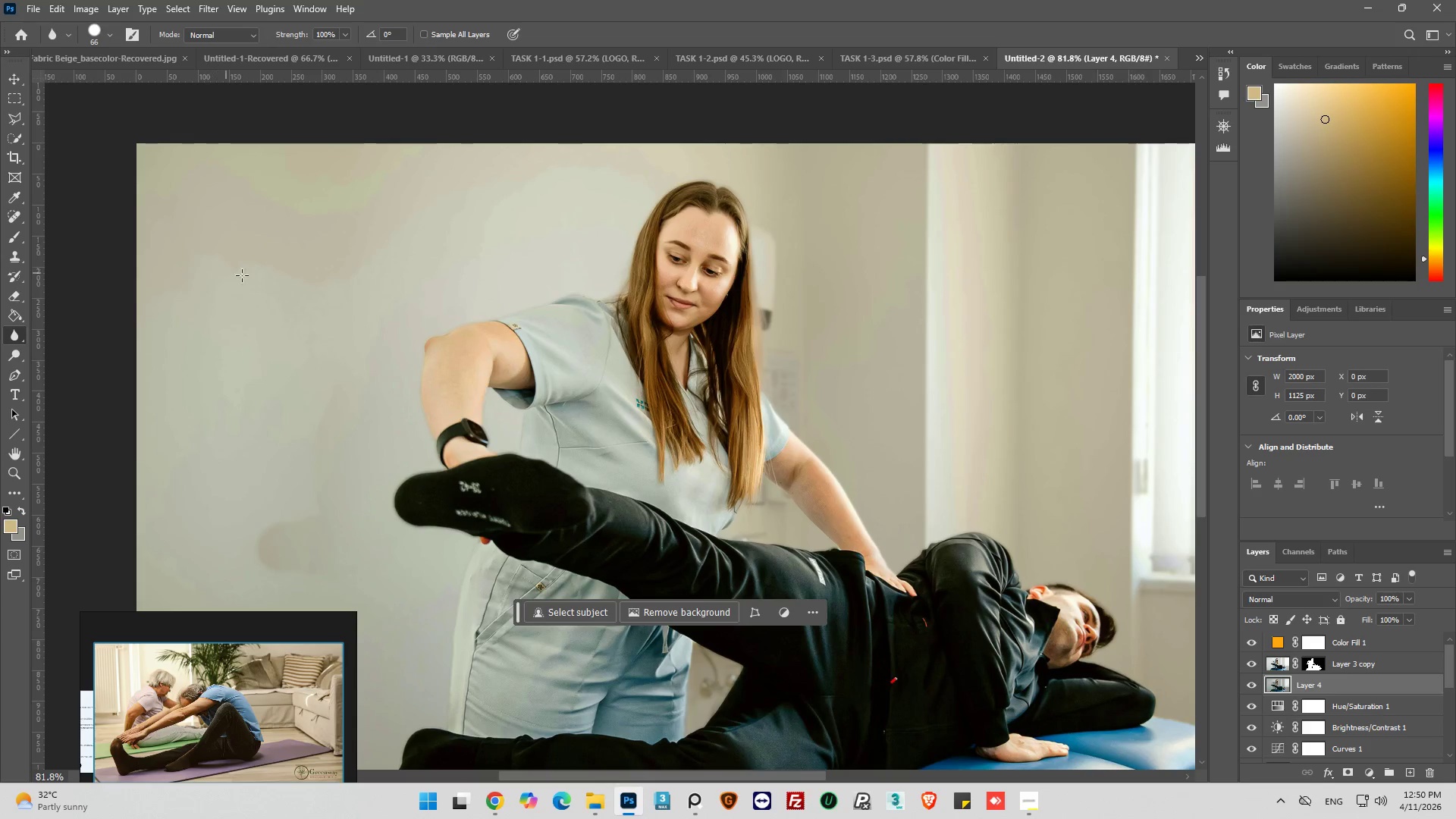 
left_click_drag(start_coordinate=[331, 284], to_coordinate=[393, 249])
 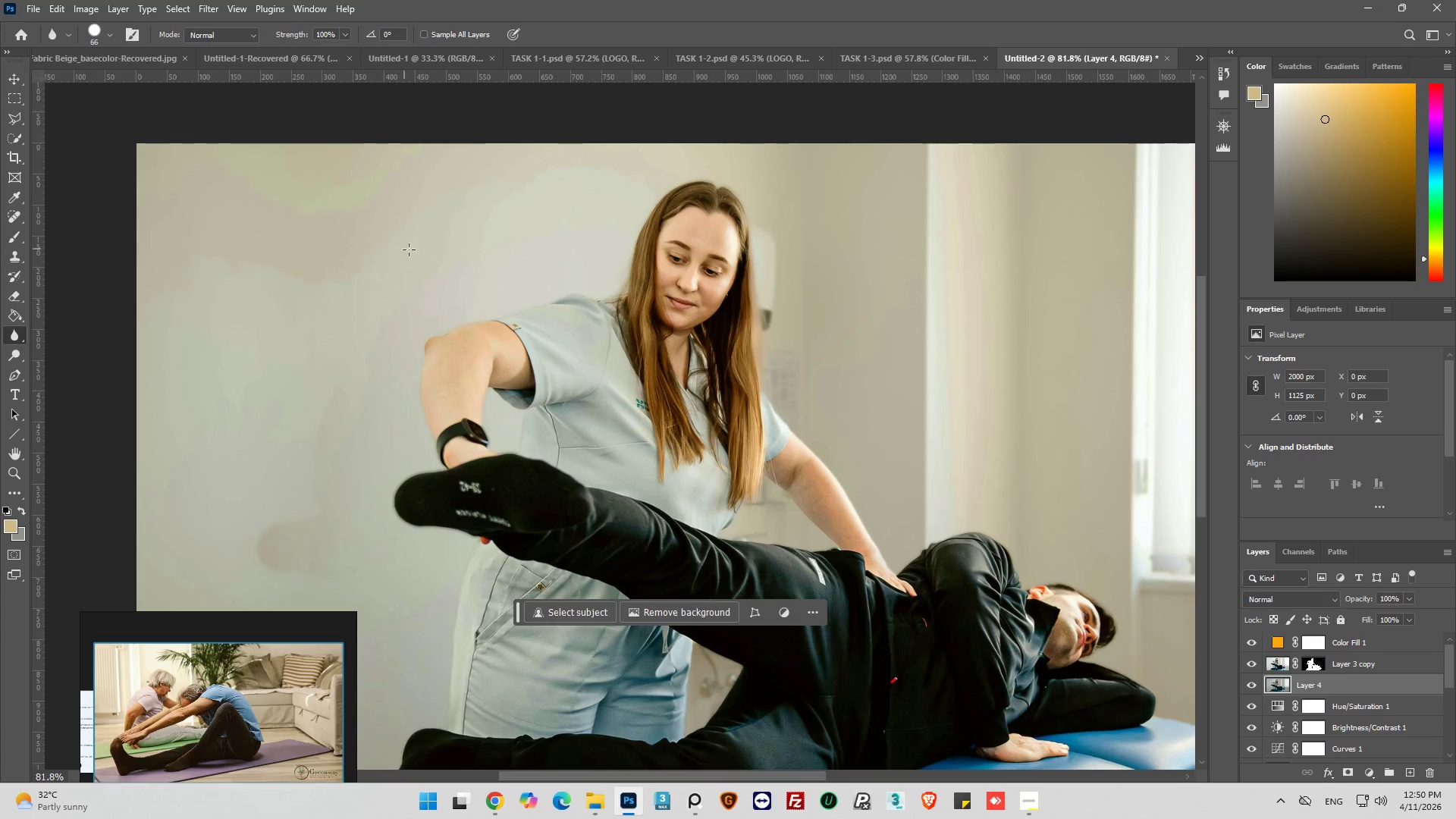 
hold_key(key=AltLeft, duration=7.34)
scroll: coordinate [387, 268], scroll_direction: up, amount: 12.0
 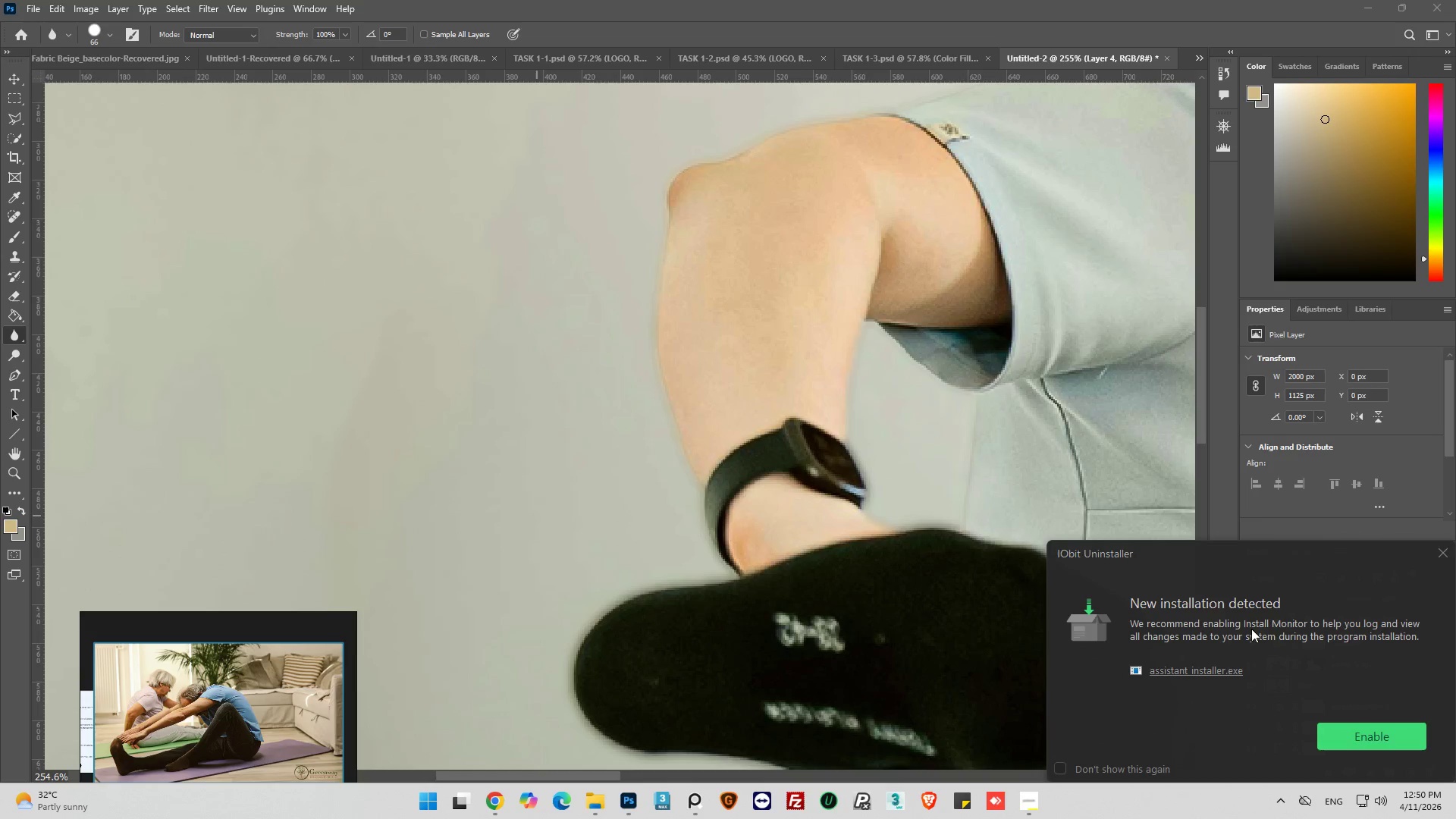 
hold_key(key=AltLeft, duration=1.51)
 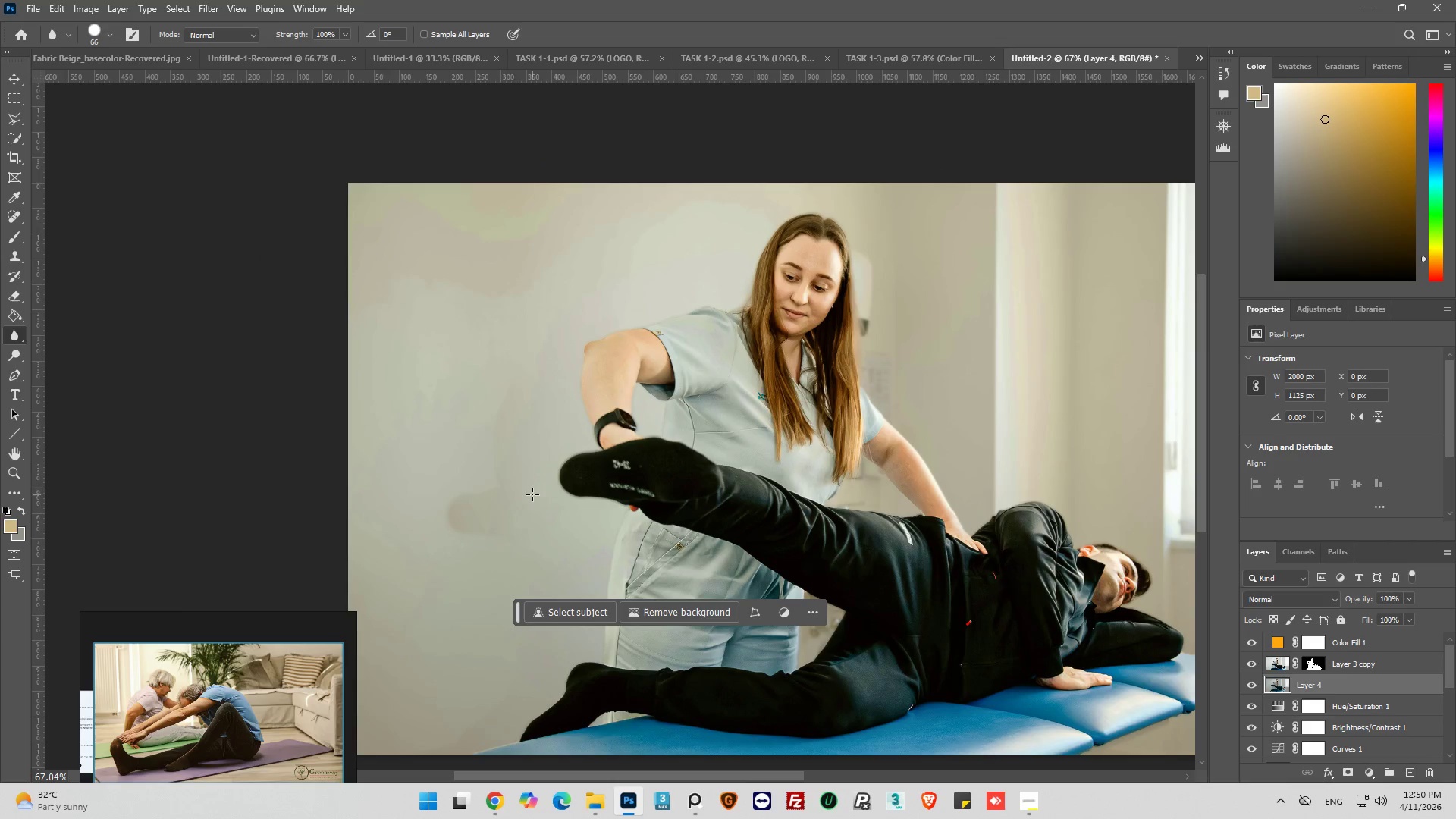 
key(Alt+AltLeft)
 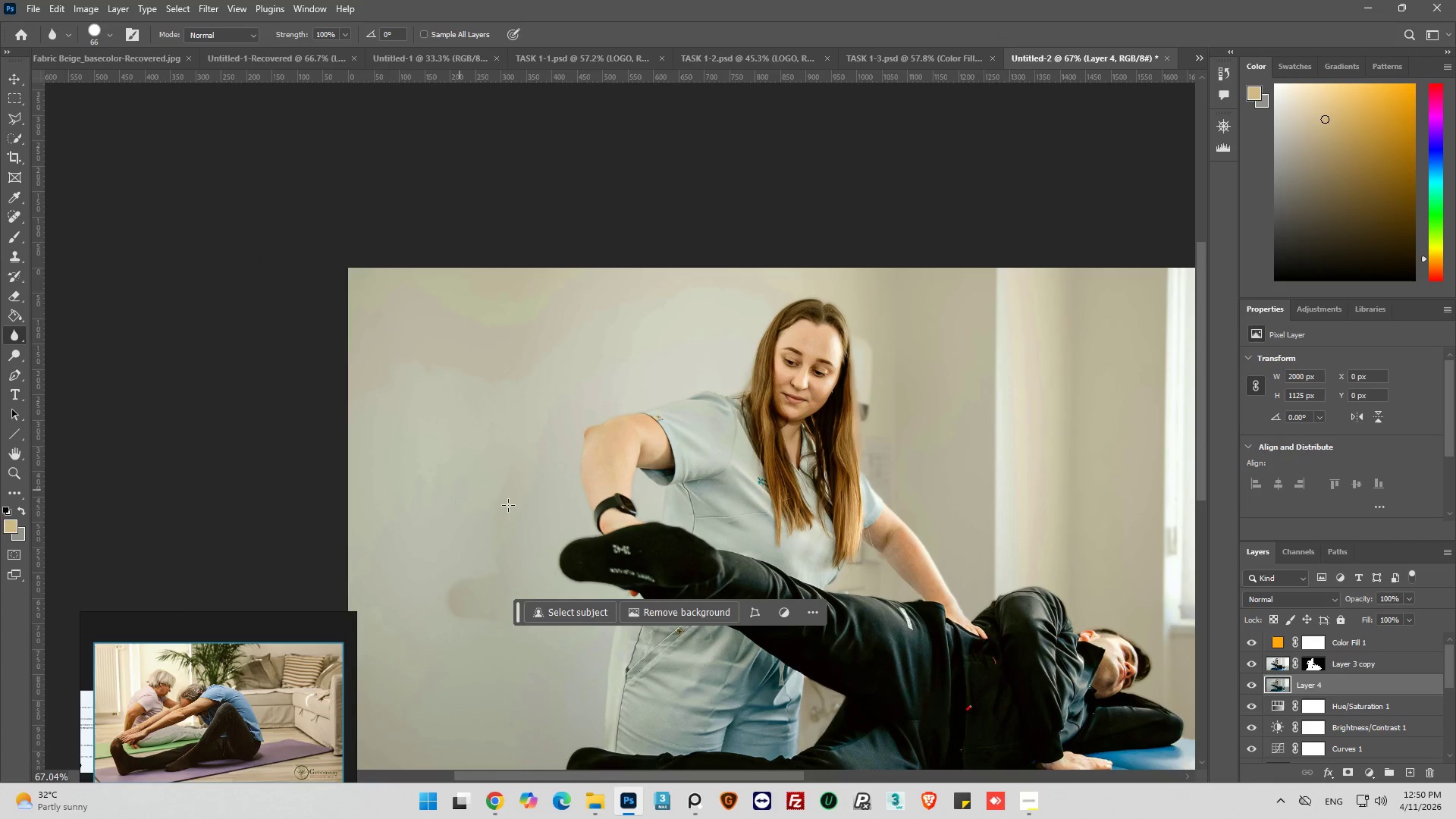 
key(Alt+AltLeft)
 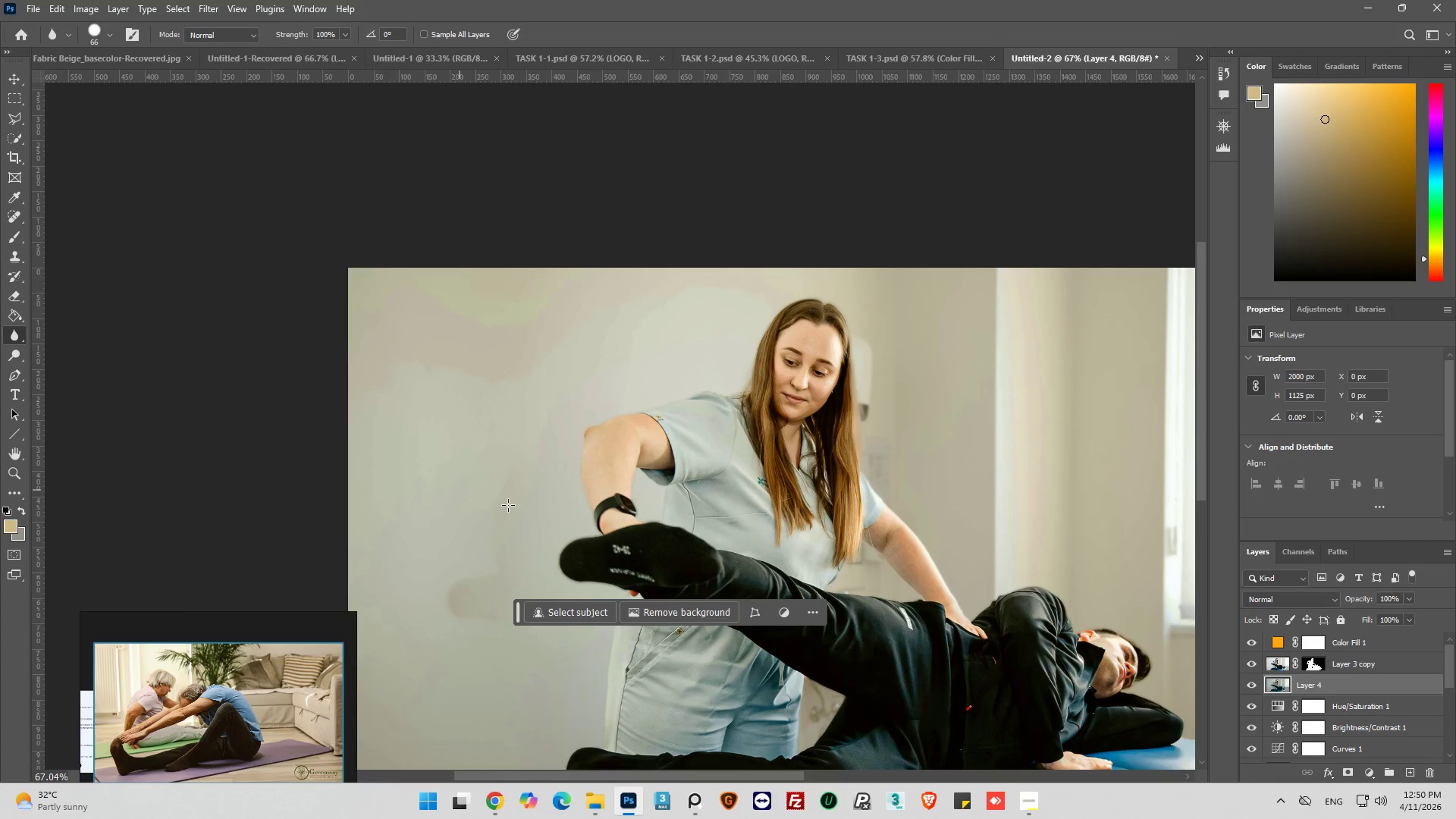 
key(Alt+AltLeft)
 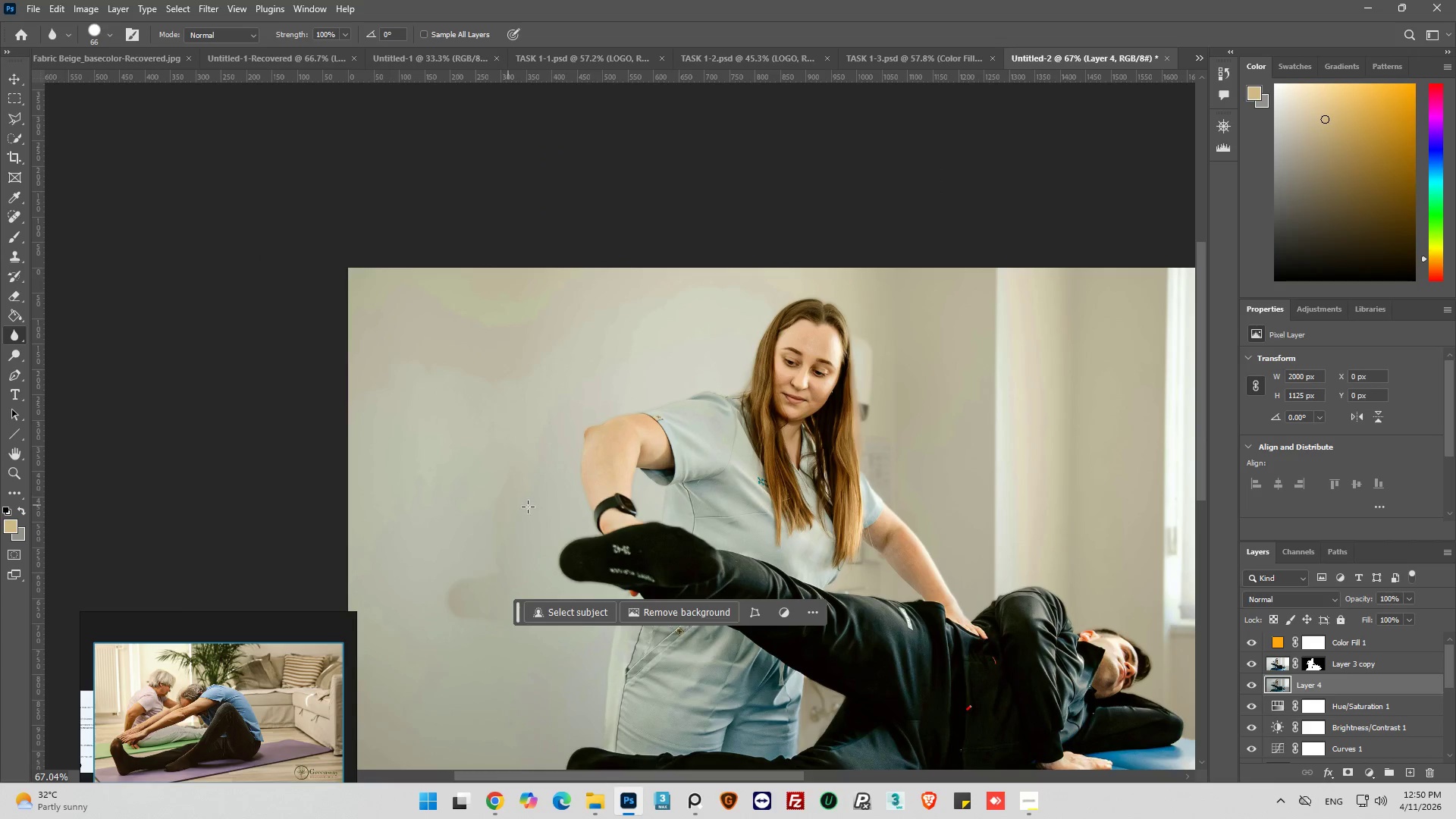 
key(Alt+AltLeft)
 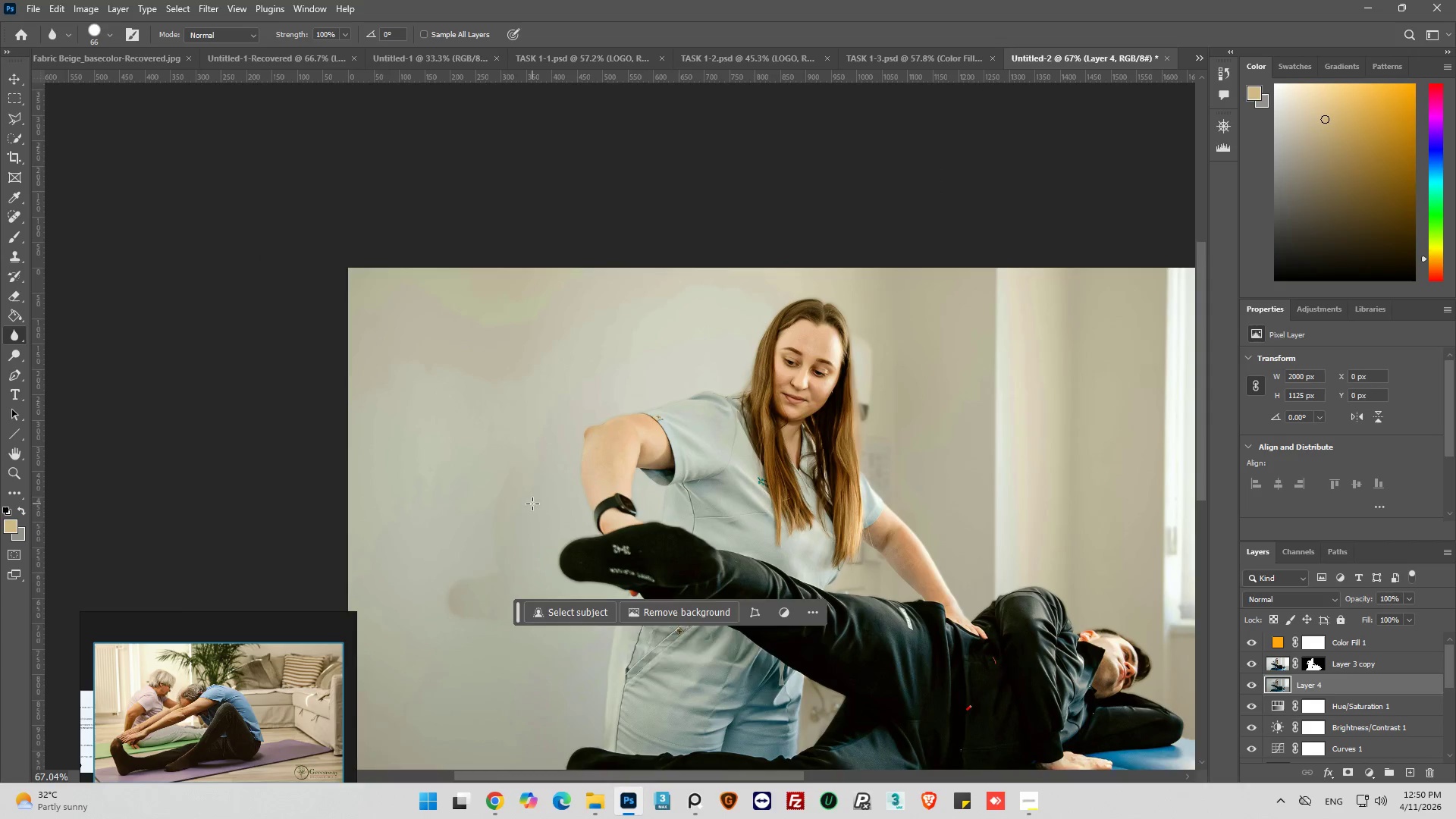 
scroll: coordinate [421, 495], scroll_direction: down, amount: 14.0
 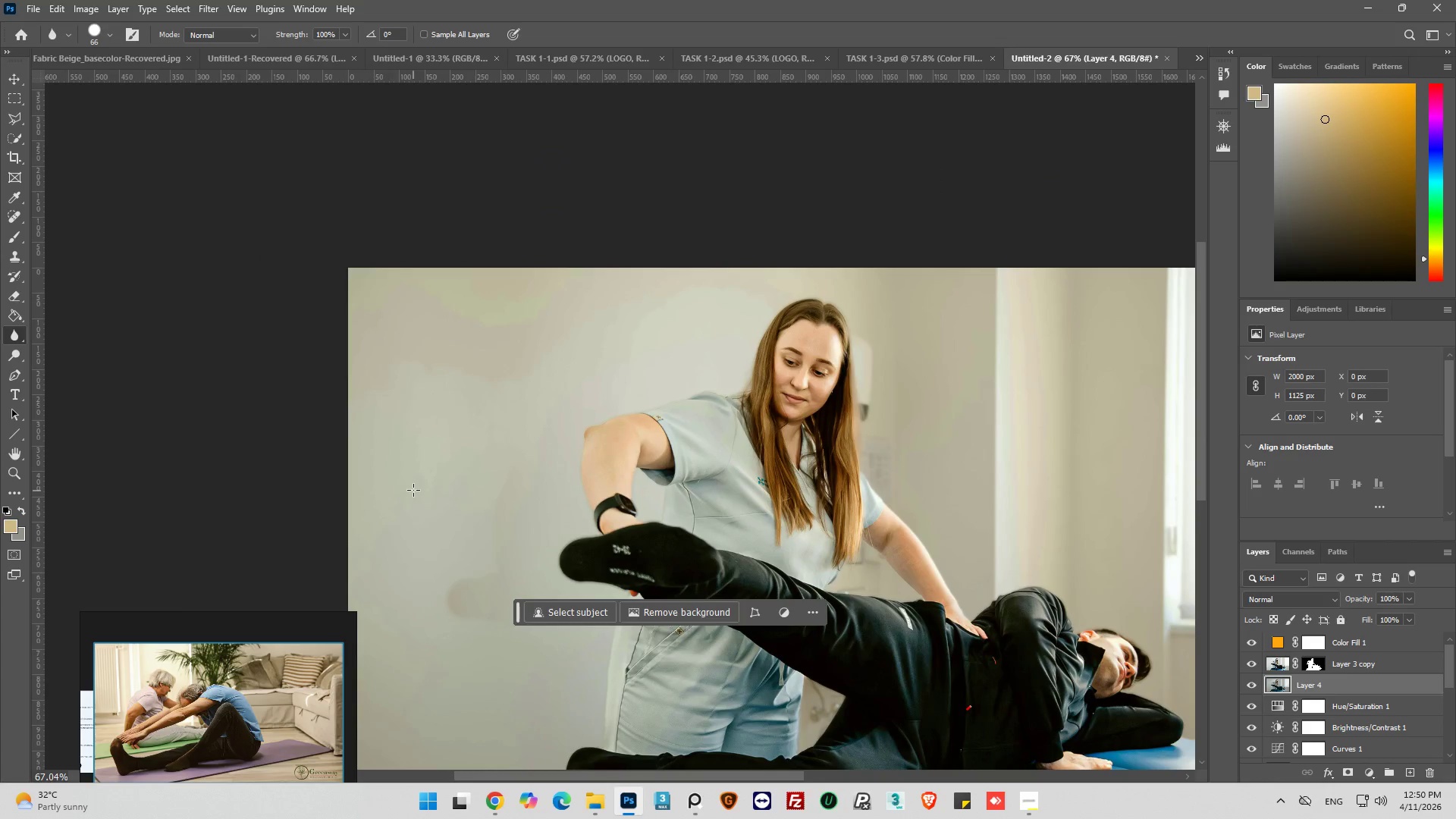 
hold_key(key=AltLeft, duration=0.62)
scroll: coordinate [654, 512], scroll_direction: up, amount: 5.0
 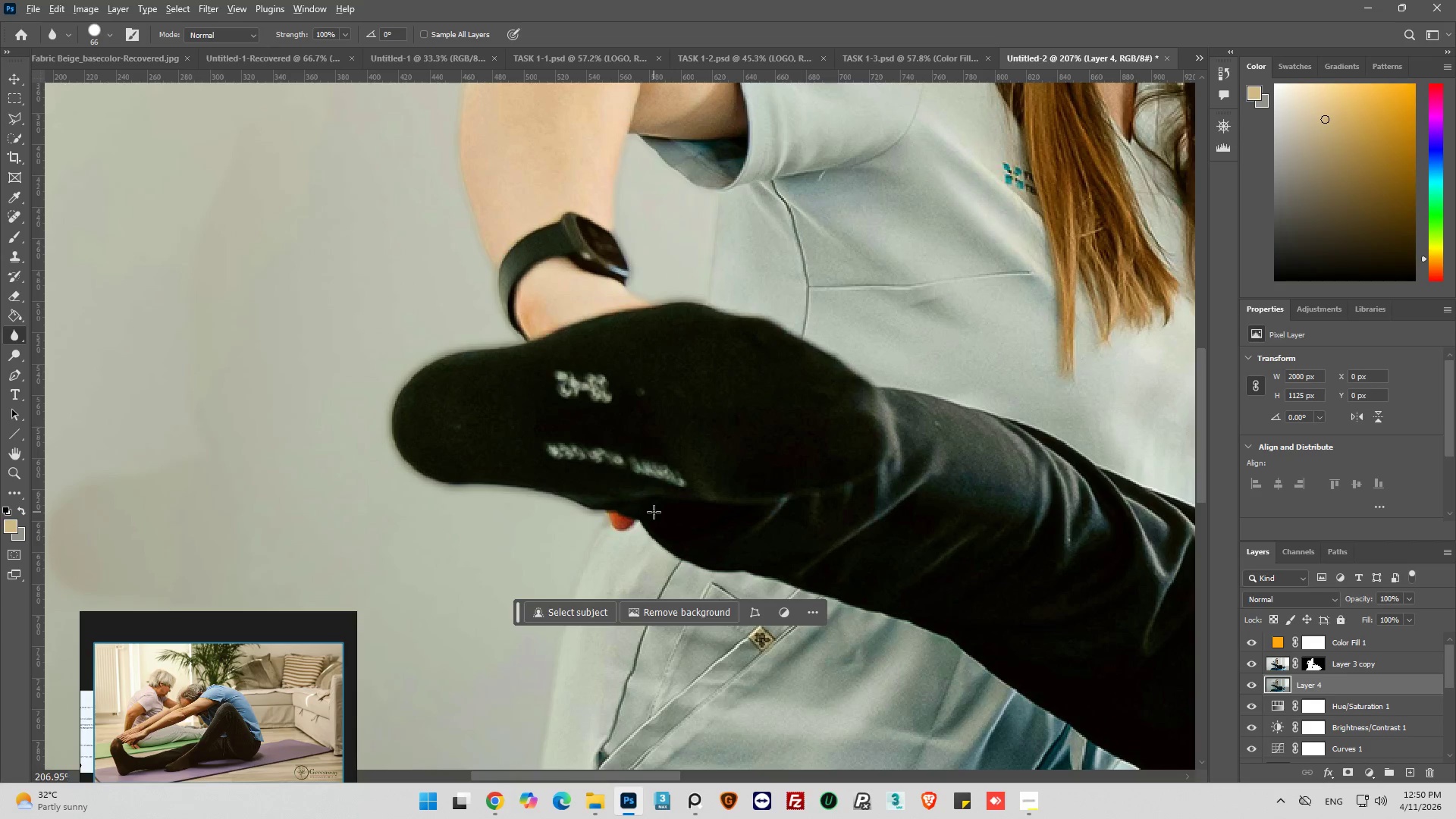 
hold_key(key=AltLeft, duration=1.5)
scroll: coordinate [654, 512], scroll_direction: down, amount: 1.0
 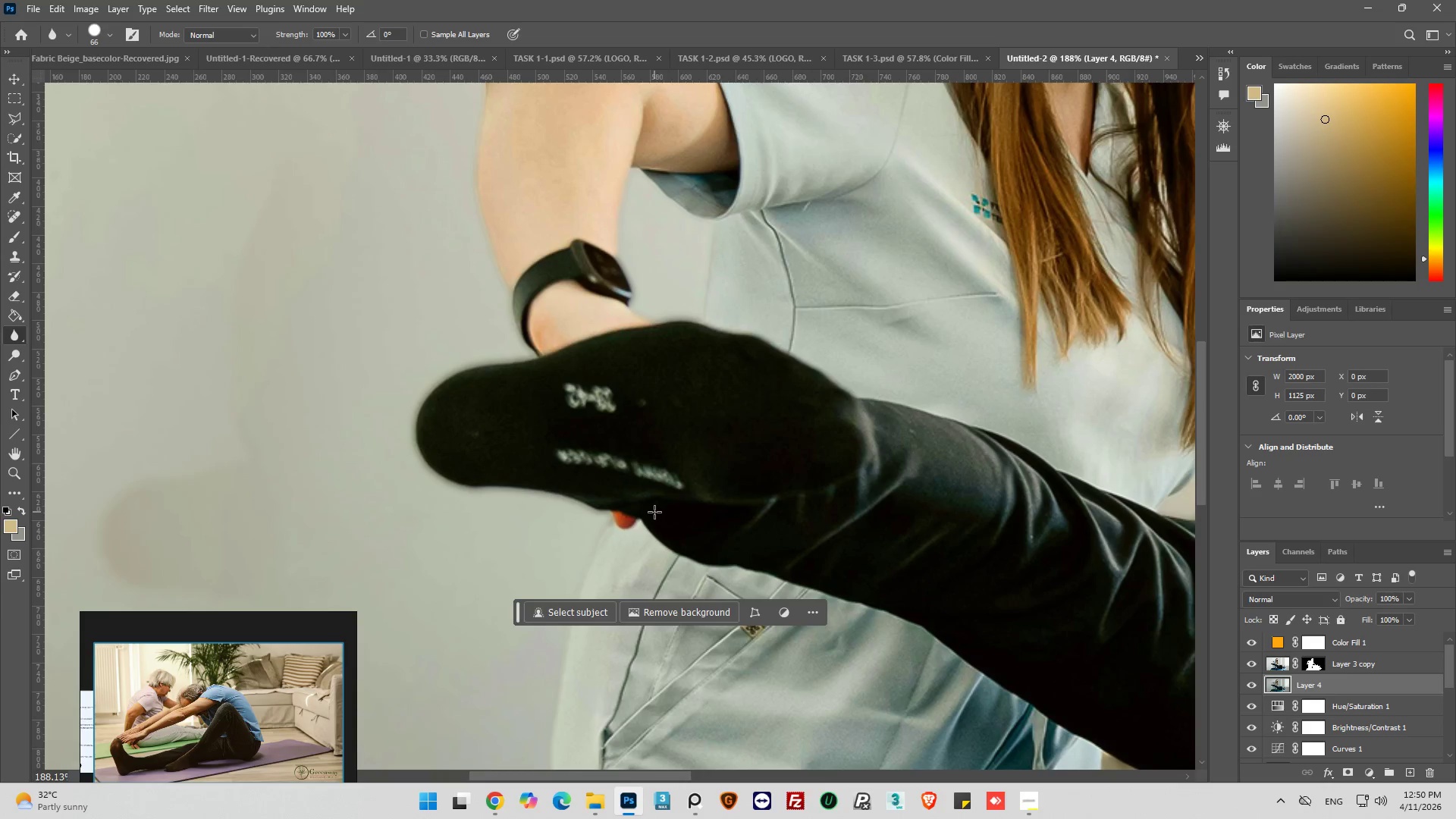 
hold_key(key=AltLeft, duration=0.47)
 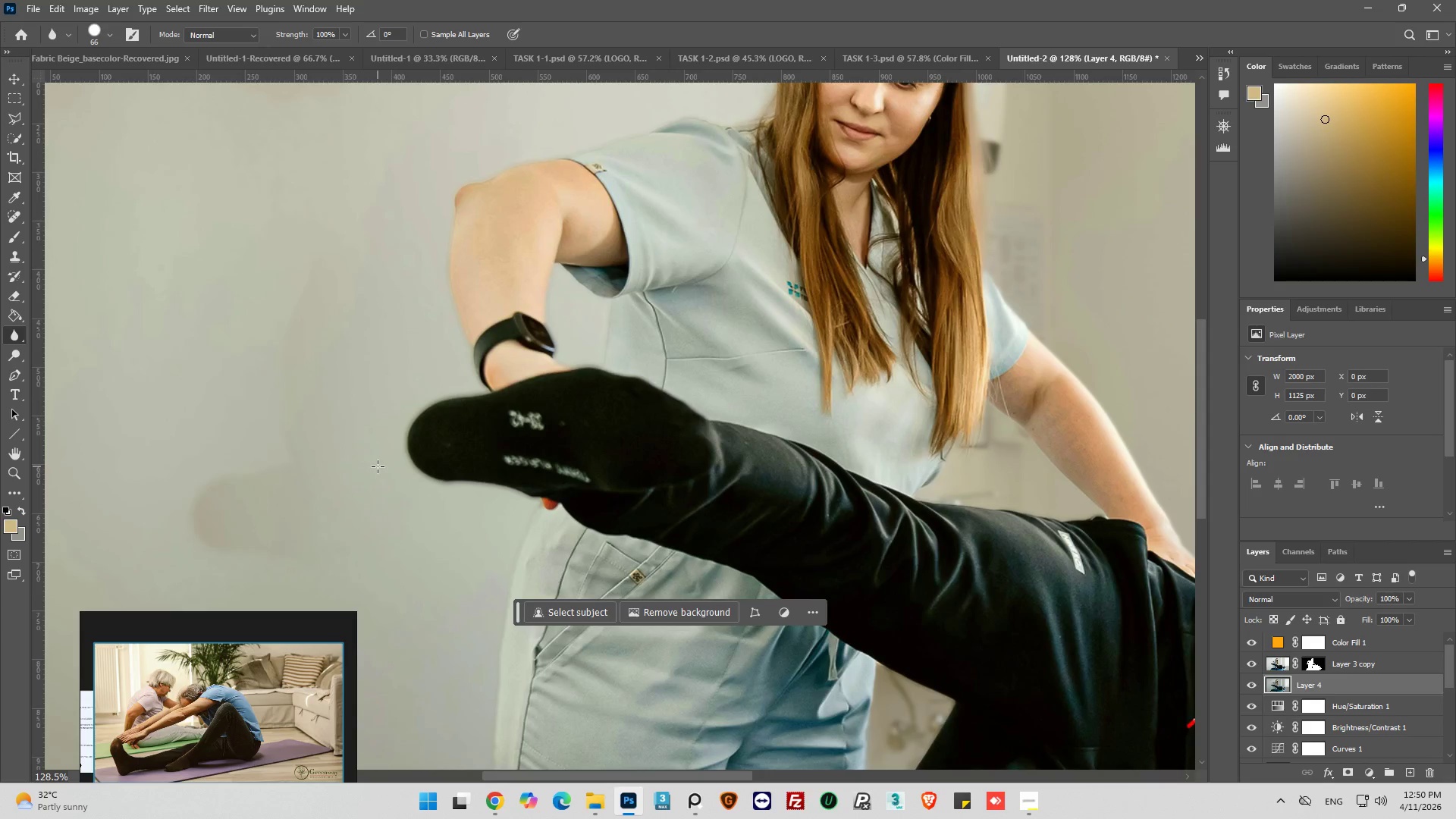 
hold_key(key=AltLeft, duration=1.03)
scroll: coordinate [378, 466], scroll_direction: down, amount: 7.0
 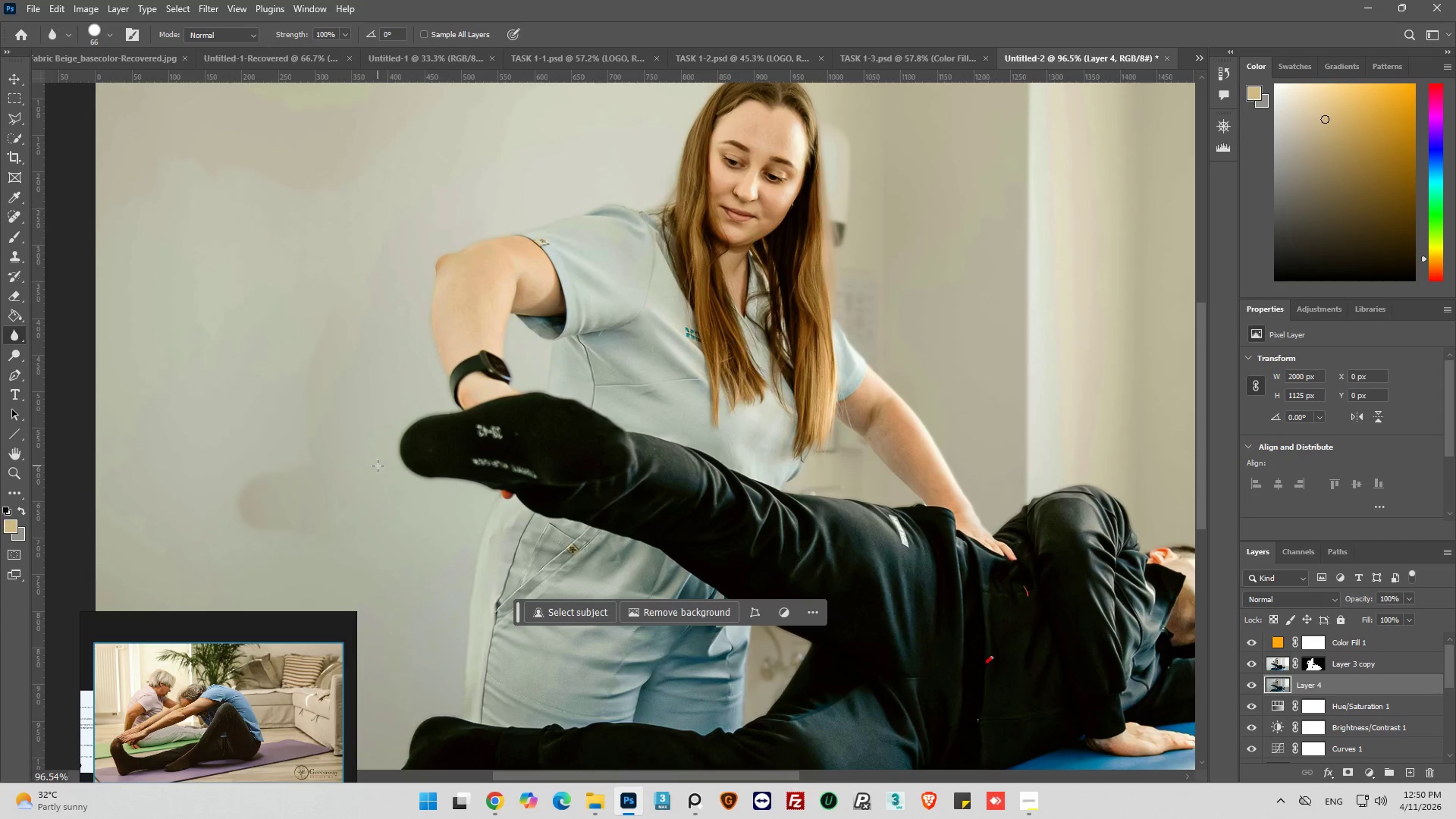 
hold_key(key=AltLeft, duration=0.5)
scroll: coordinate [348, 460], scroll_direction: down, amount: 1.0
 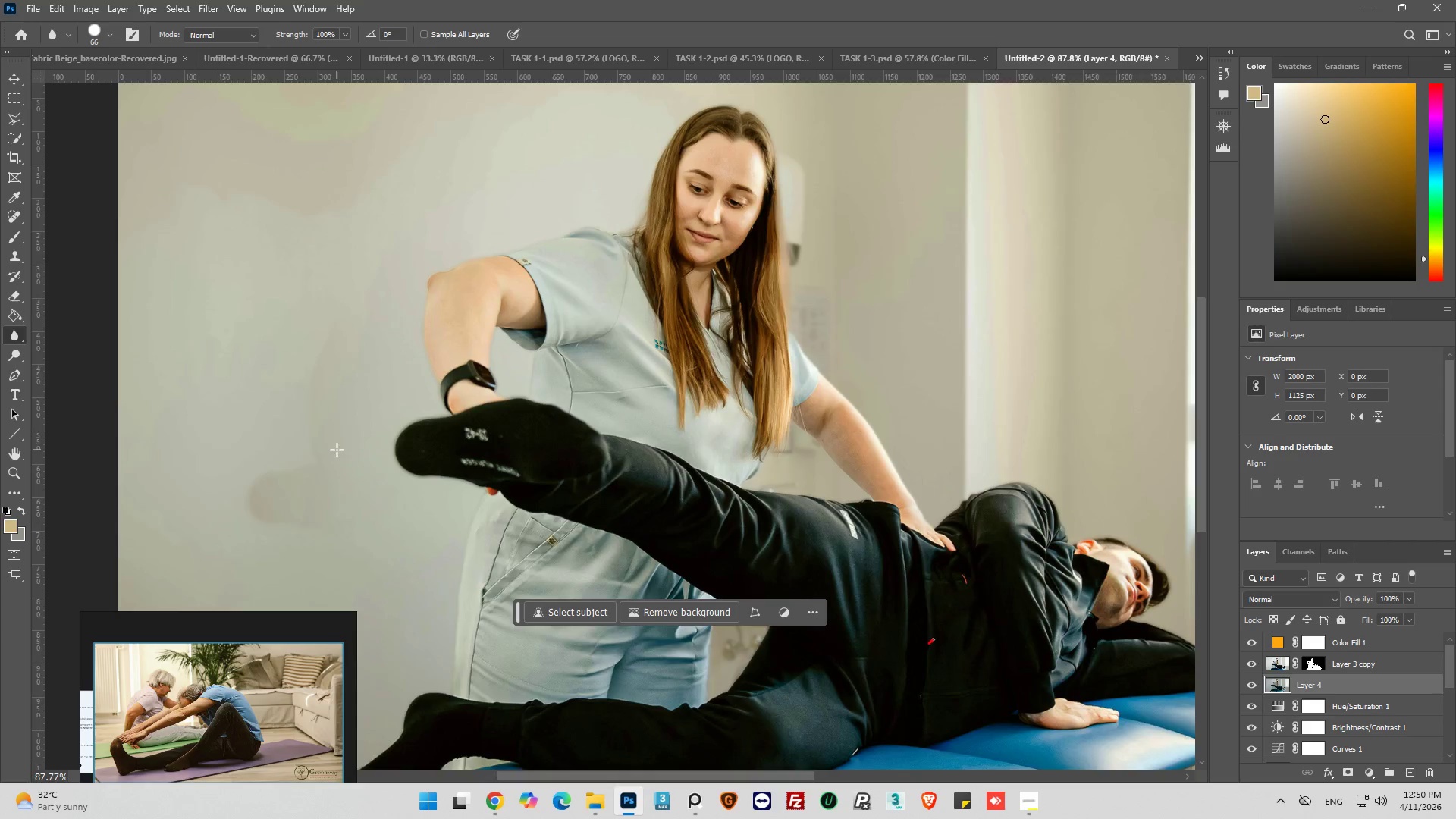 
key(Alt+AltLeft)
 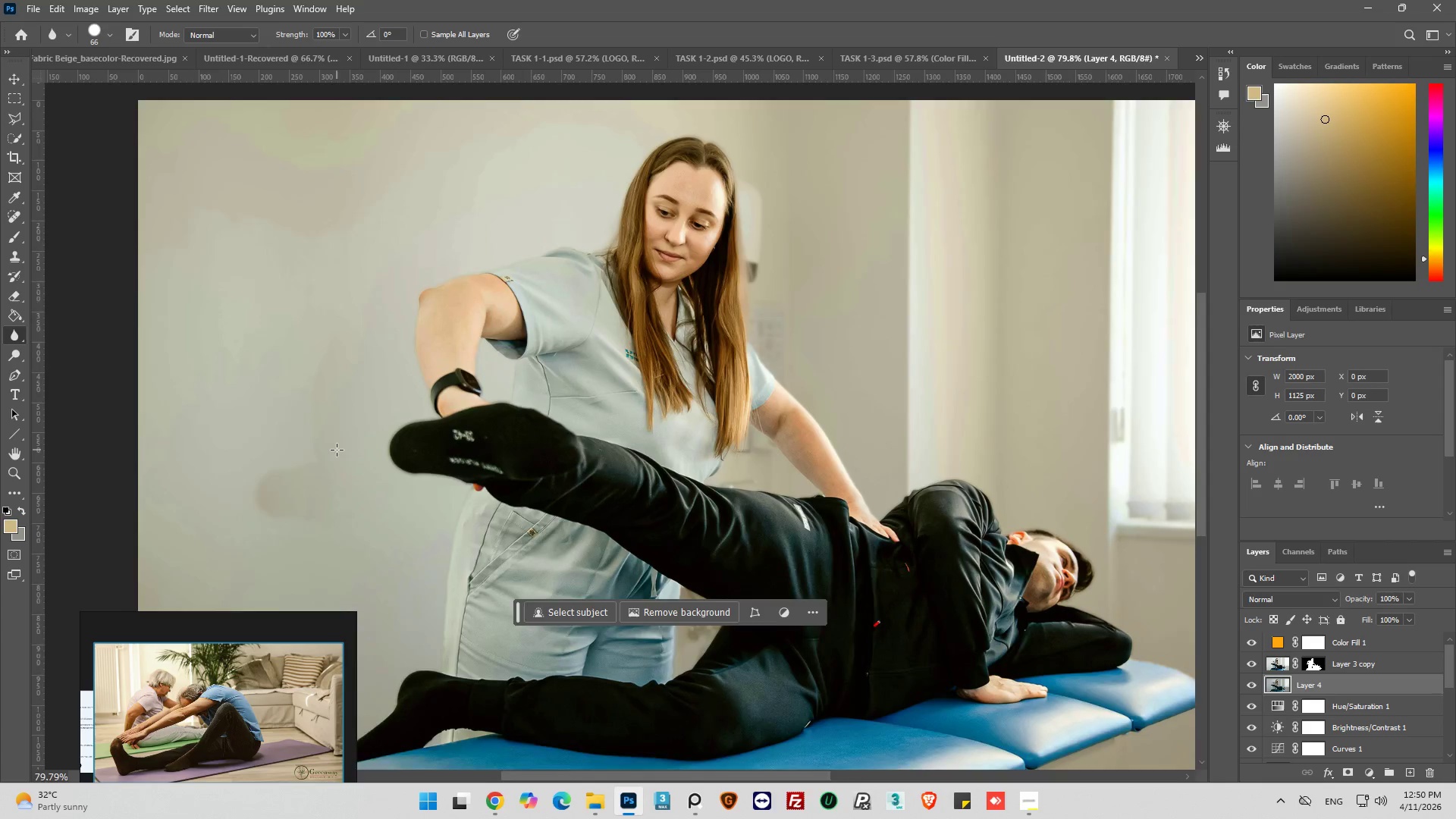 
hold_key(key=AltLeft, duration=1.11)
scroll: coordinate [539, 256], scroll_direction: up, amount: 12.0
 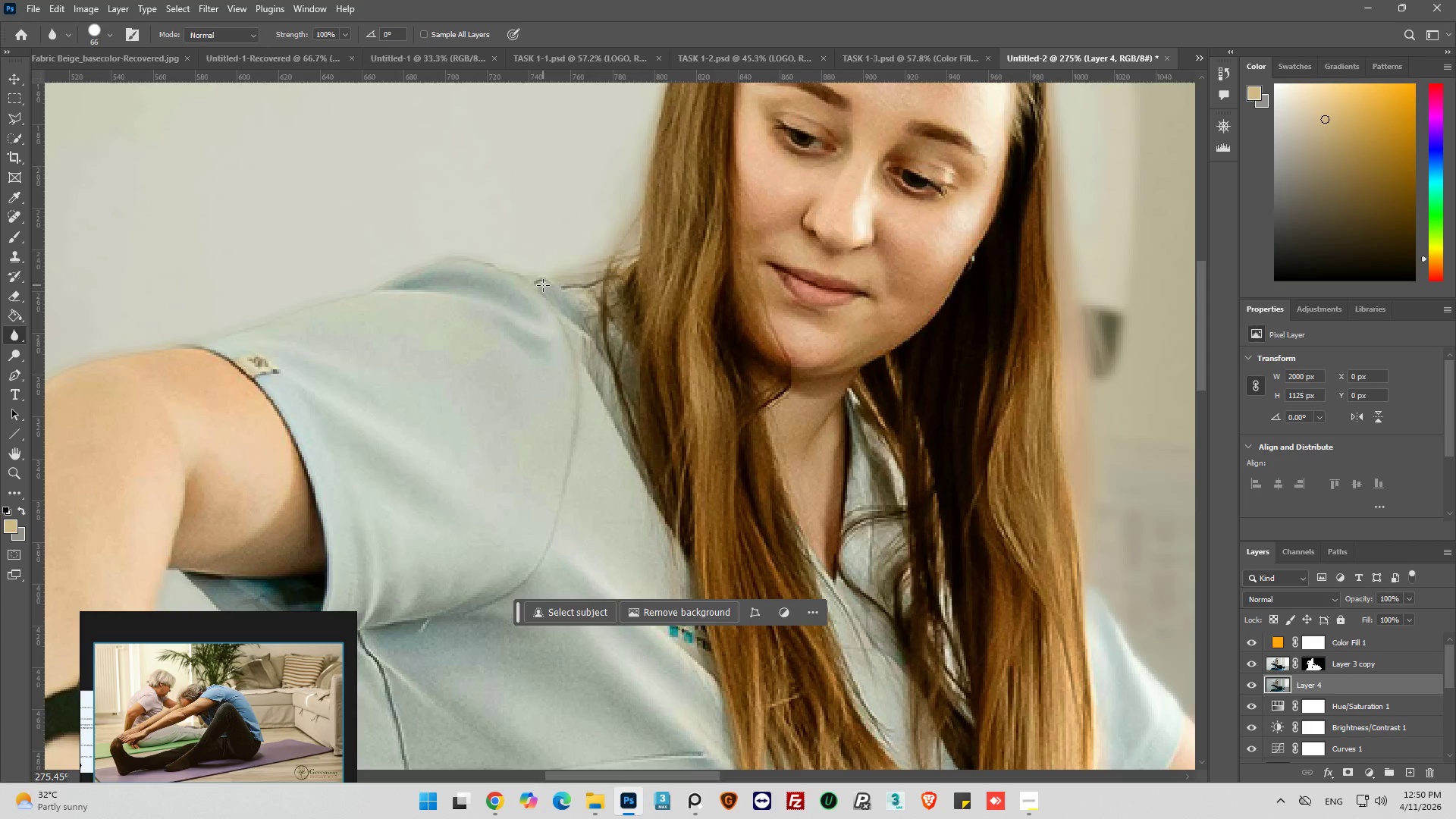 
hold_key(key=AltLeft, duration=0.92)
scroll: coordinate [541, 287], scroll_direction: down, amount: 15.0
 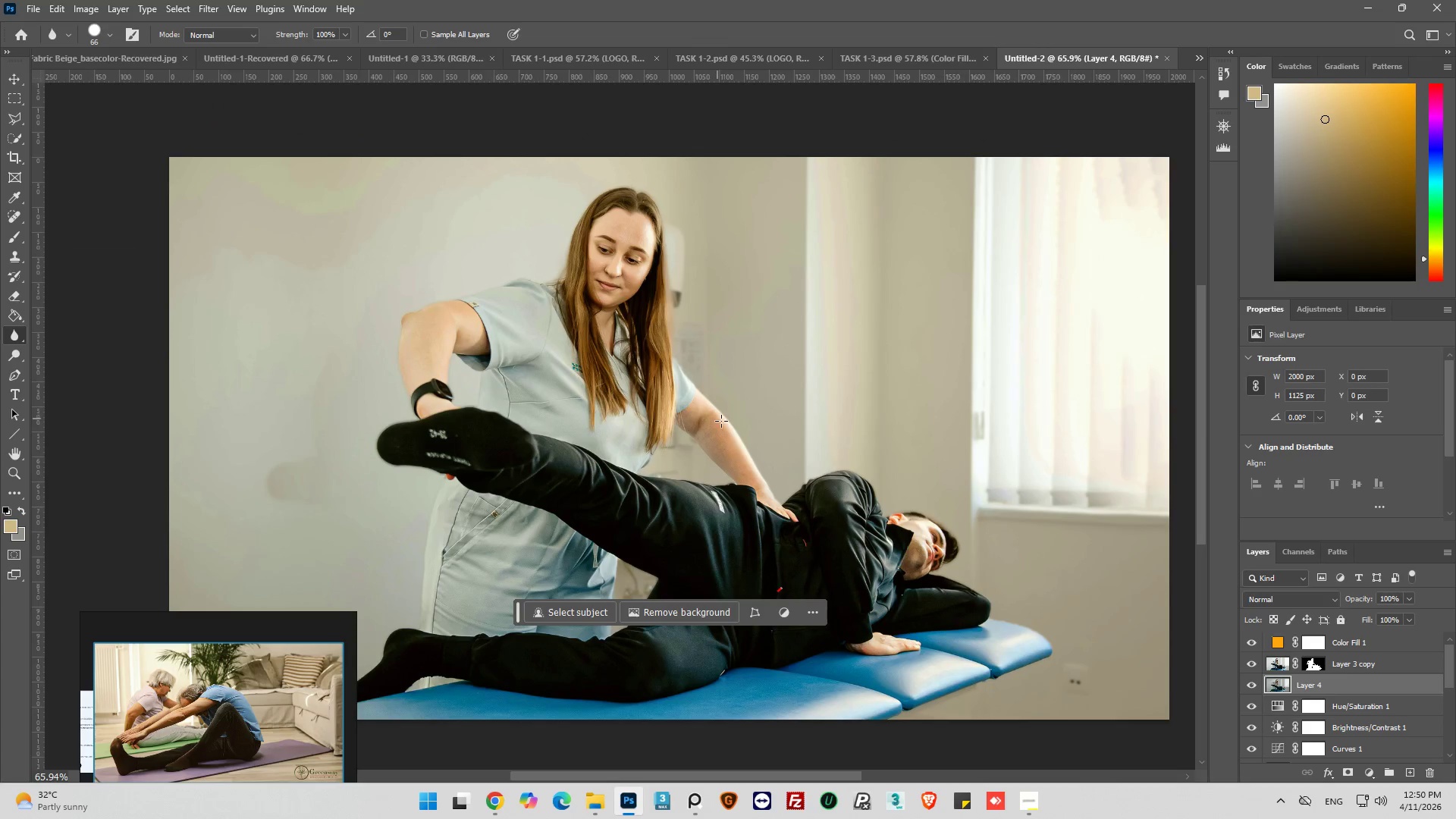 
hold_key(key=AltLeft, duration=1.01)
 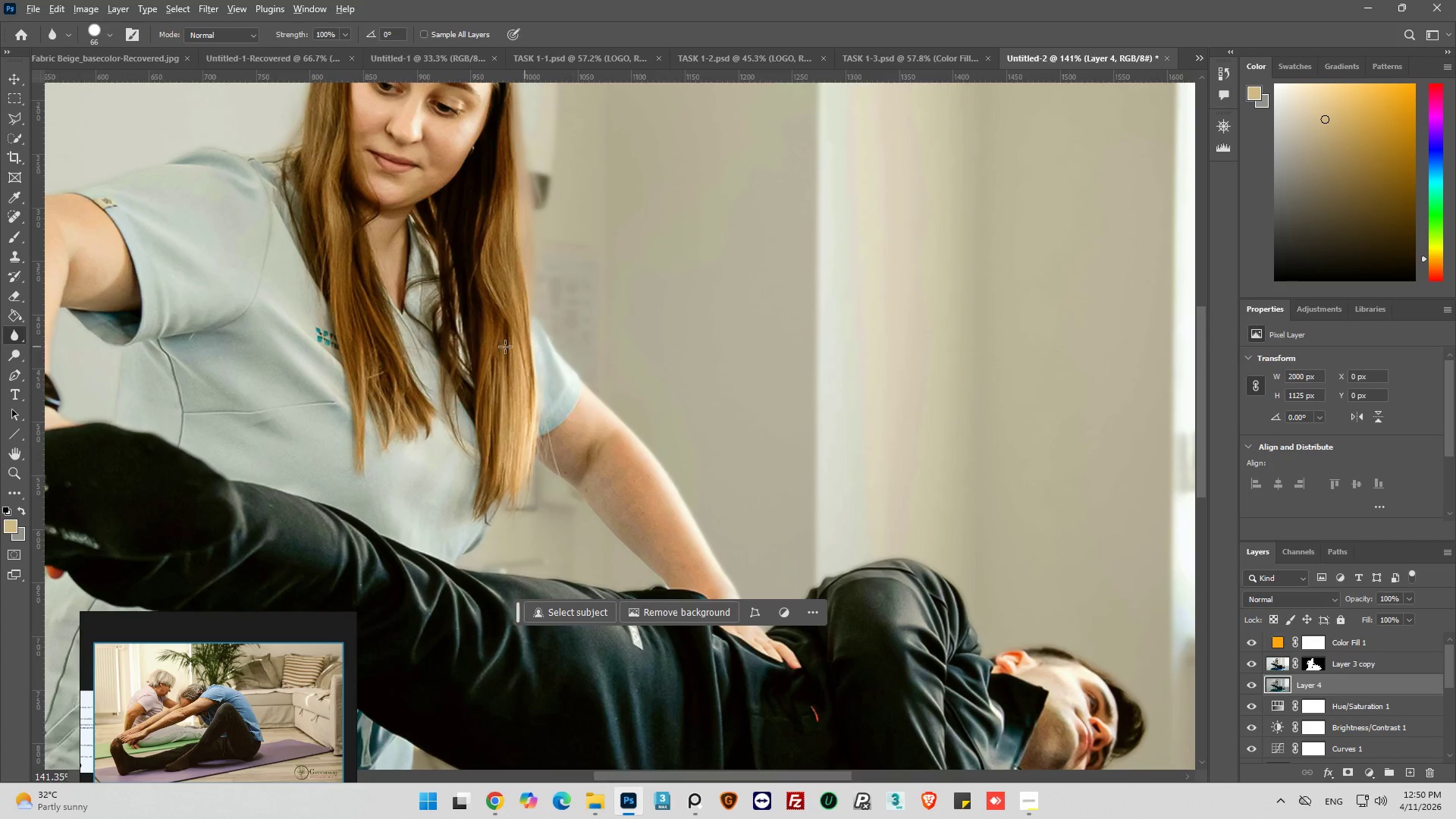 
hold_key(key=AltLeft, duration=1.52)
 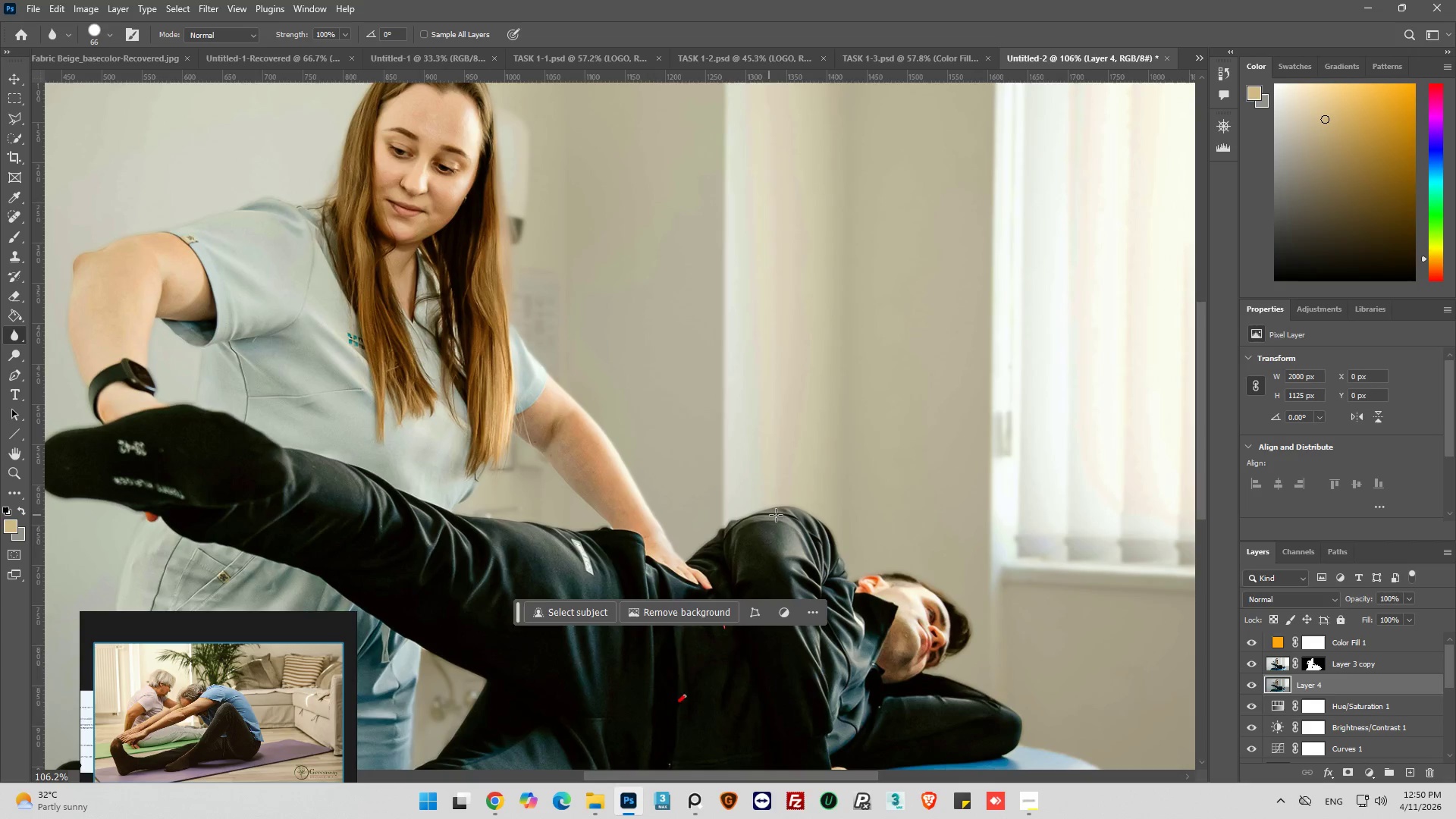 
scroll: coordinate [861, 328], scroll_direction: up, amount: 7.0
 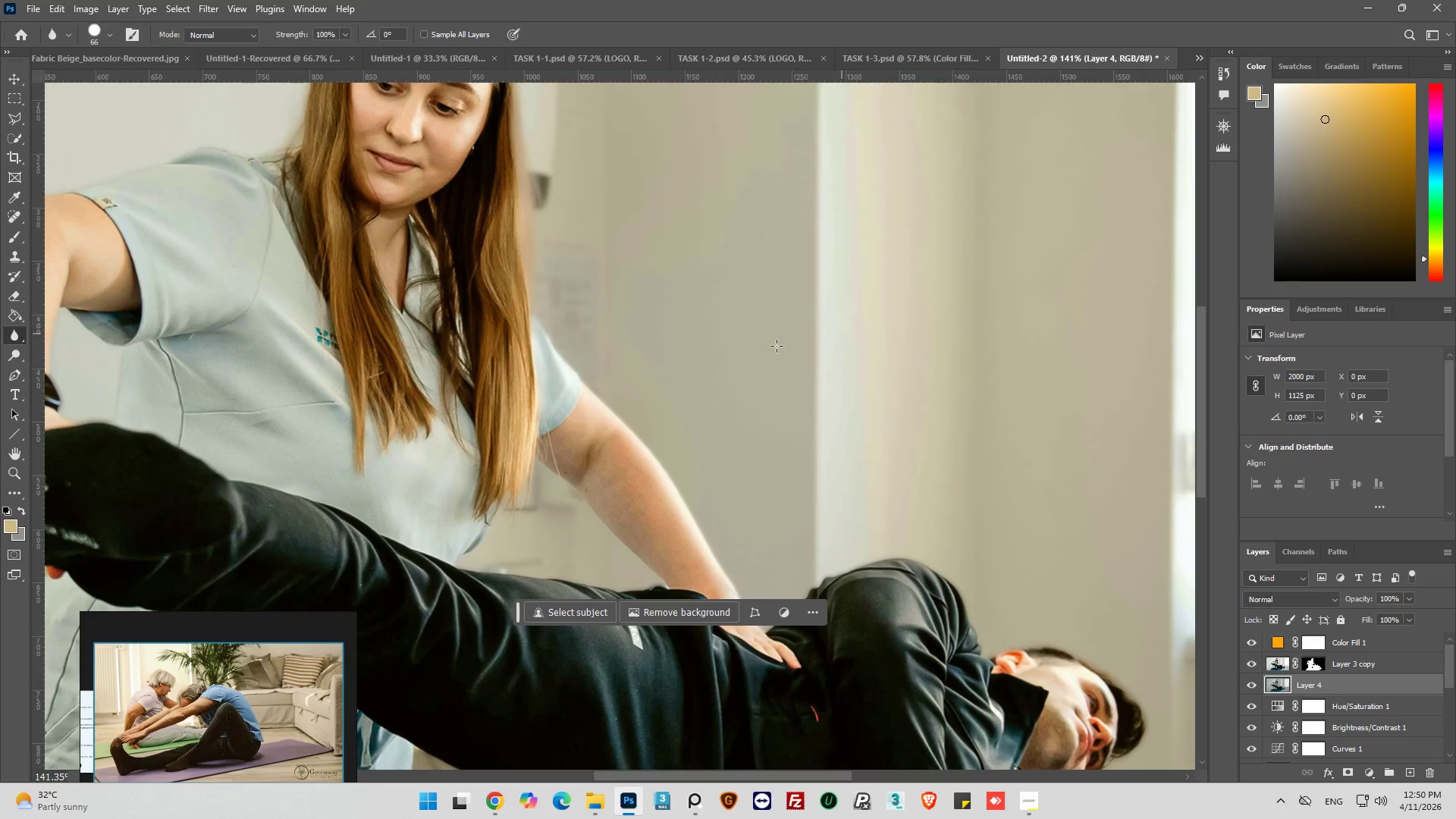 
scroll: coordinate [439, 350], scroll_direction: down, amount: 3.0
 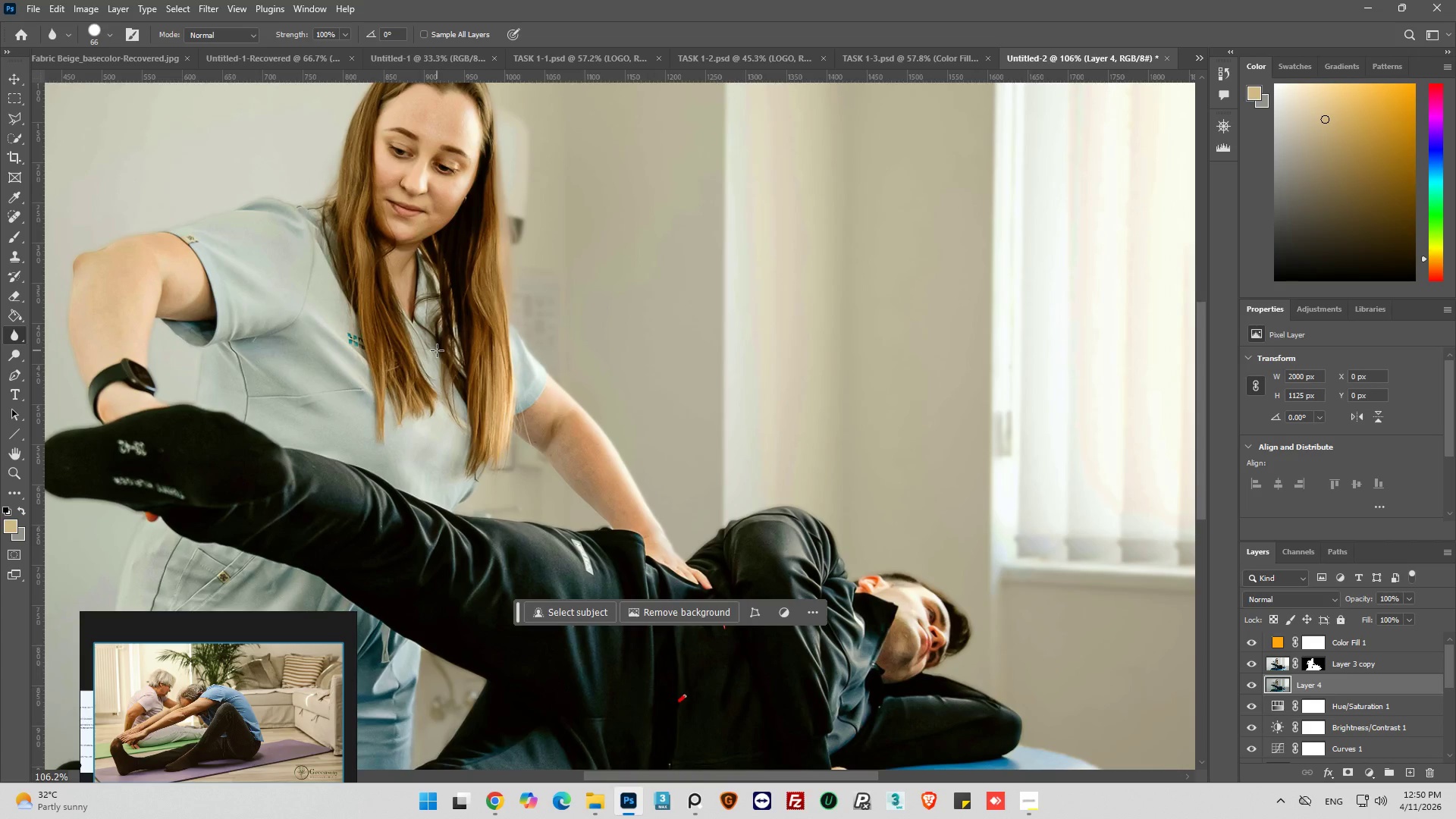 
key(Alt+AltLeft)
 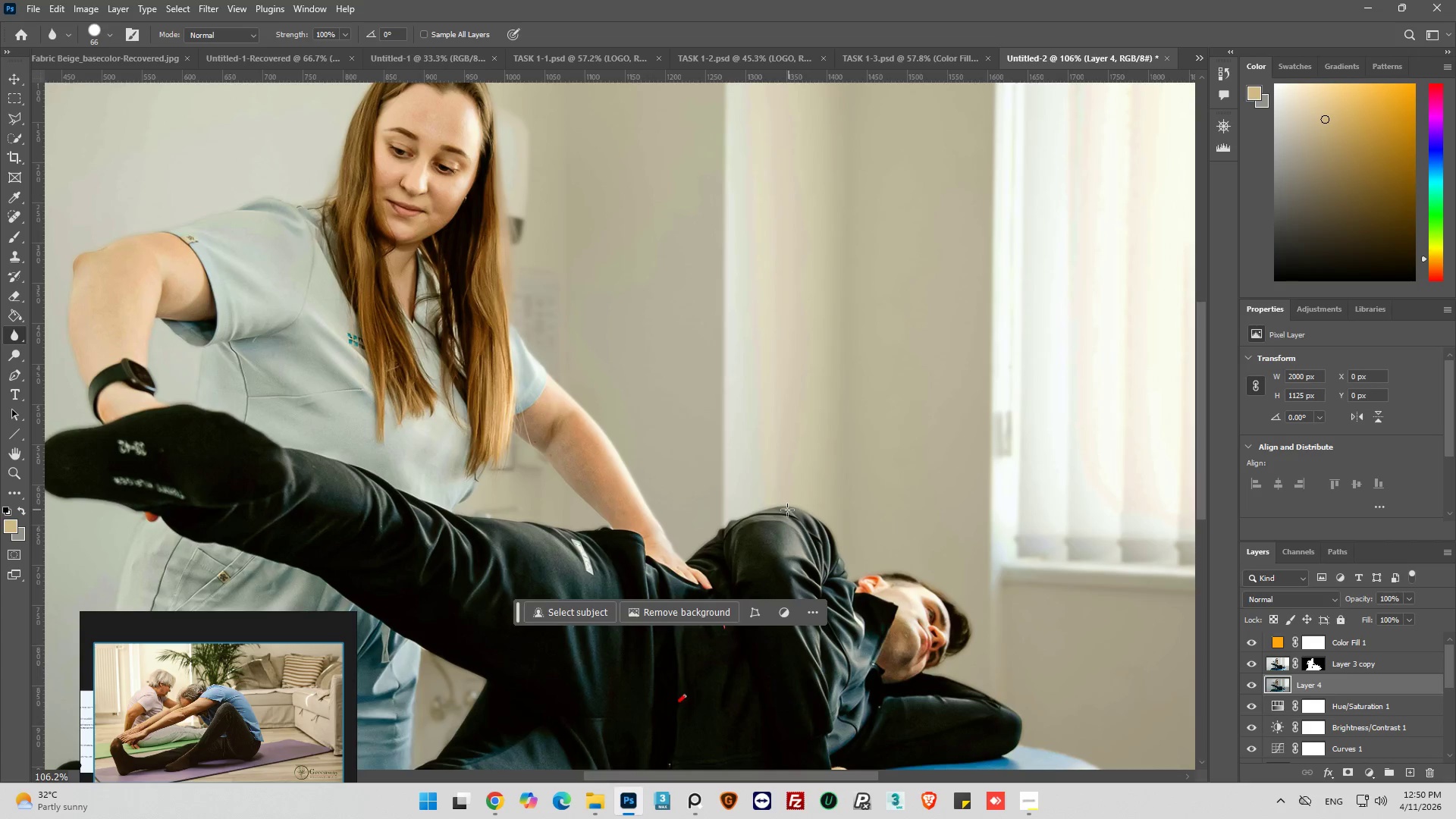 
hold_key(key=AltLeft, duration=0.67)
scroll: coordinate [551, 476], scroll_direction: up, amount: 2.0
 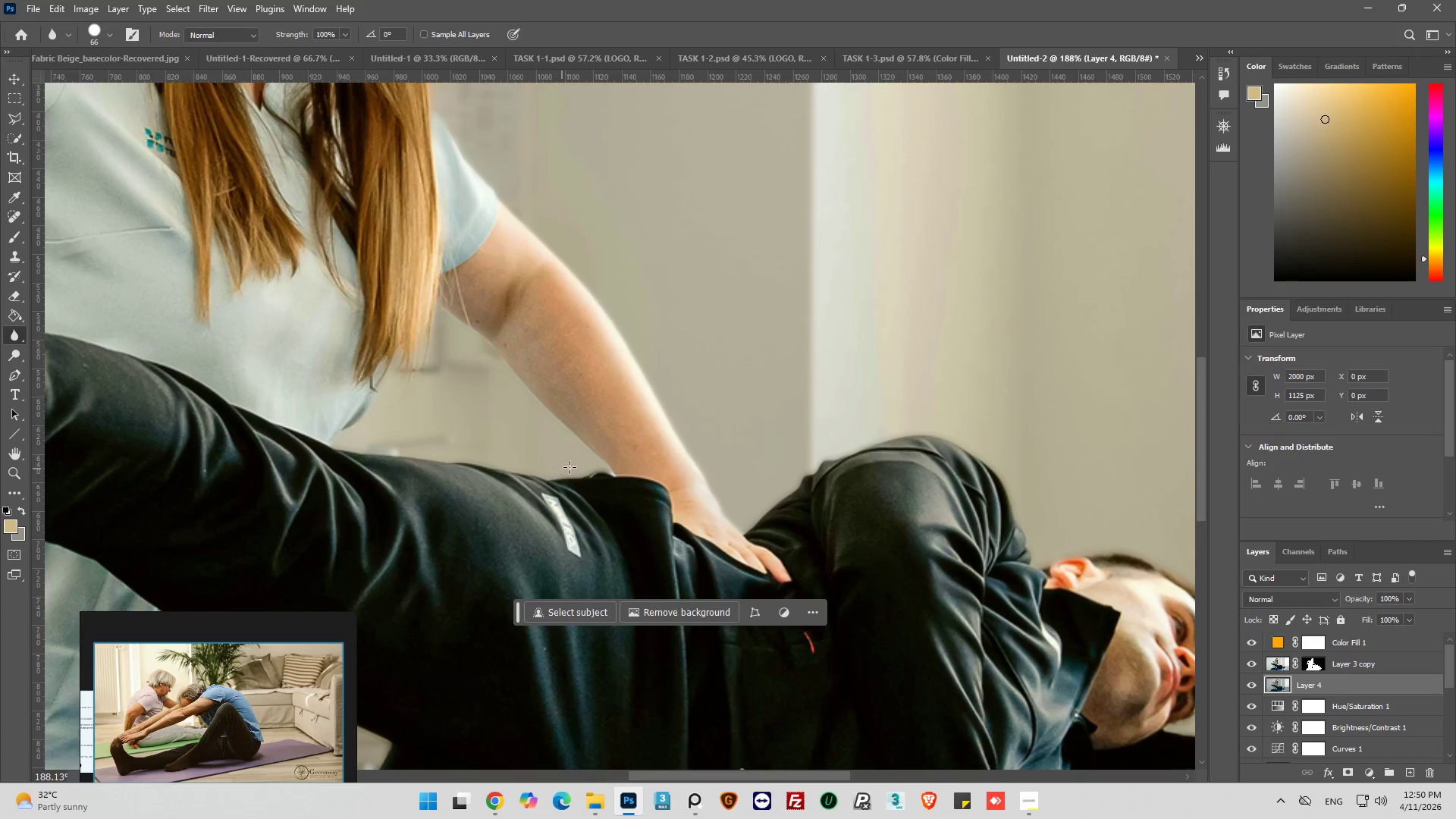 
hold_key(key=AltLeft, duration=0.48)
scroll: coordinate [582, 466], scroll_direction: down, amount: 1.0
 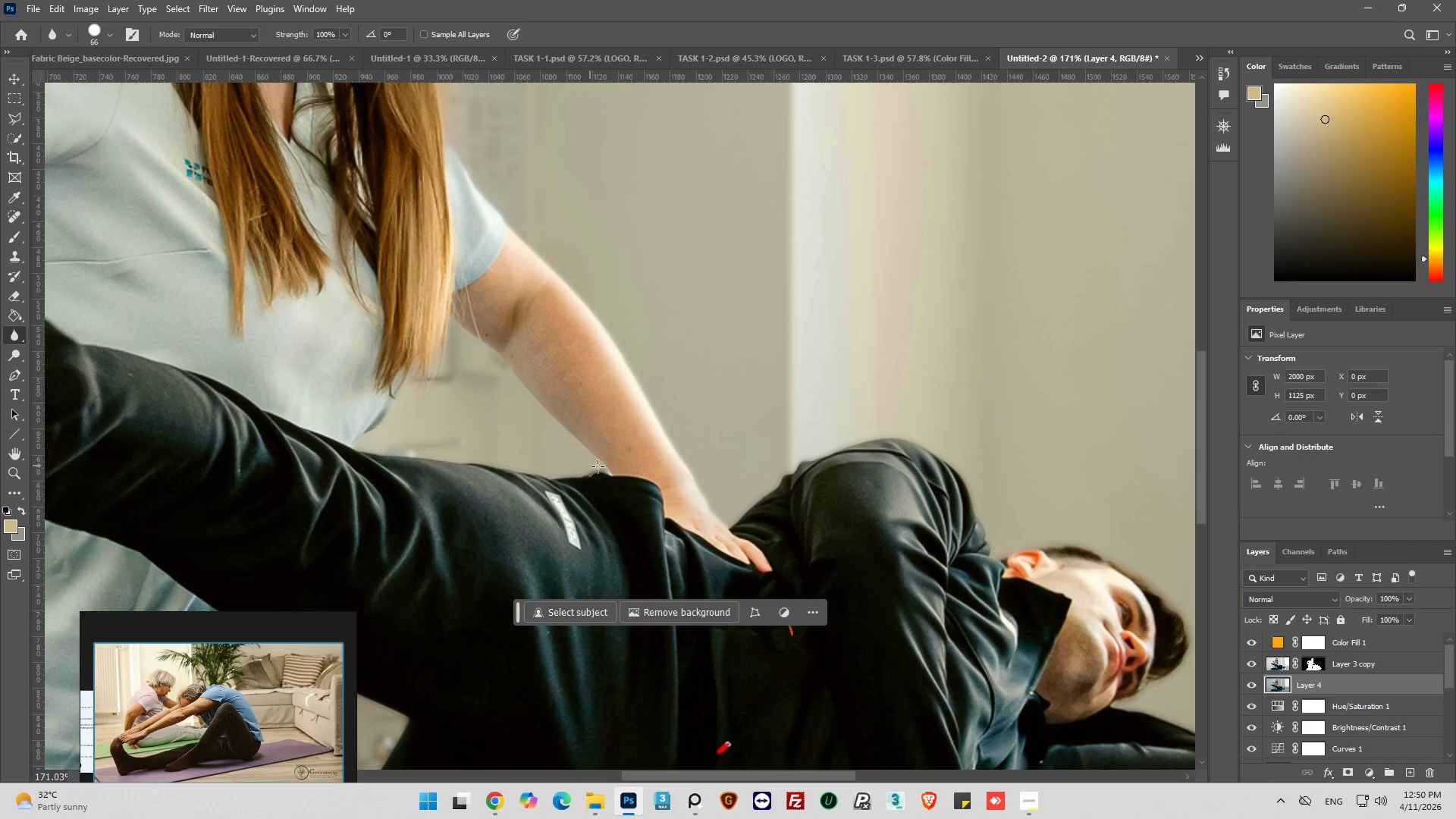 
hold_key(key=AltLeft, duration=0.31)
 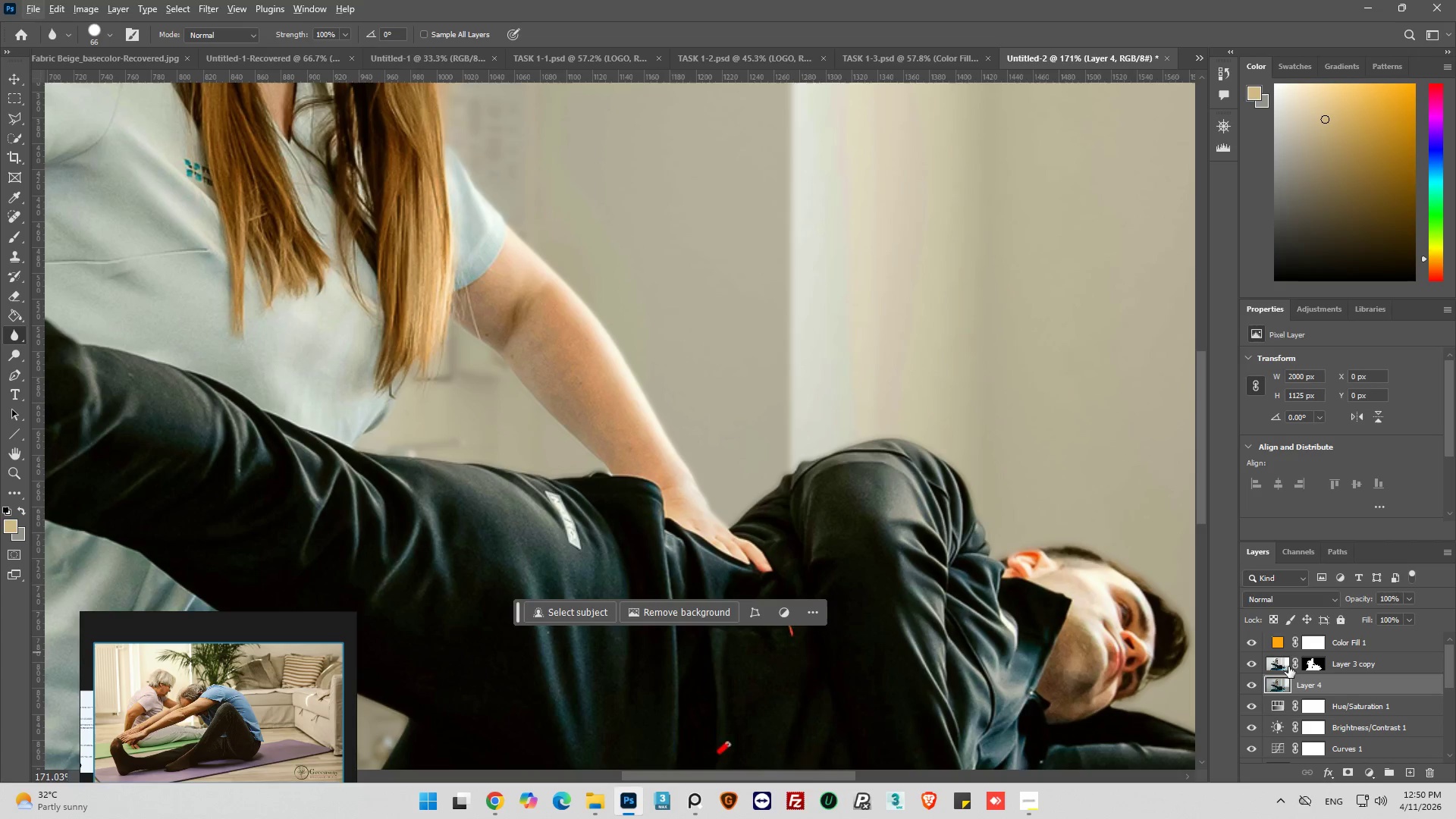 
left_click([1278, 661])
 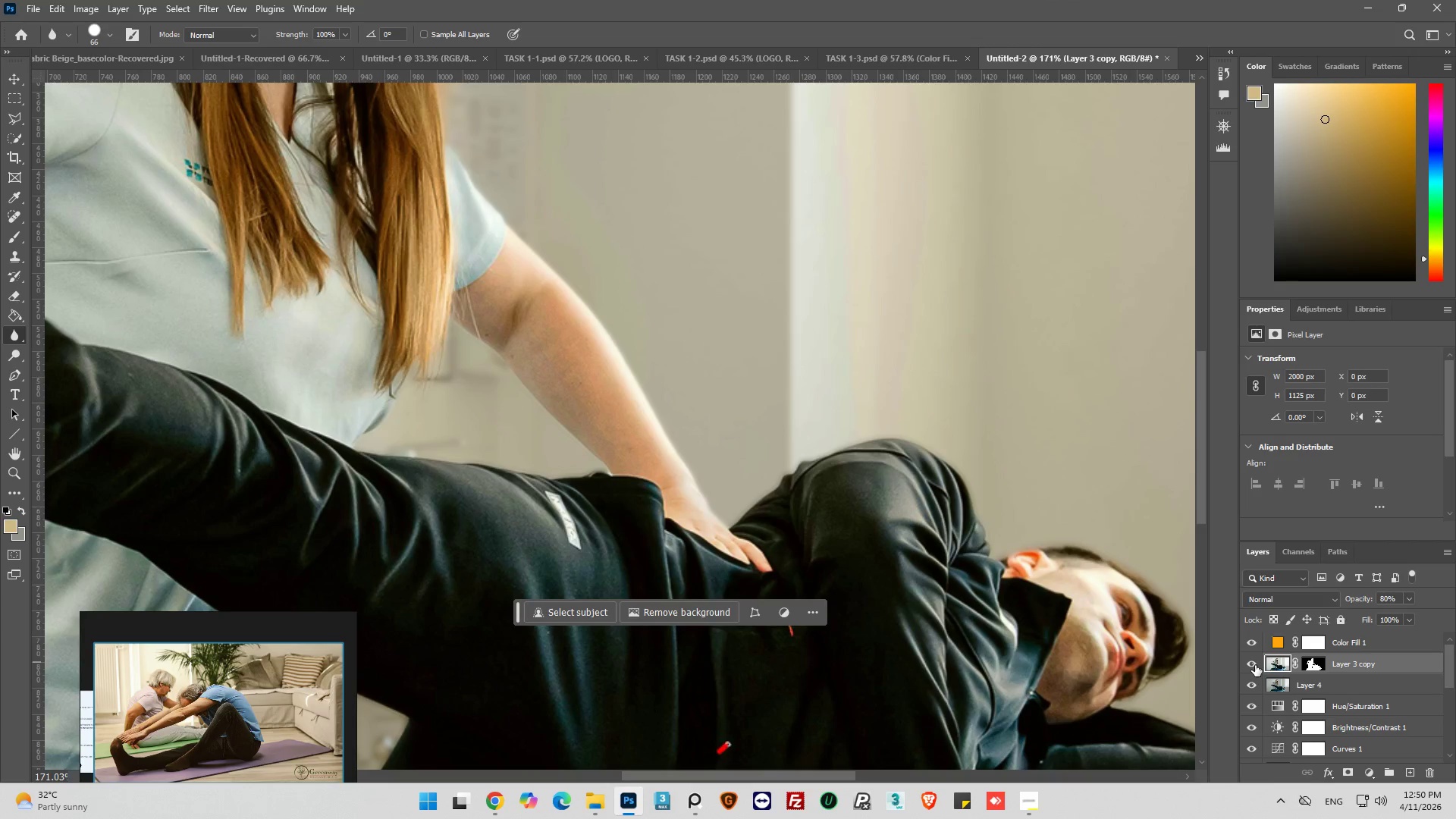 
left_click([1255, 665])
 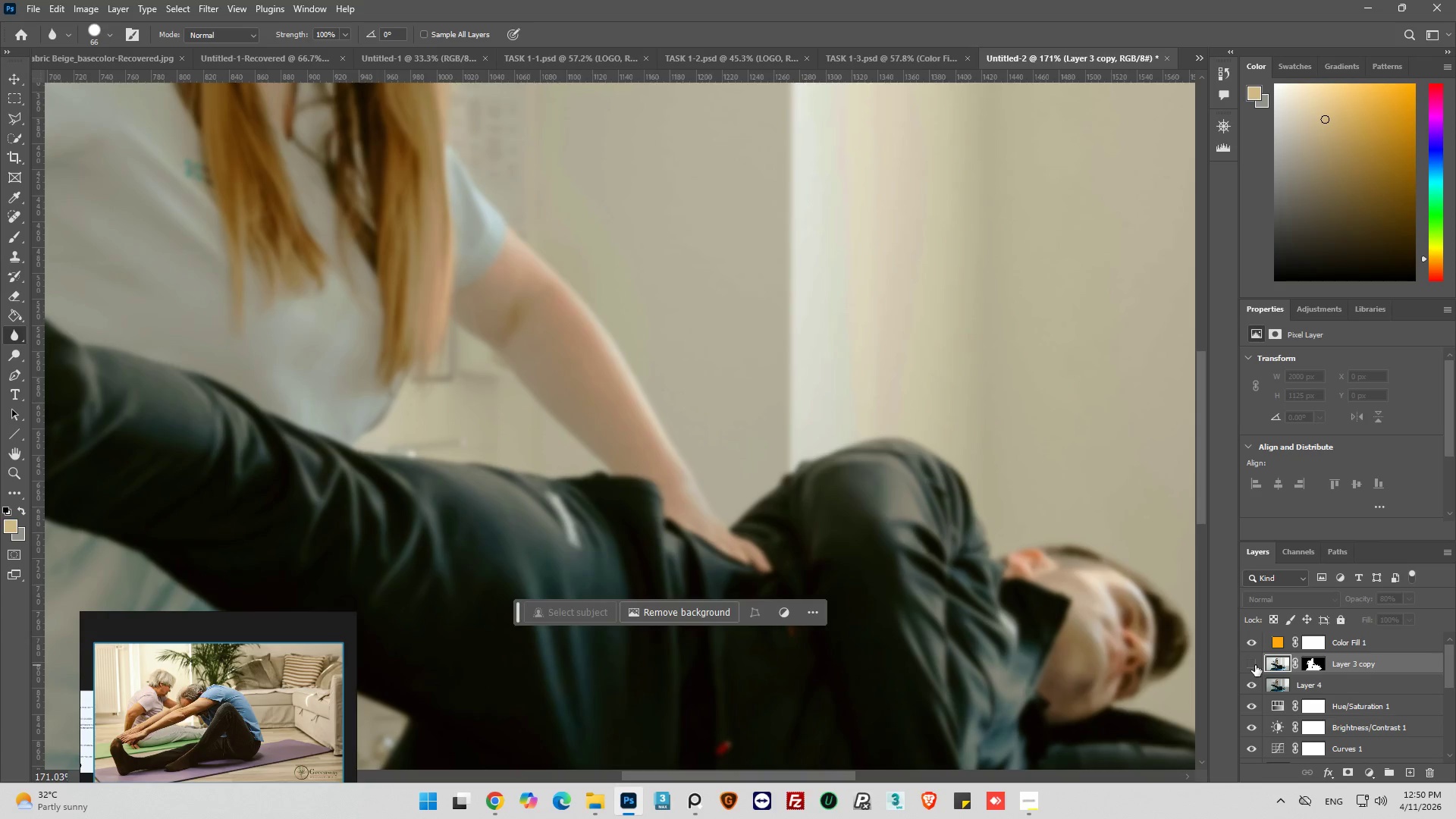 
left_click([1255, 665])
 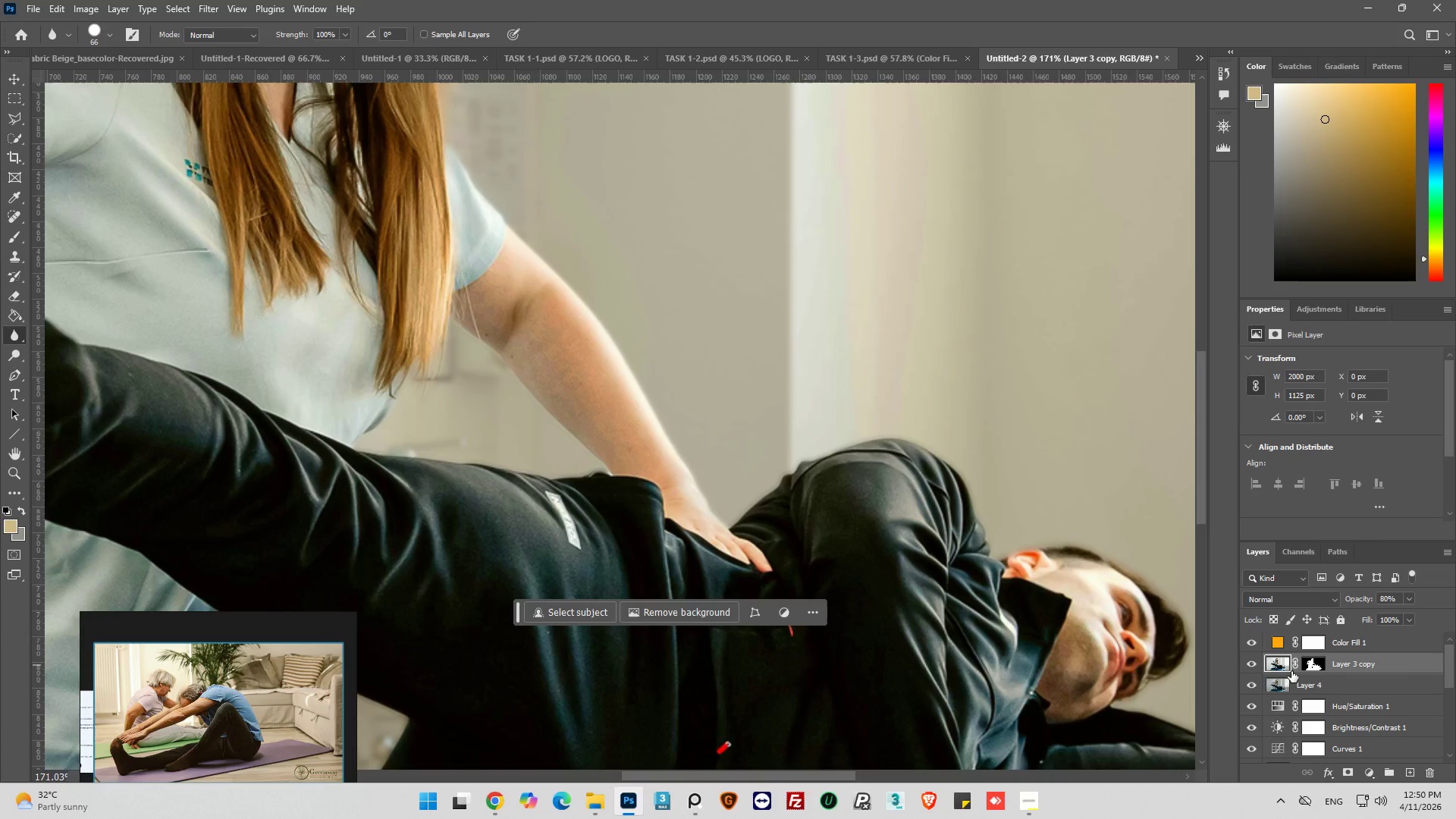 
hold_key(key=AltLeft, duration=0.61)
scroll: coordinate [629, 441], scroll_direction: down, amount: 12.0
 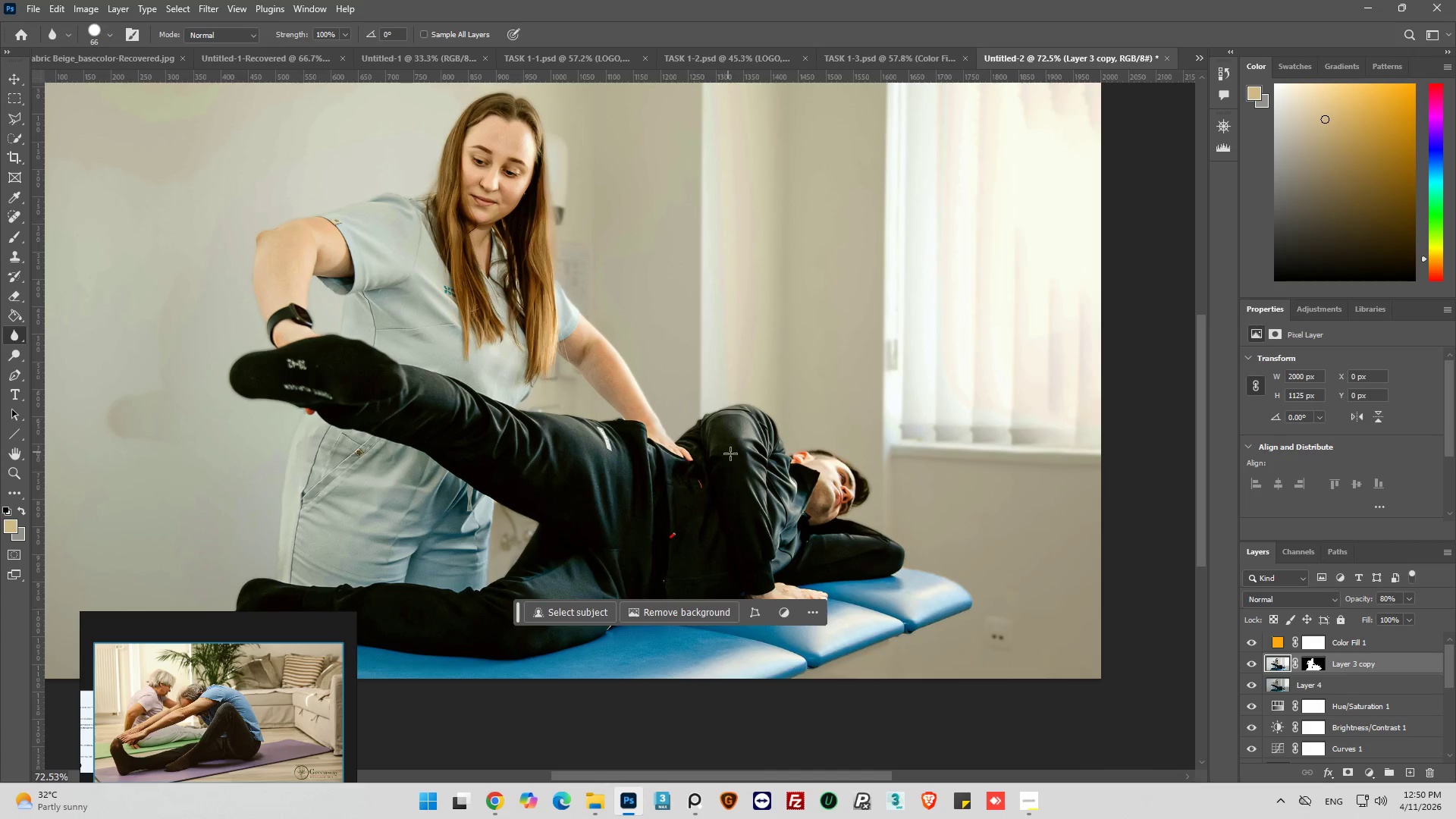 
hold_key(key=AltLeft, duration=1.12)
scroll: coordinate [864, 488], scroll_direction: up, amount: 11.0
 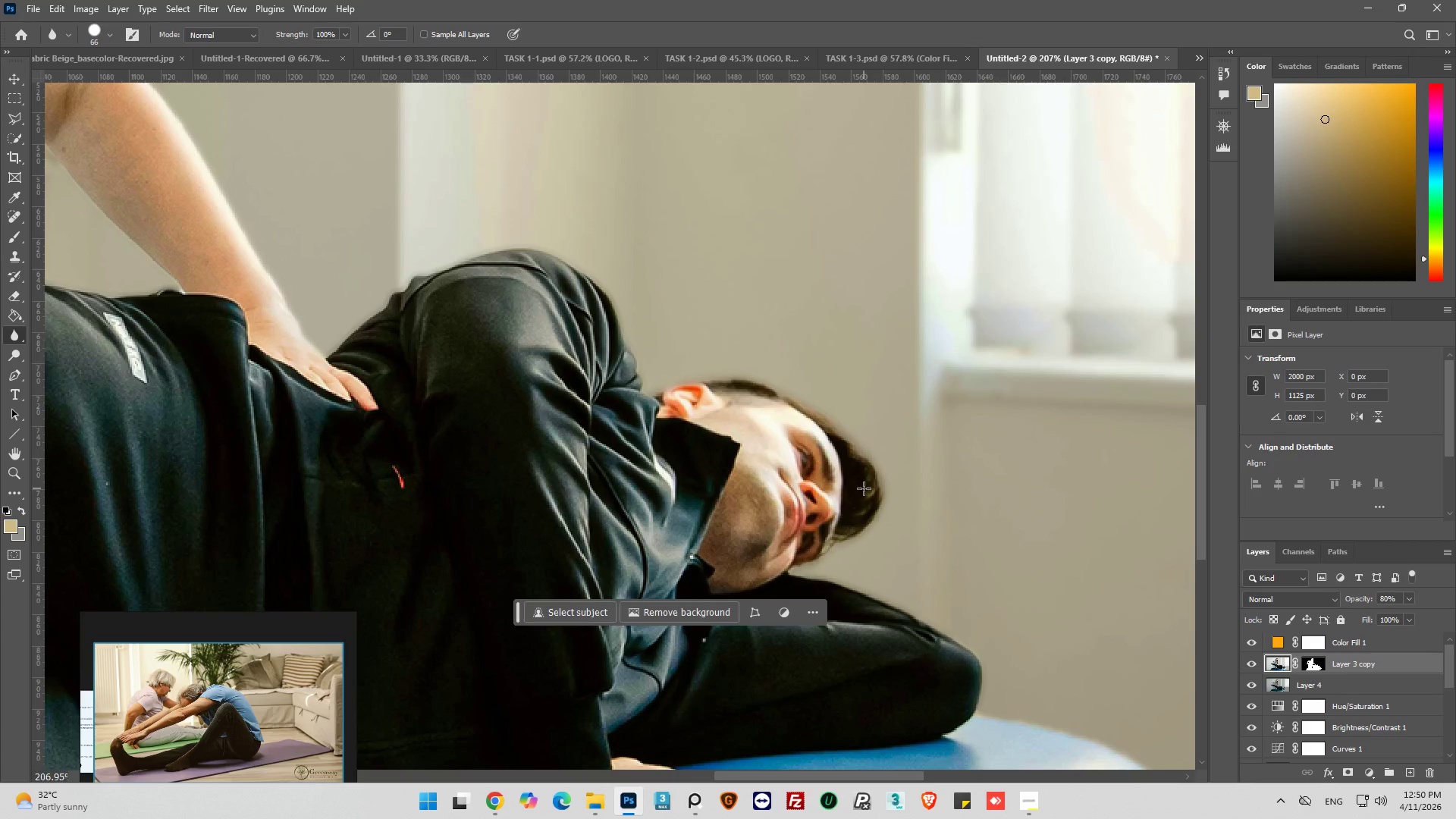 
hold_key(key=AltLeft, duration=1.5)
 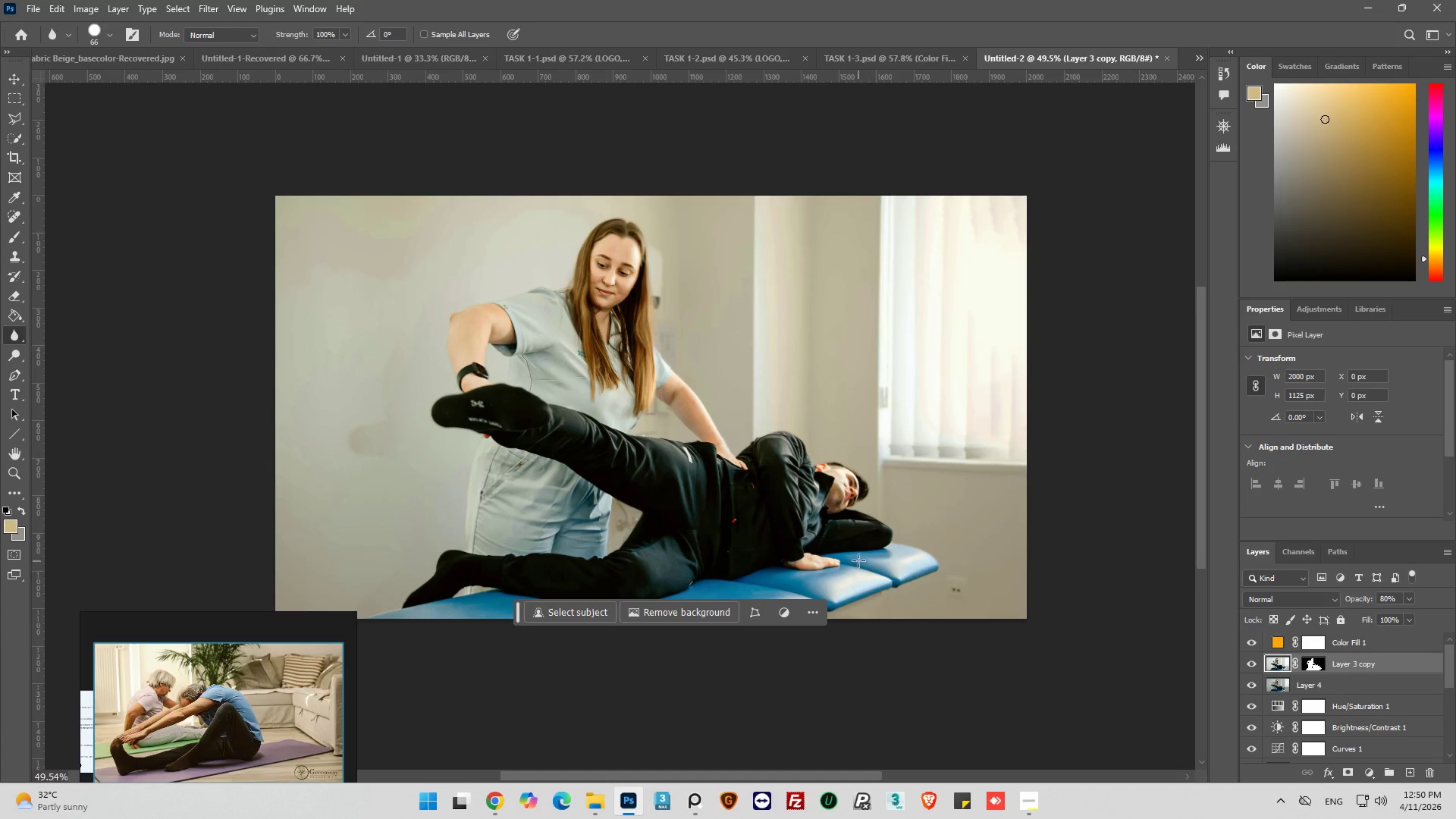 
key(Alt+AltLeft)
 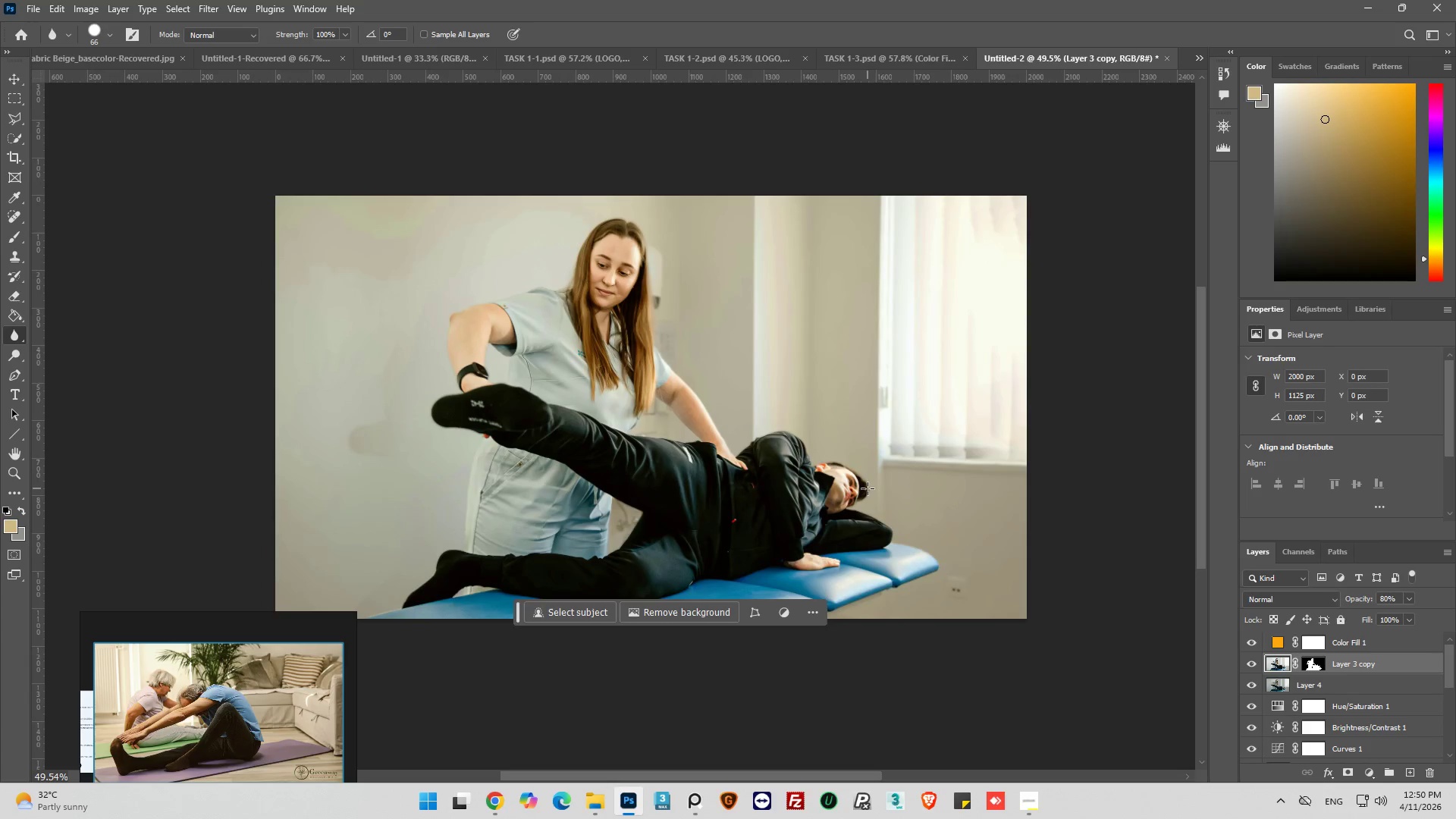 
key(Alt+AltLeft)
 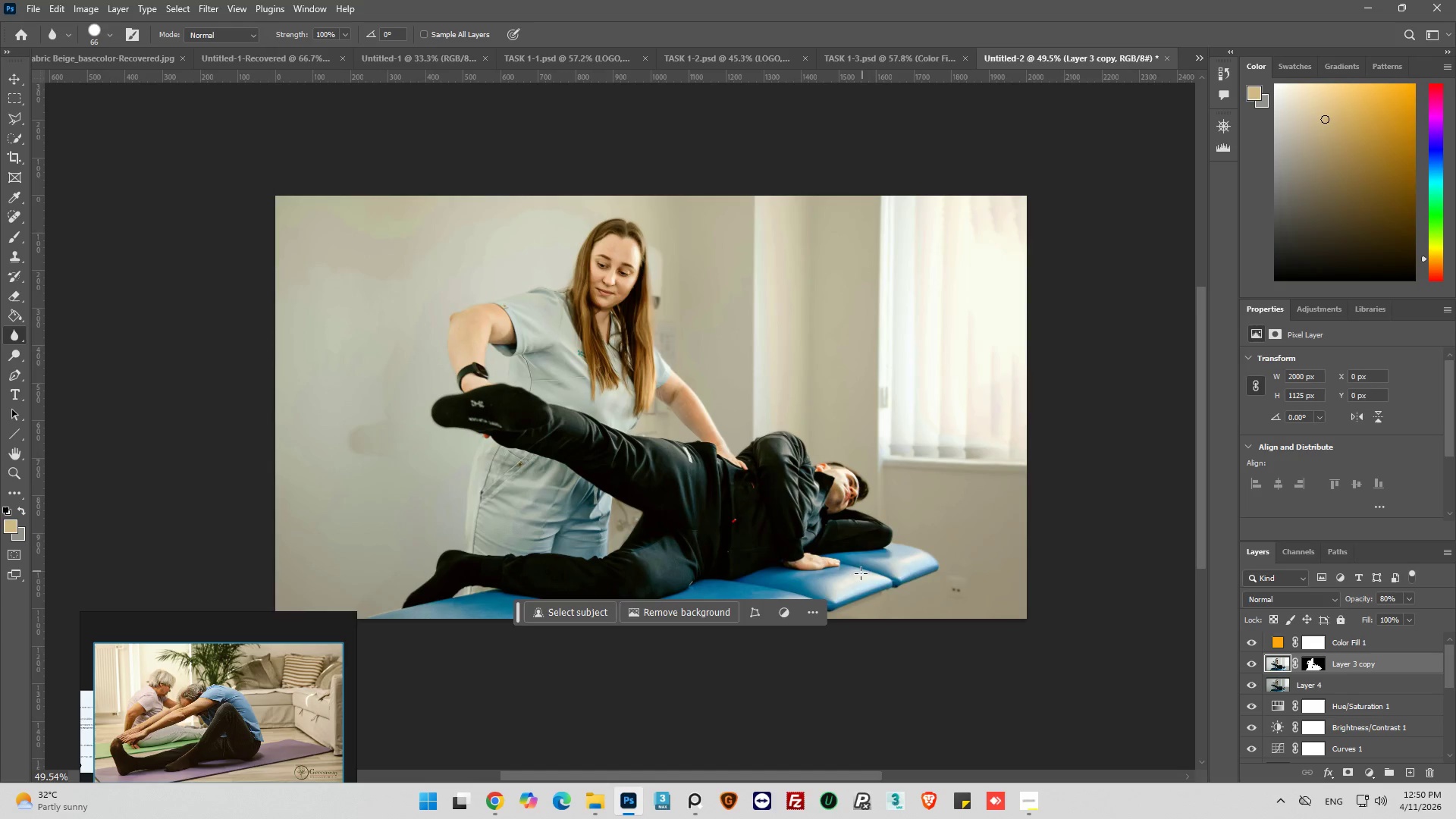 
scroll: coordinate [865, 488], scroll_direction: down, amount: 15.0
 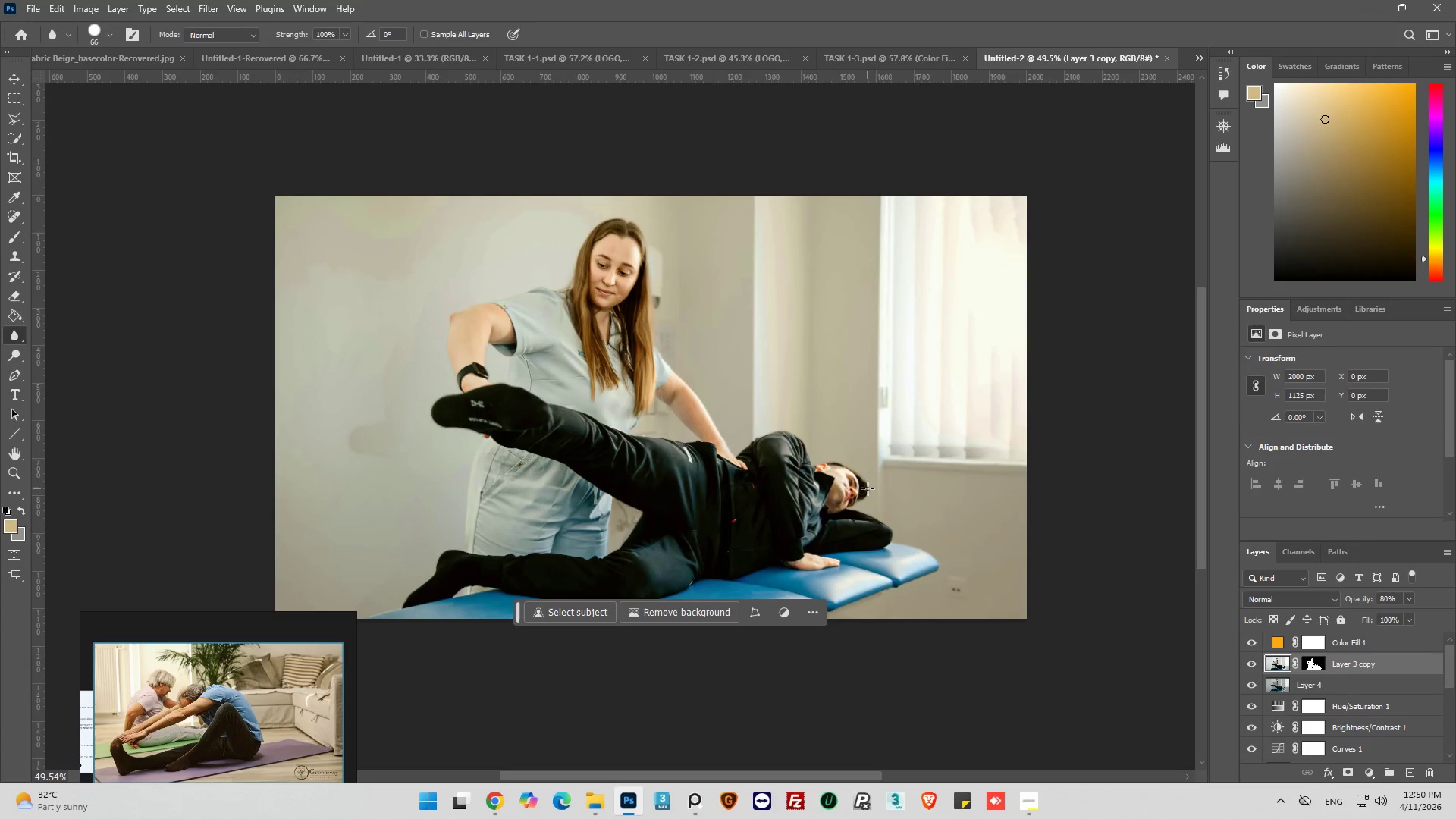 
hold_key(key=AltLeft, duration=0.53)
scroll: coordinate [919, 516], scroll_direction: down, amount: 2.0
 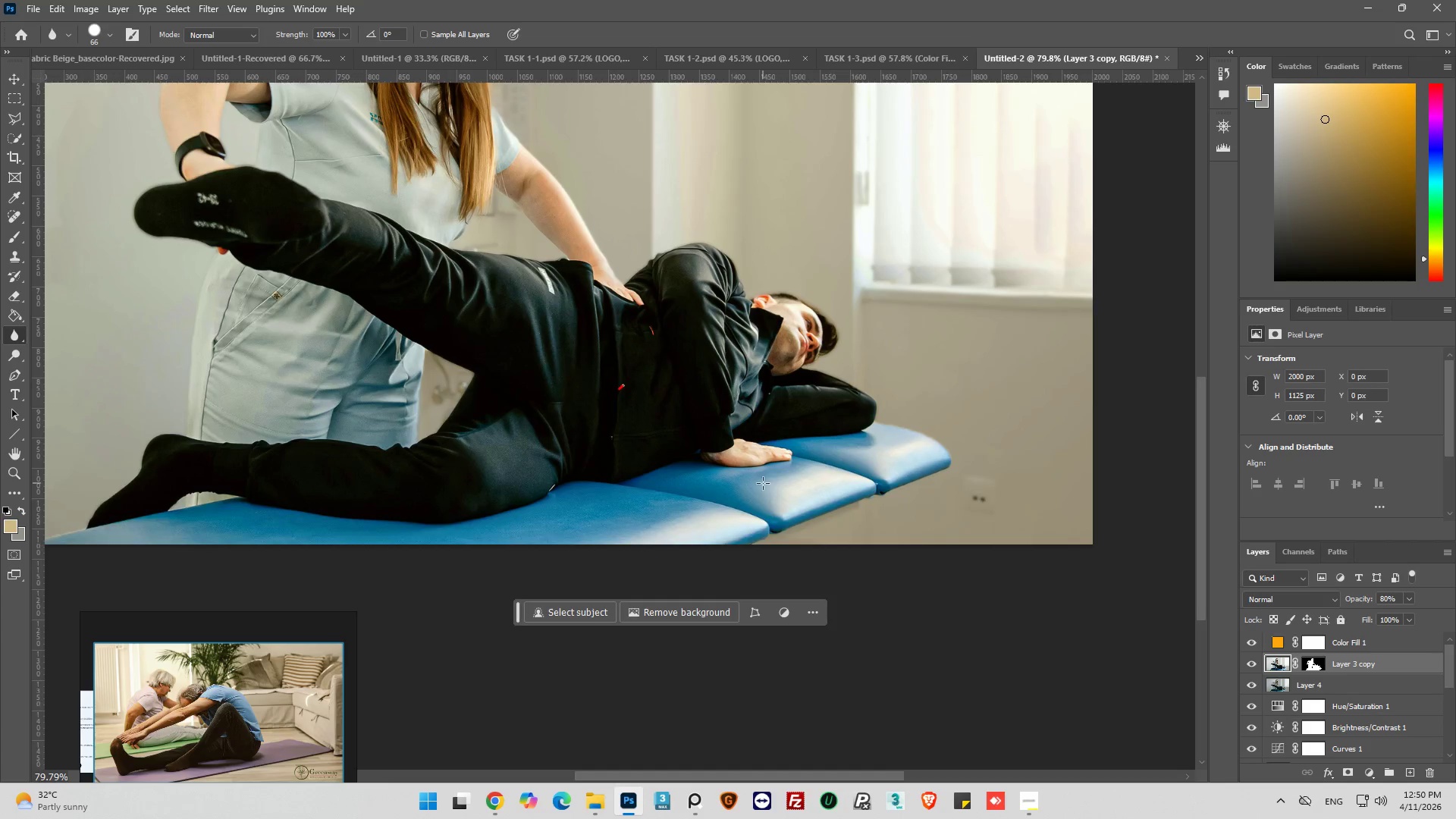 
hold_key(key=AltLeft, duration=0.88)
scroll: coordinate [803, 488], scroll_direction: up, amount: 6.0
 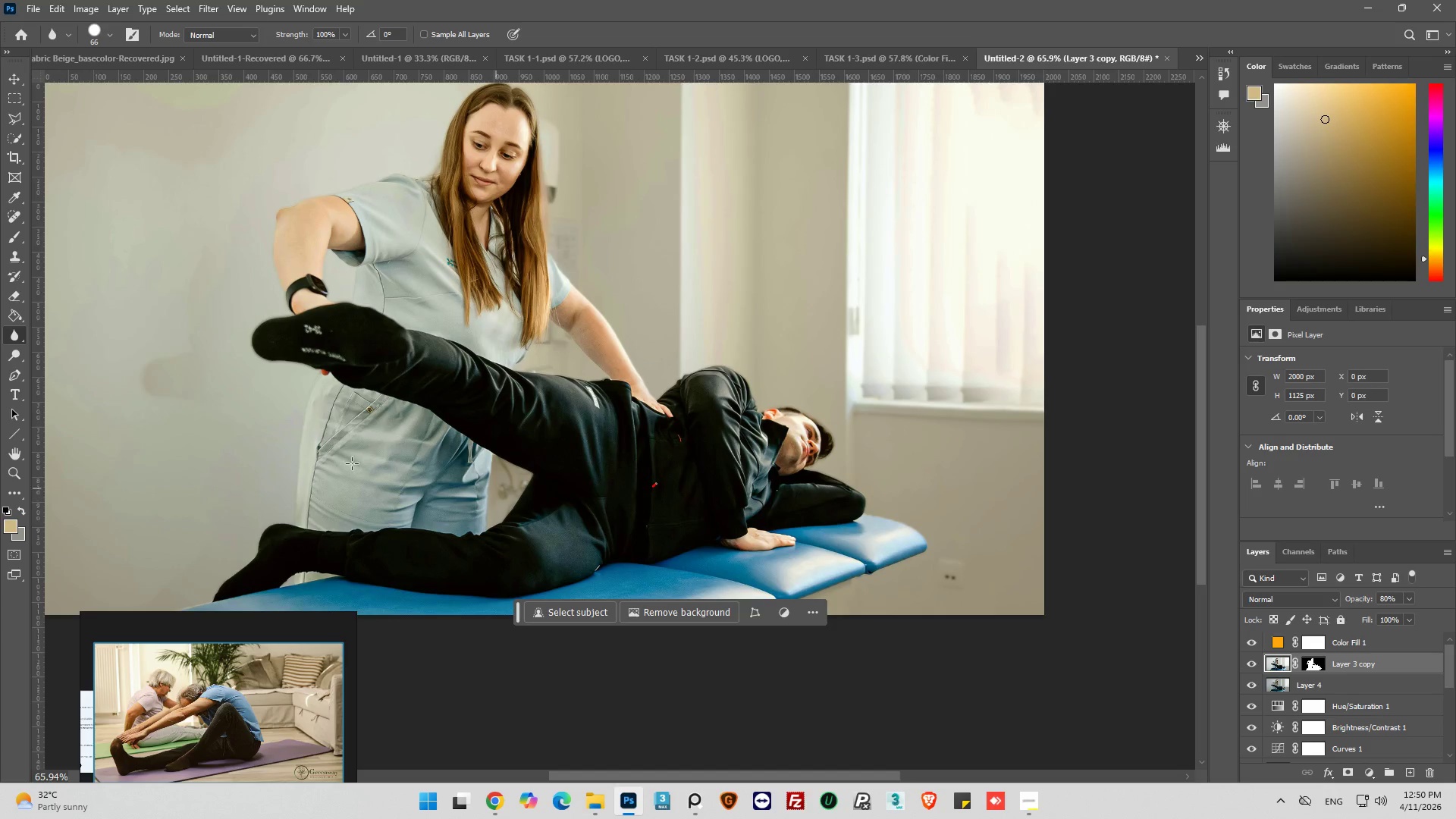 
left_click_drag(start_coordinate=[649, 779], to_coordinate=[616, 782])
 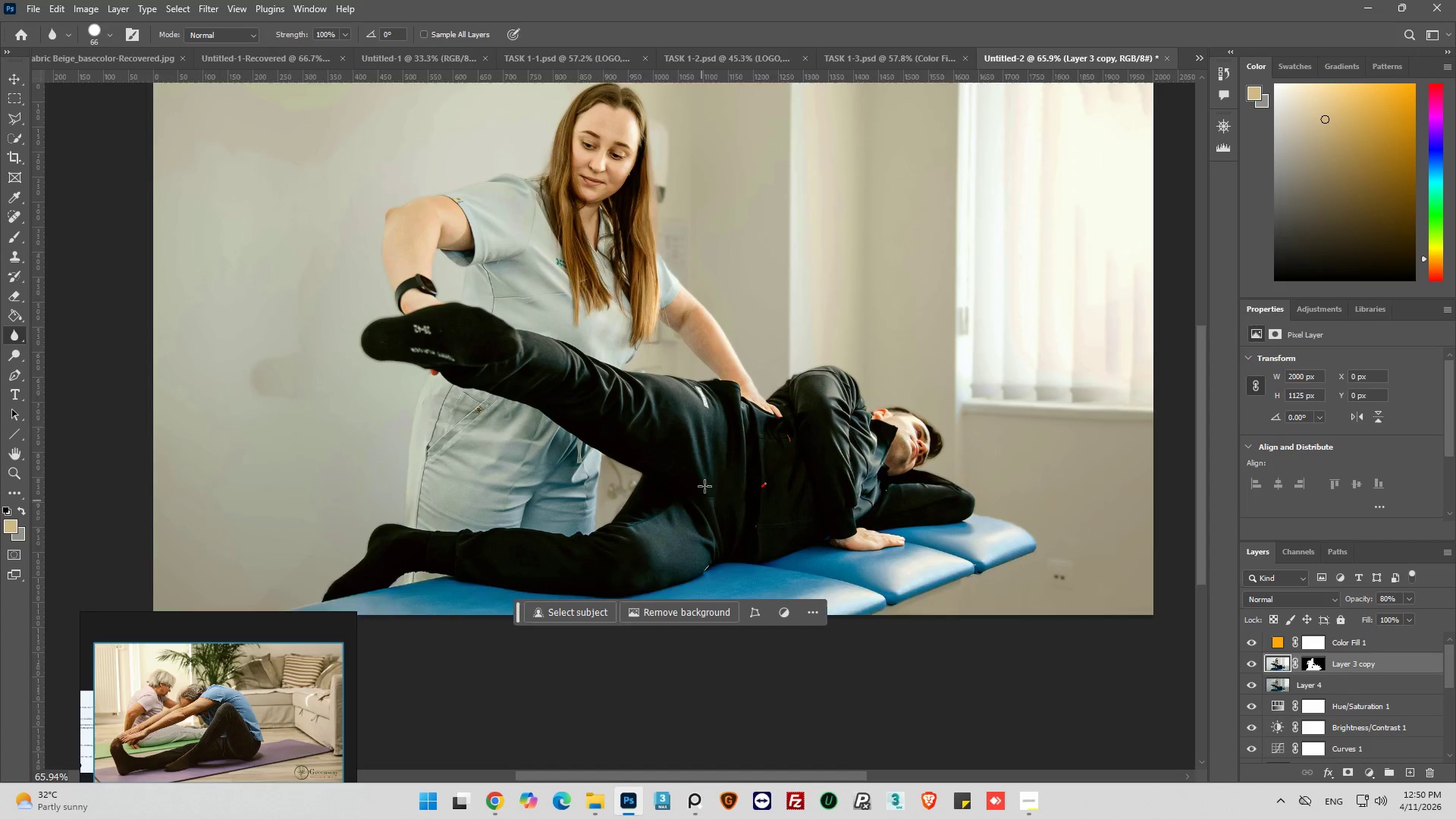 
scroll: coordinate [710, 475], scroll_direction: up, amount: 5.0
 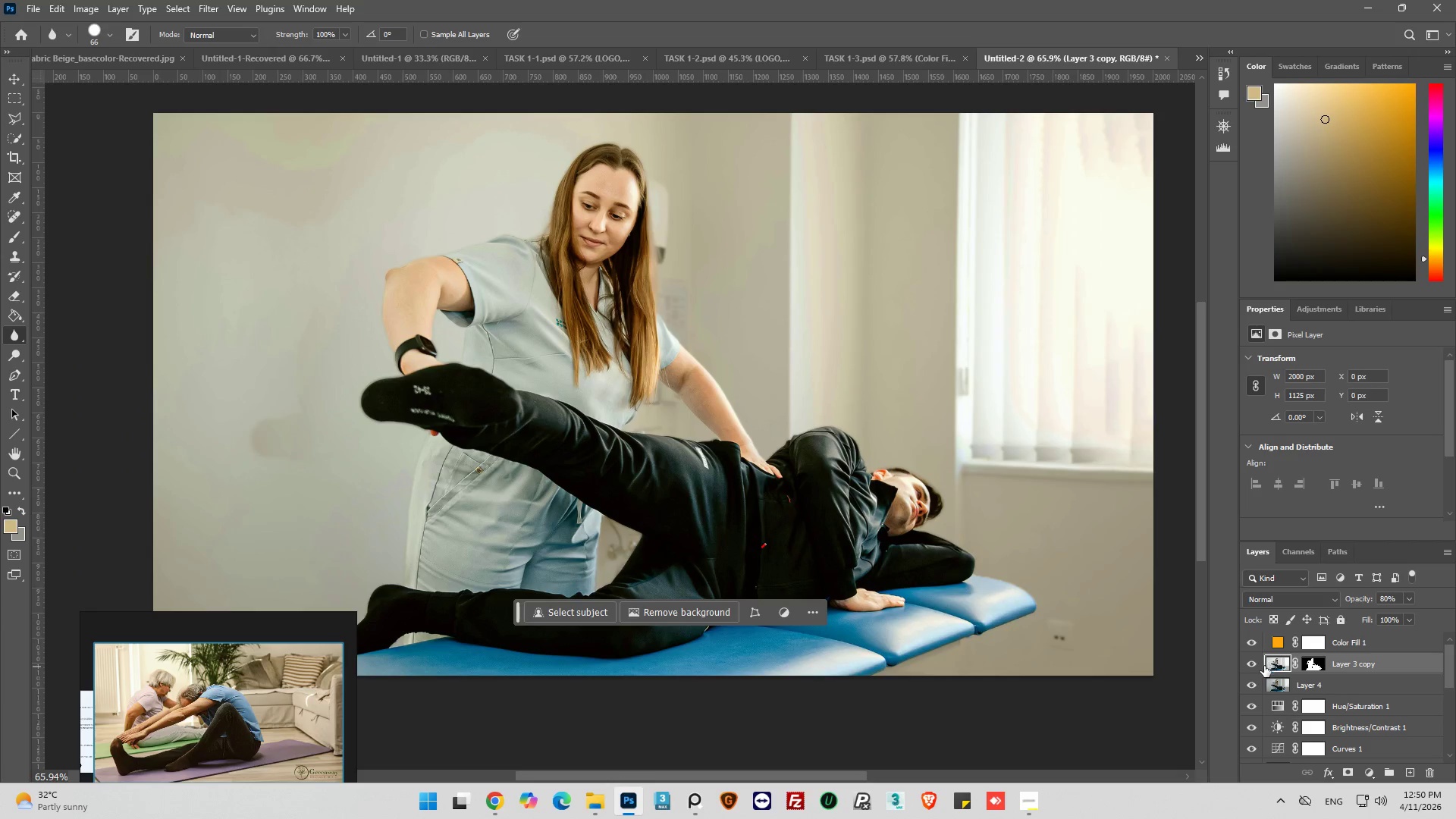 
left_click([1250, 664])
 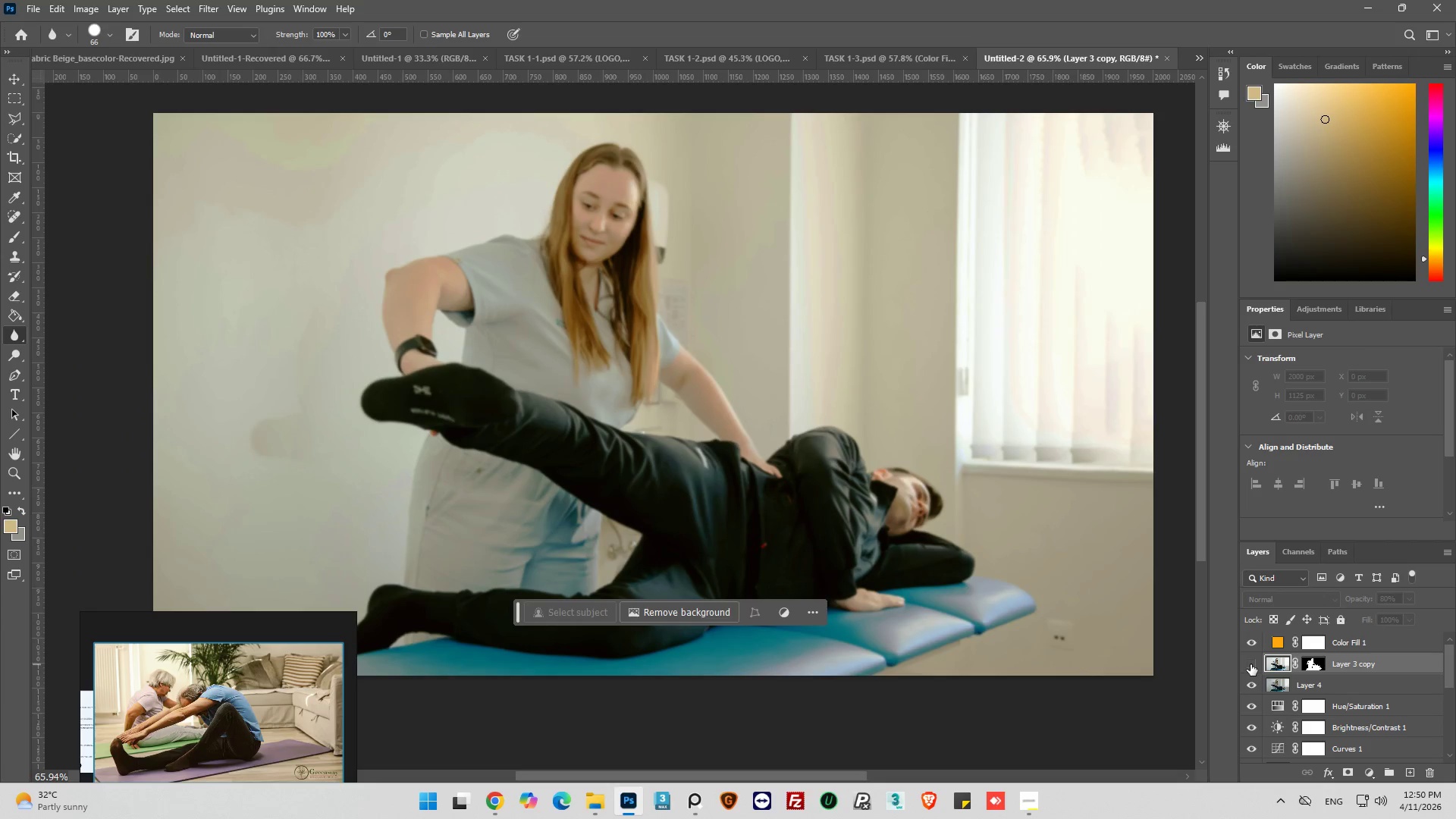 
left_click([1250, 664])
 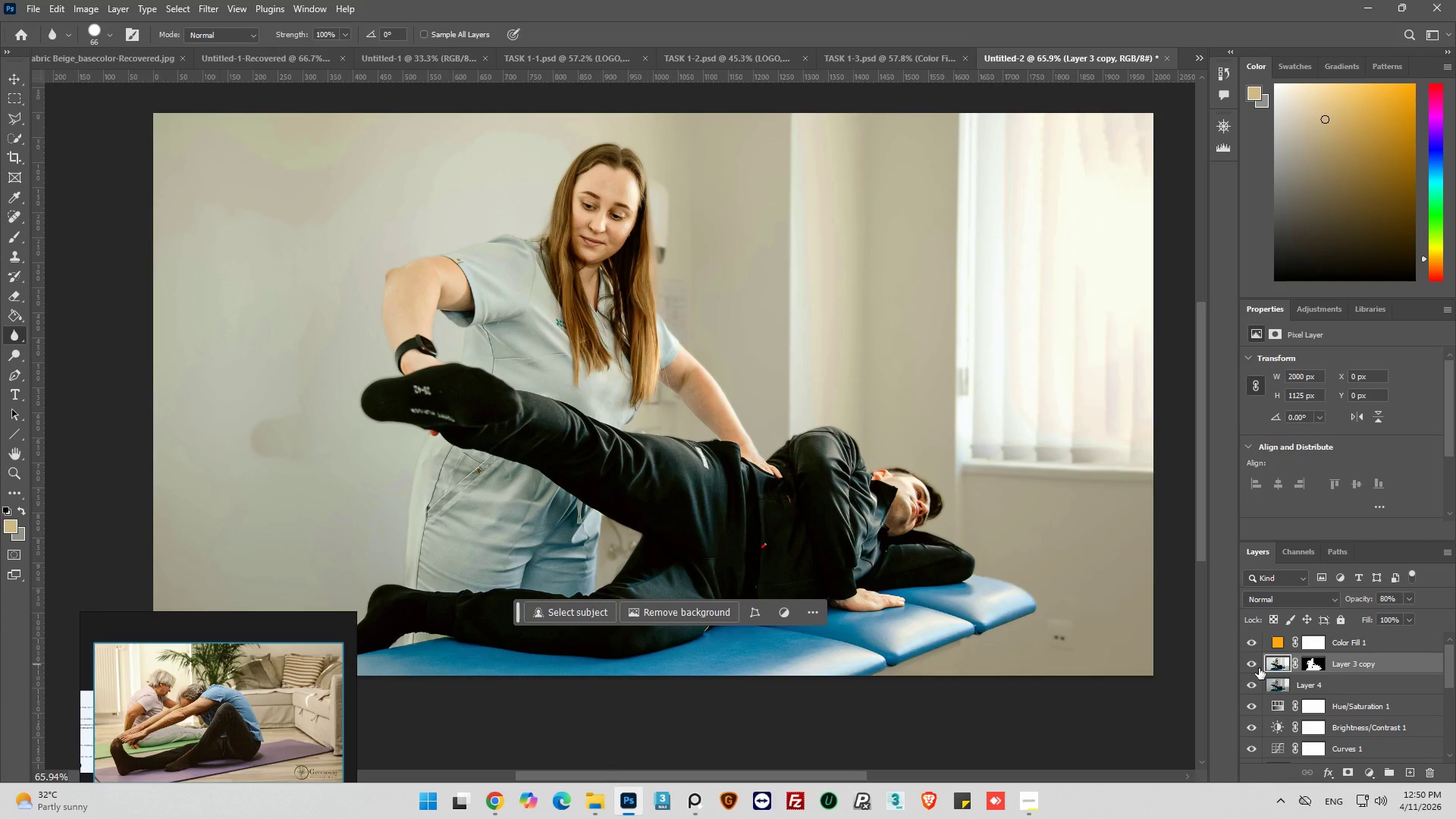 
left_click_drag(start_coordinate=[1278, 667], to_coordinate=[1278, 636])
 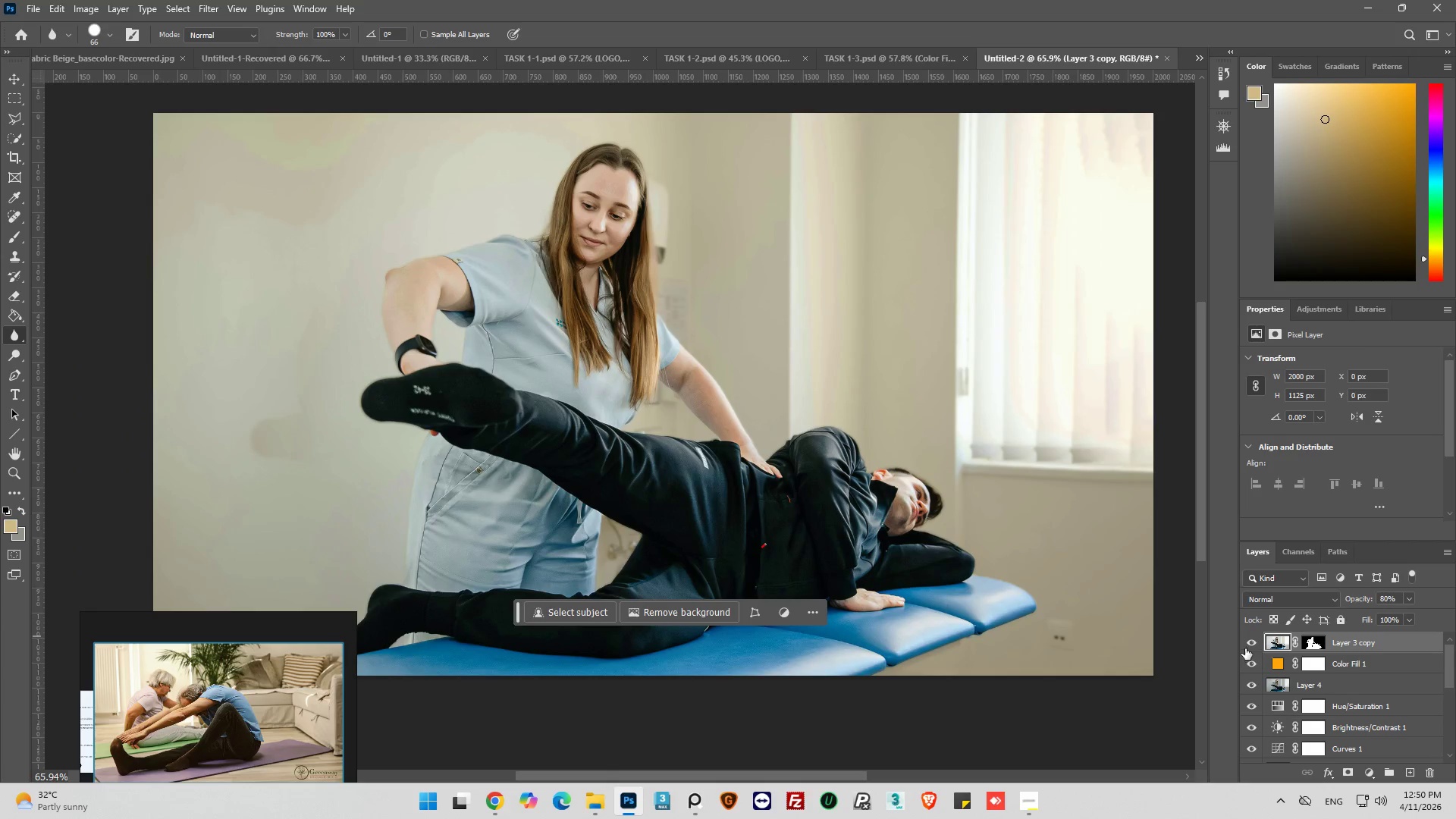 
left_click([1250, 644])
 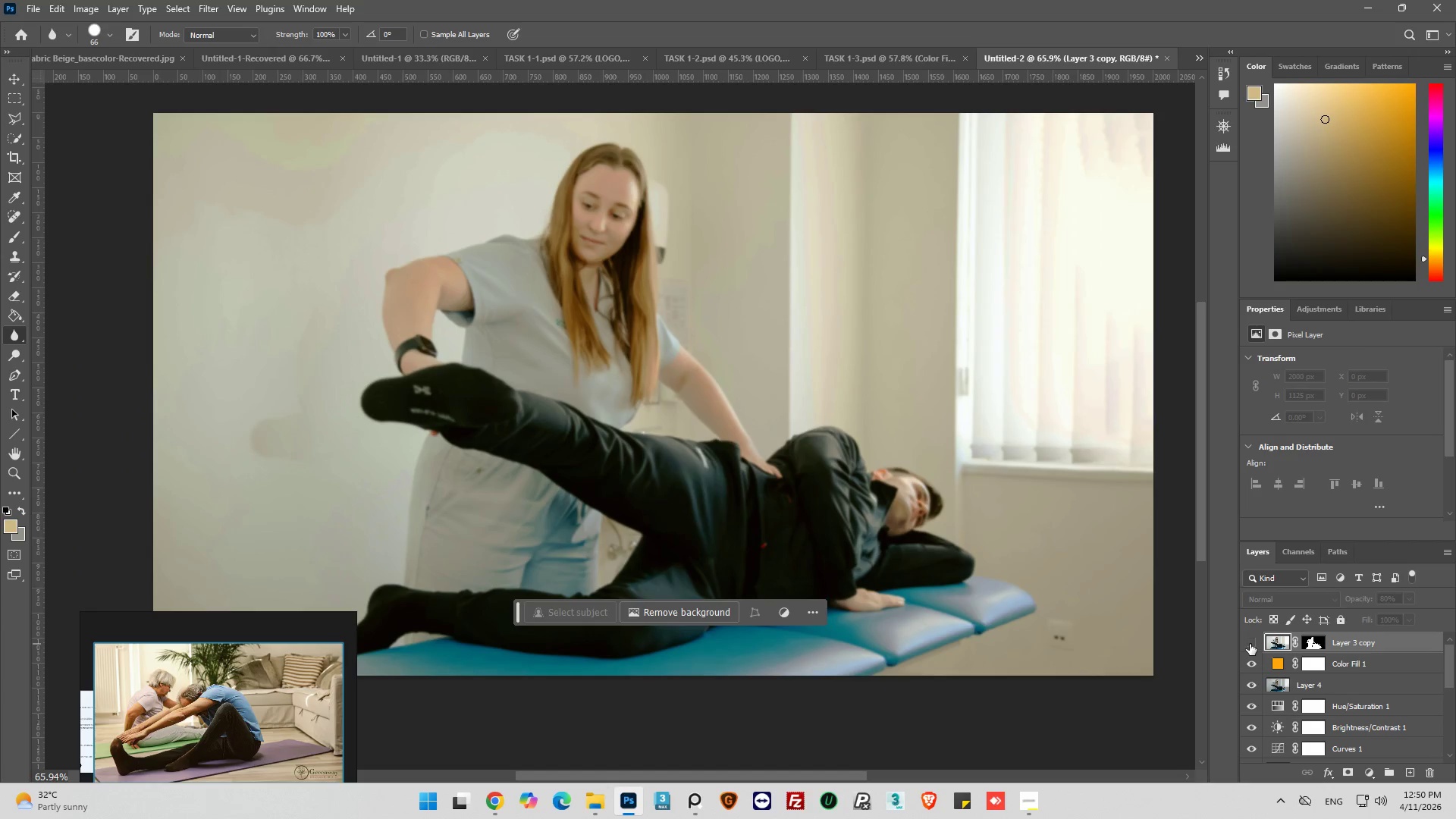 
left_click([1250, 644])
 